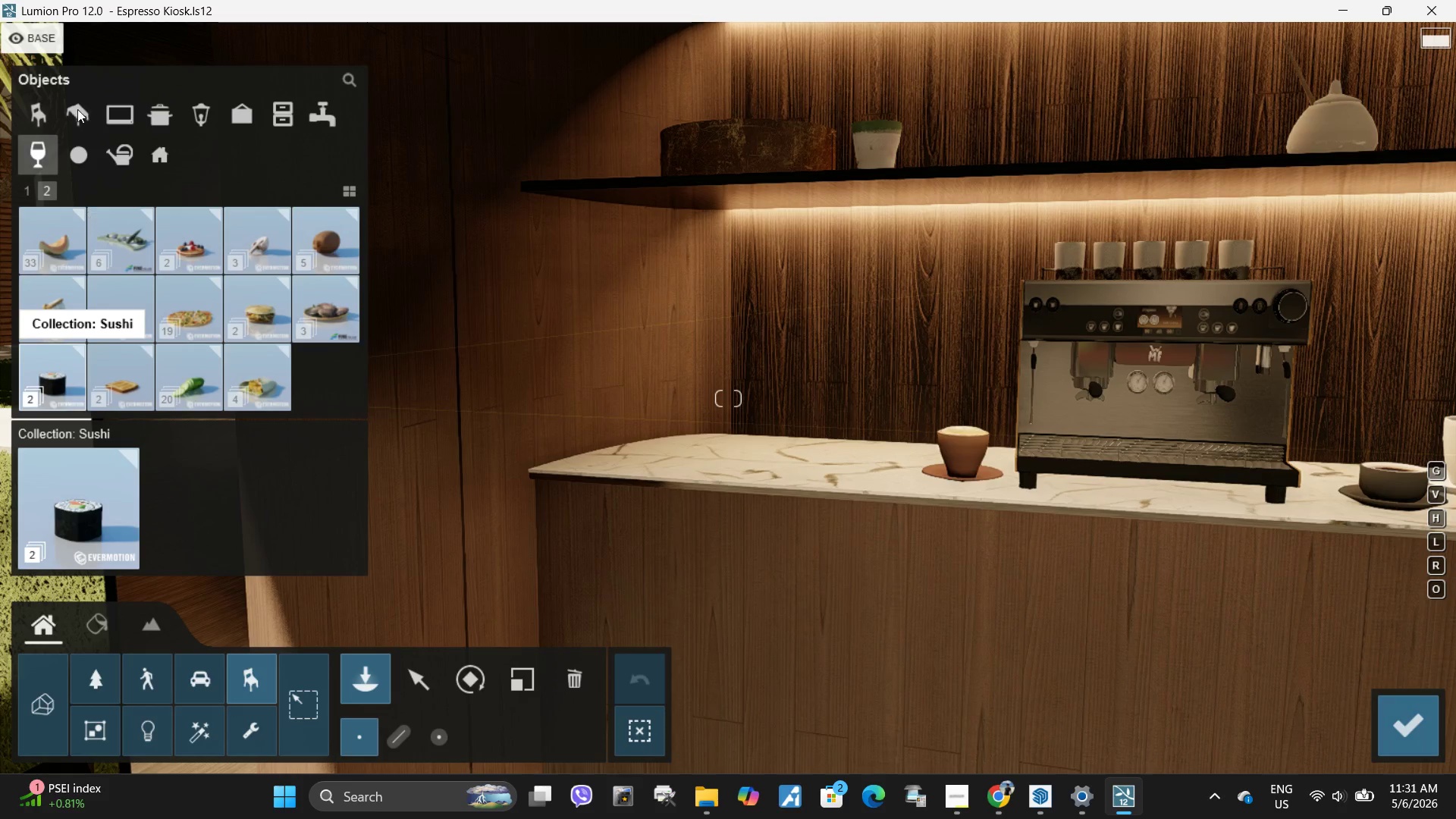 
left_click([79, 152])
 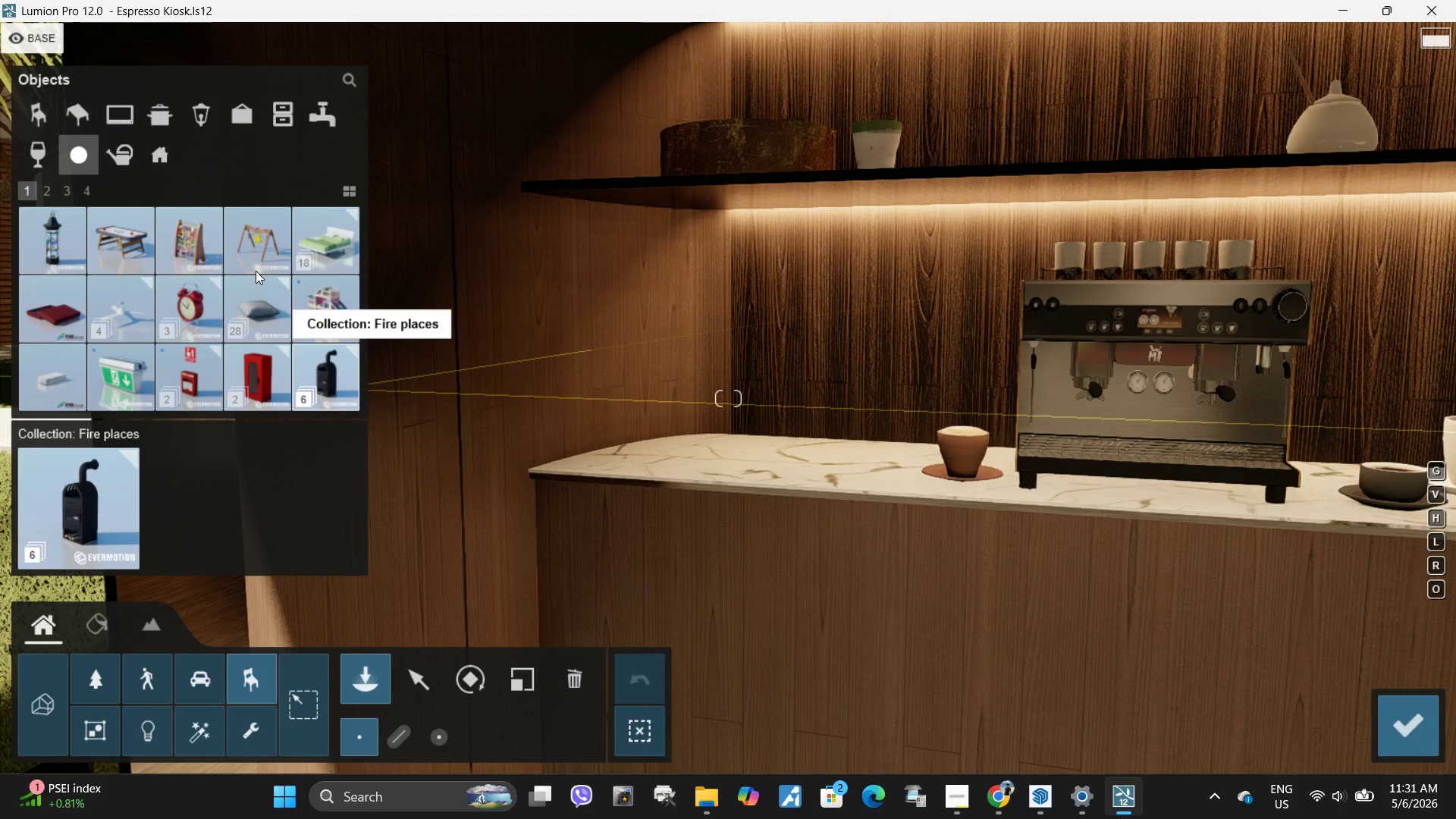 
left_click([122, 153])
 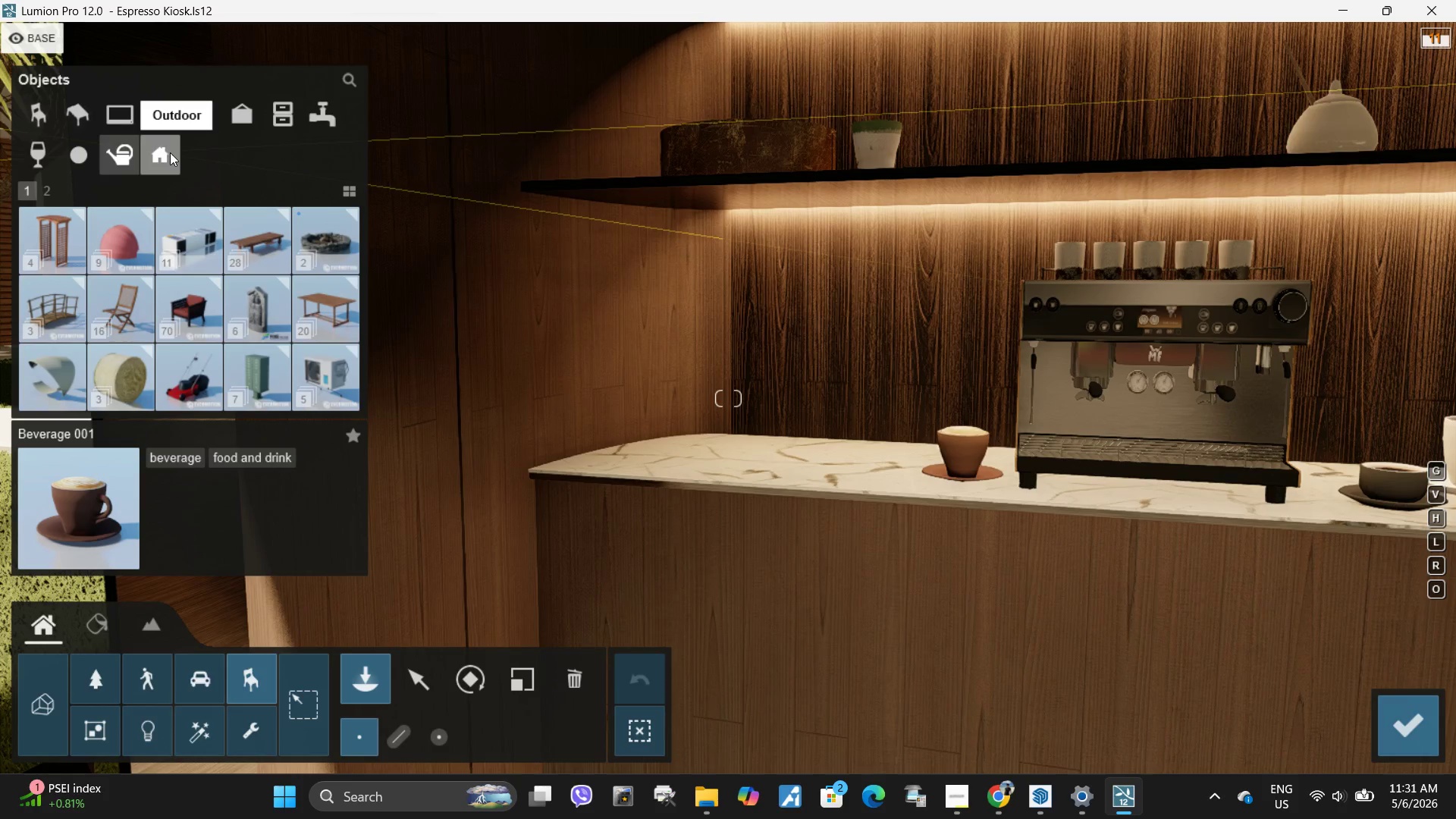 
left_click([170, 155])
 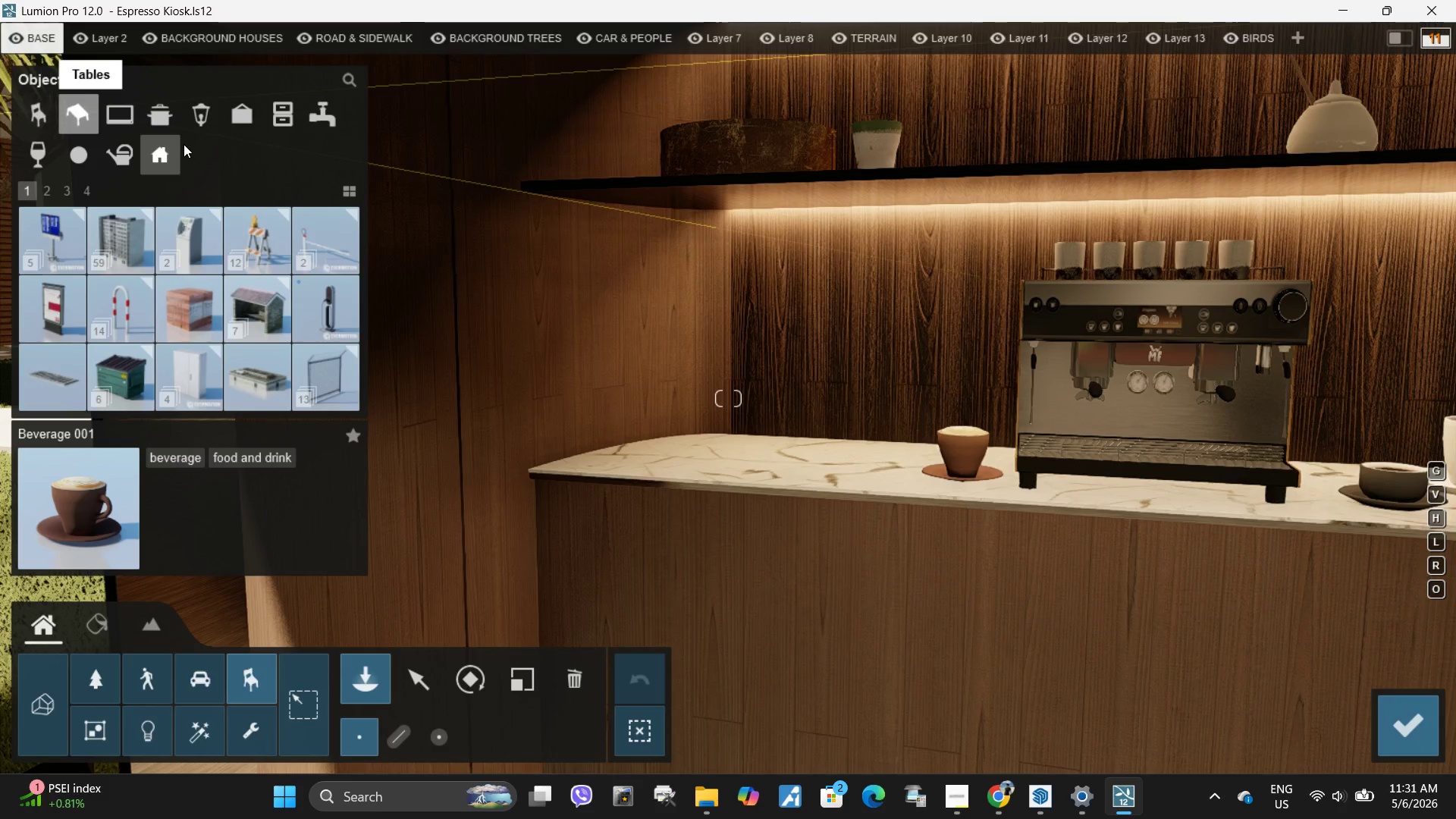 
wait(7.58)
 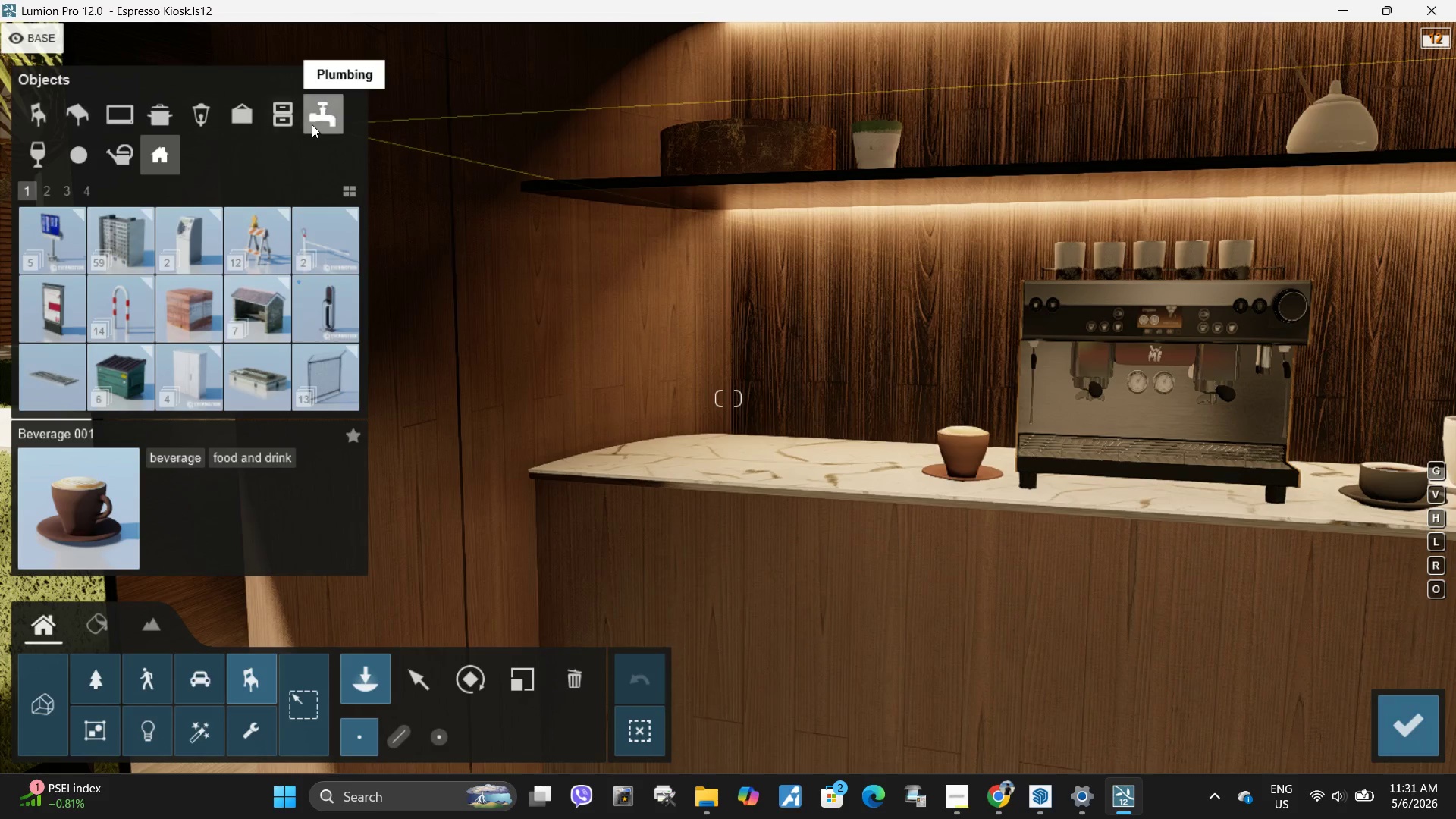 
left_click([216, 116])
 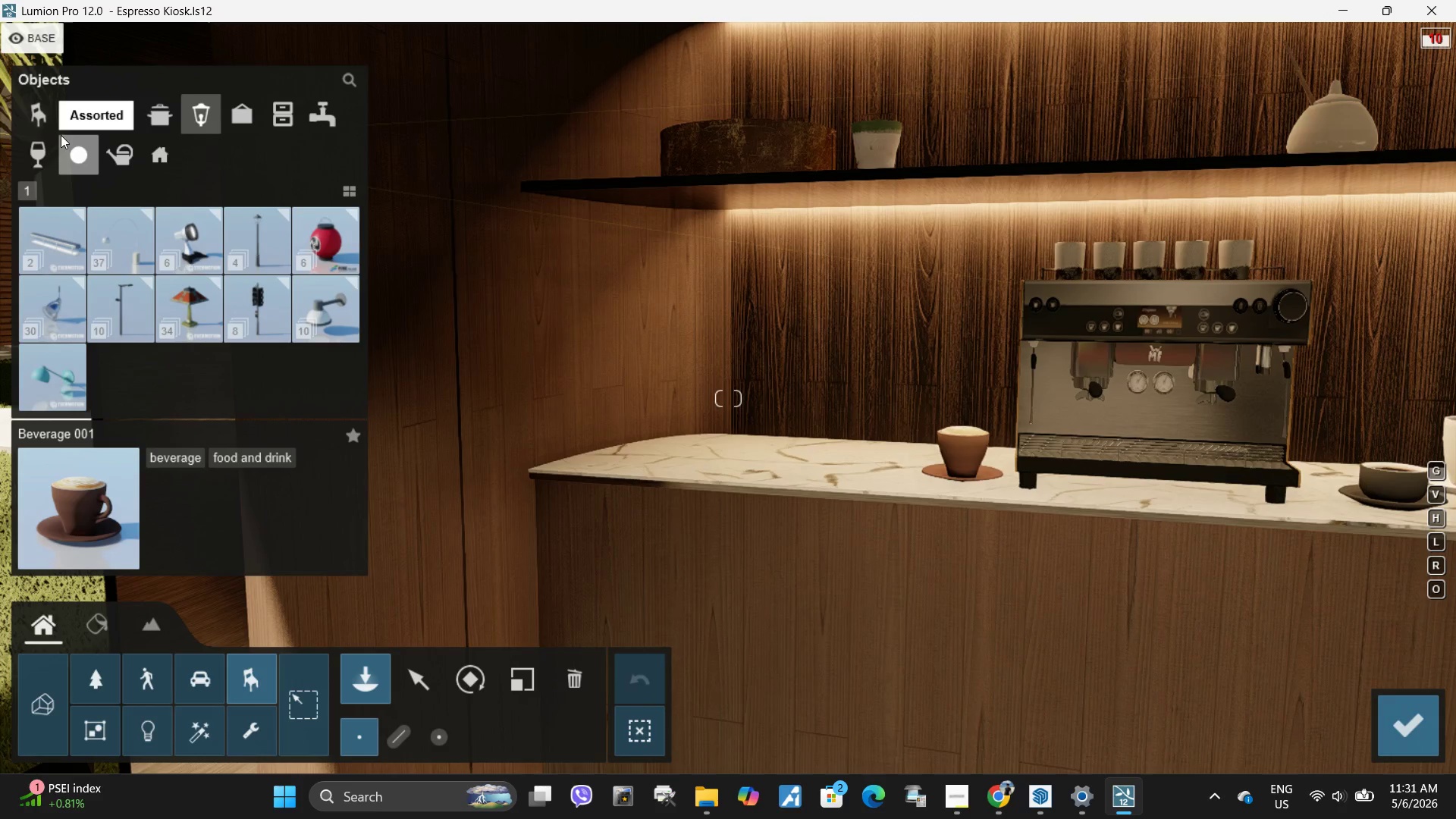 
left_click([83, 153])
 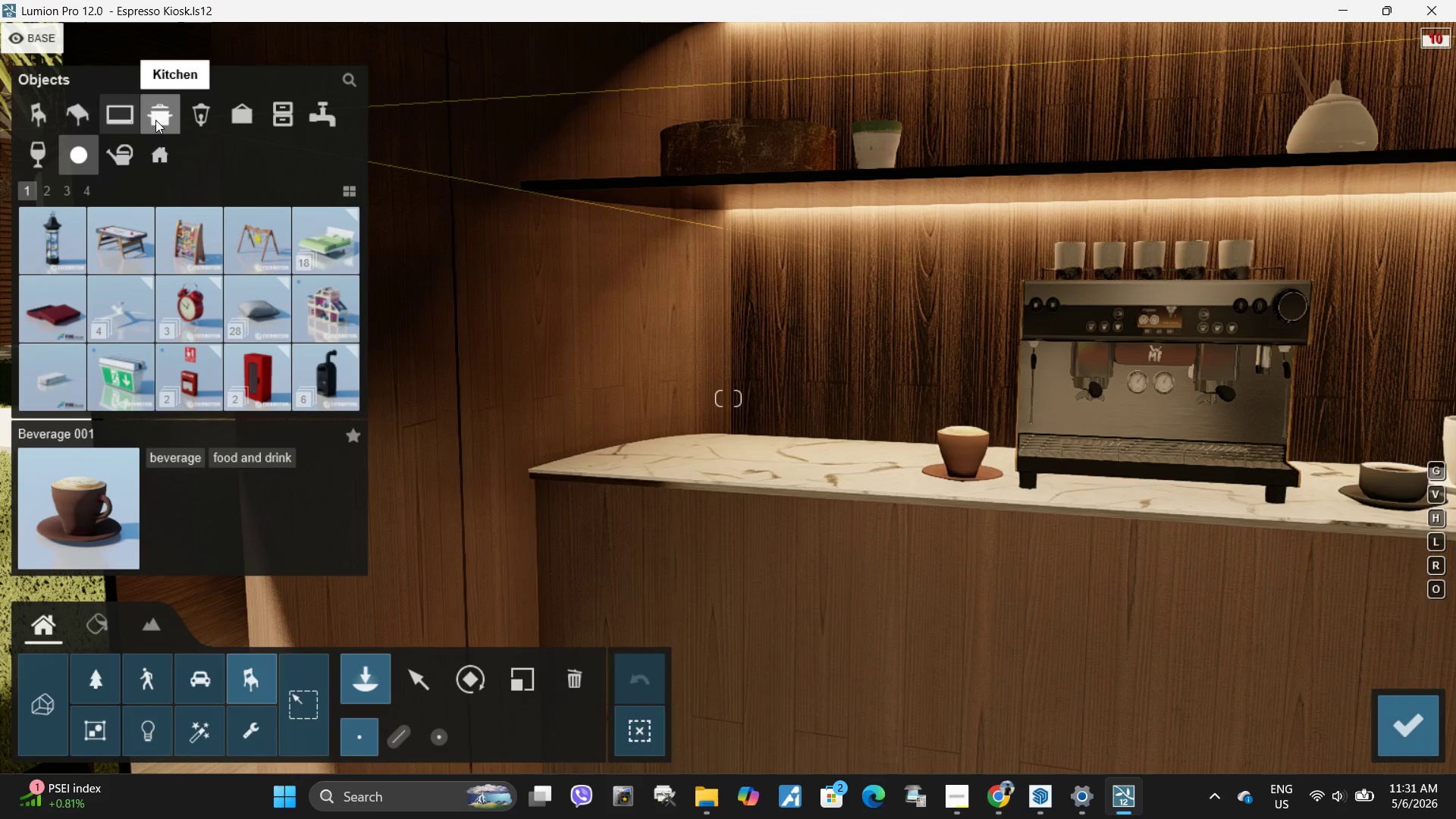 
left_click([118, 116])
 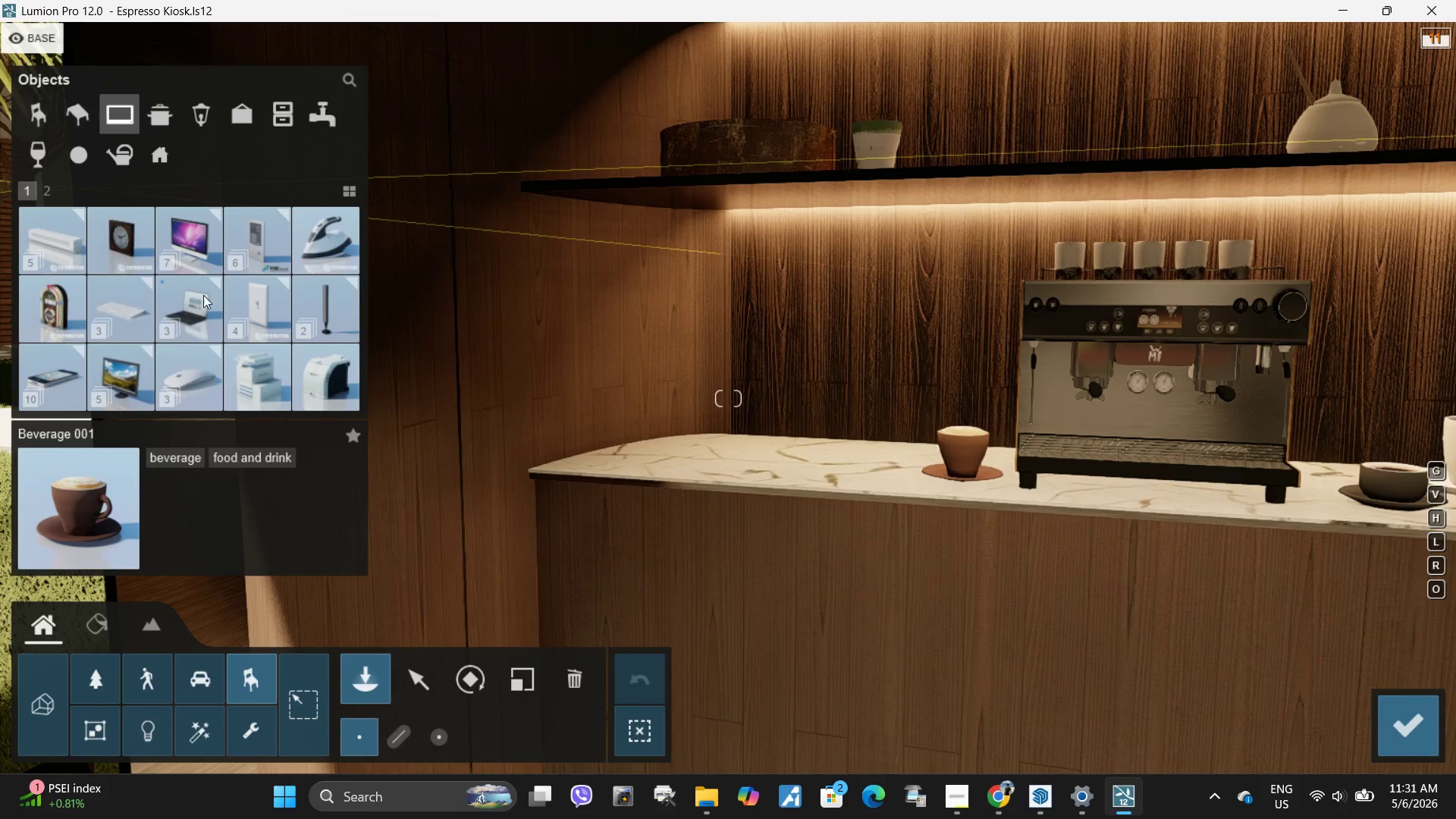 
left_click([44, 189])
 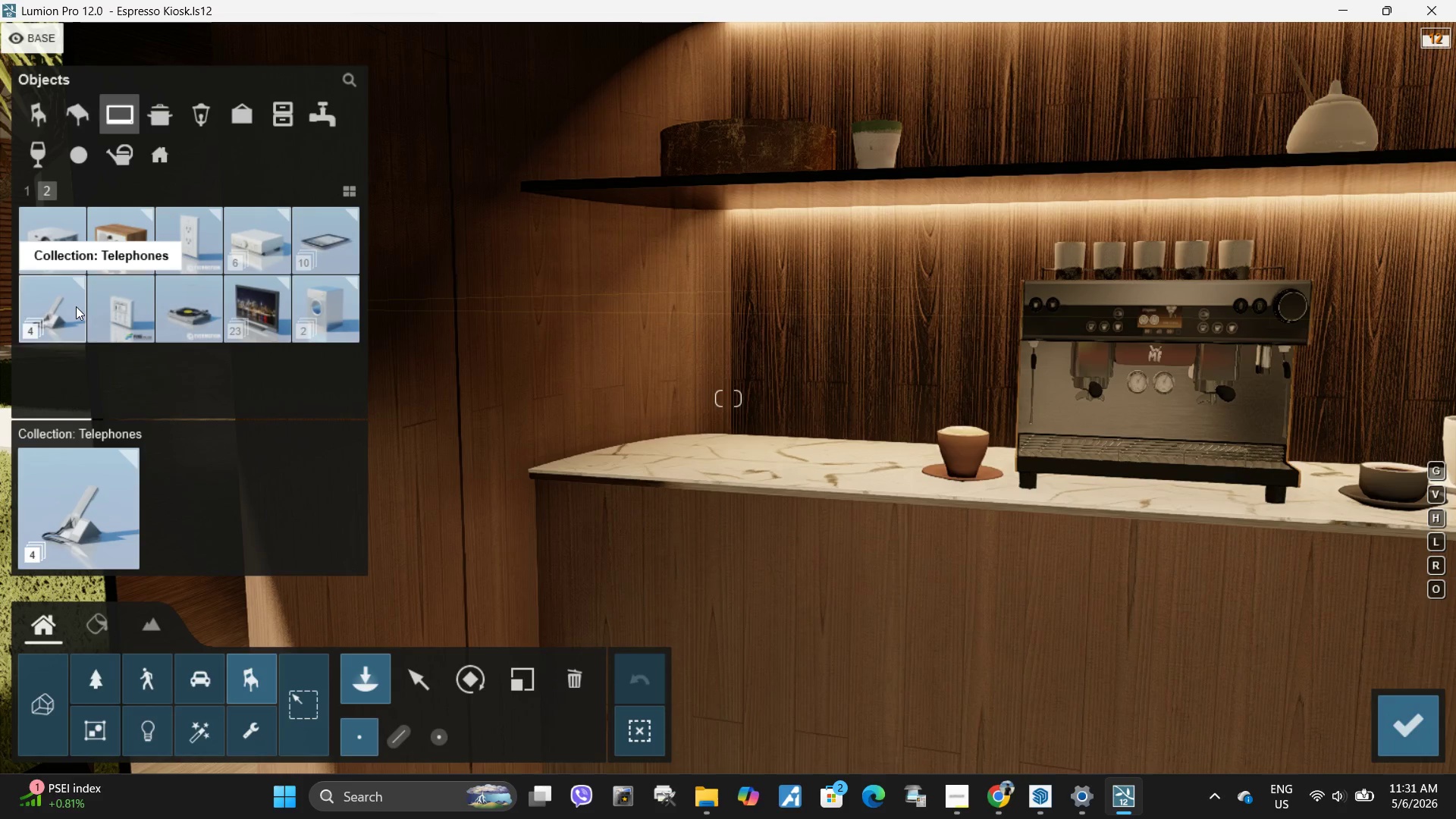 
left_click([151, 123])
 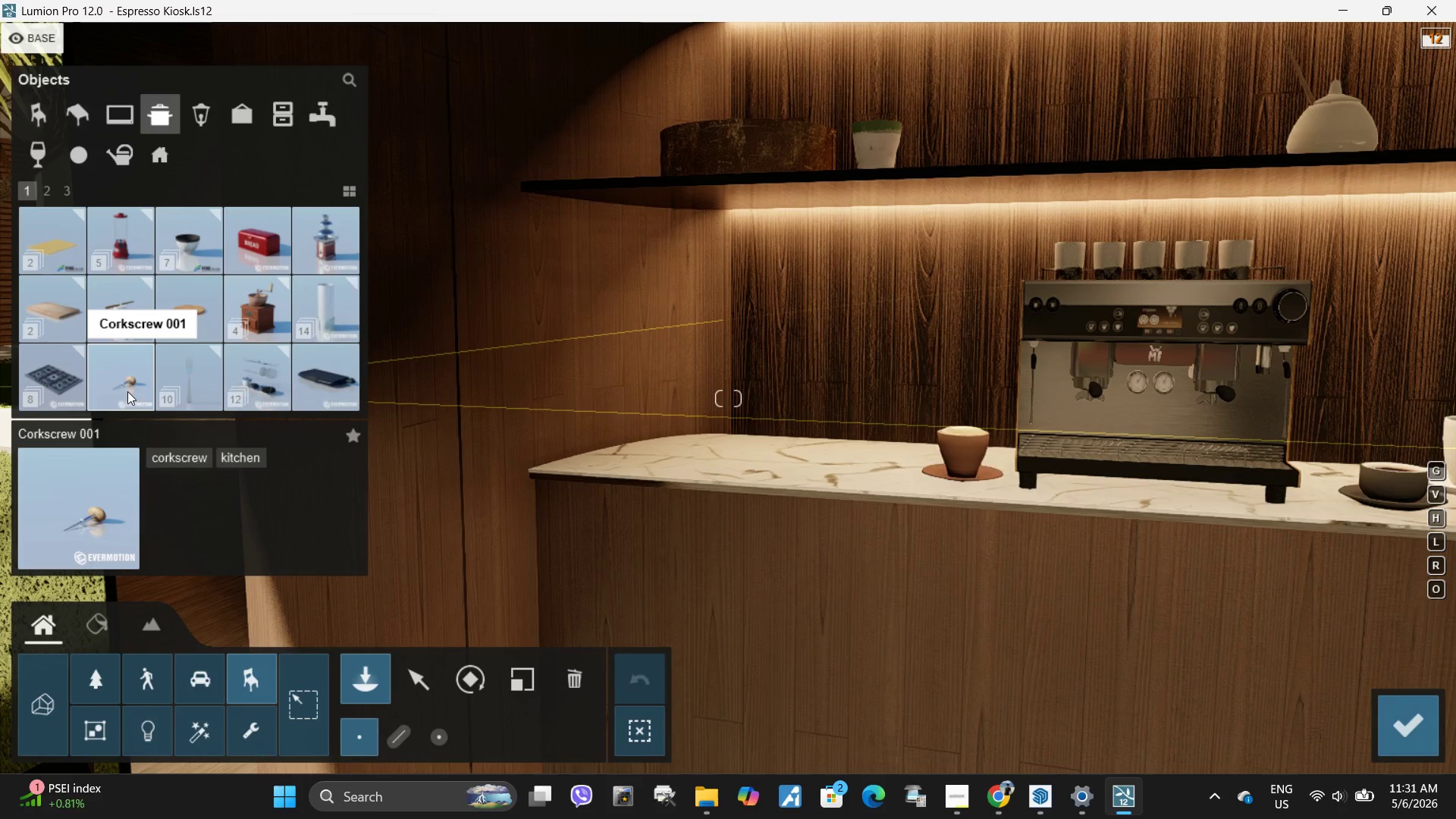 
wait(9.56)
 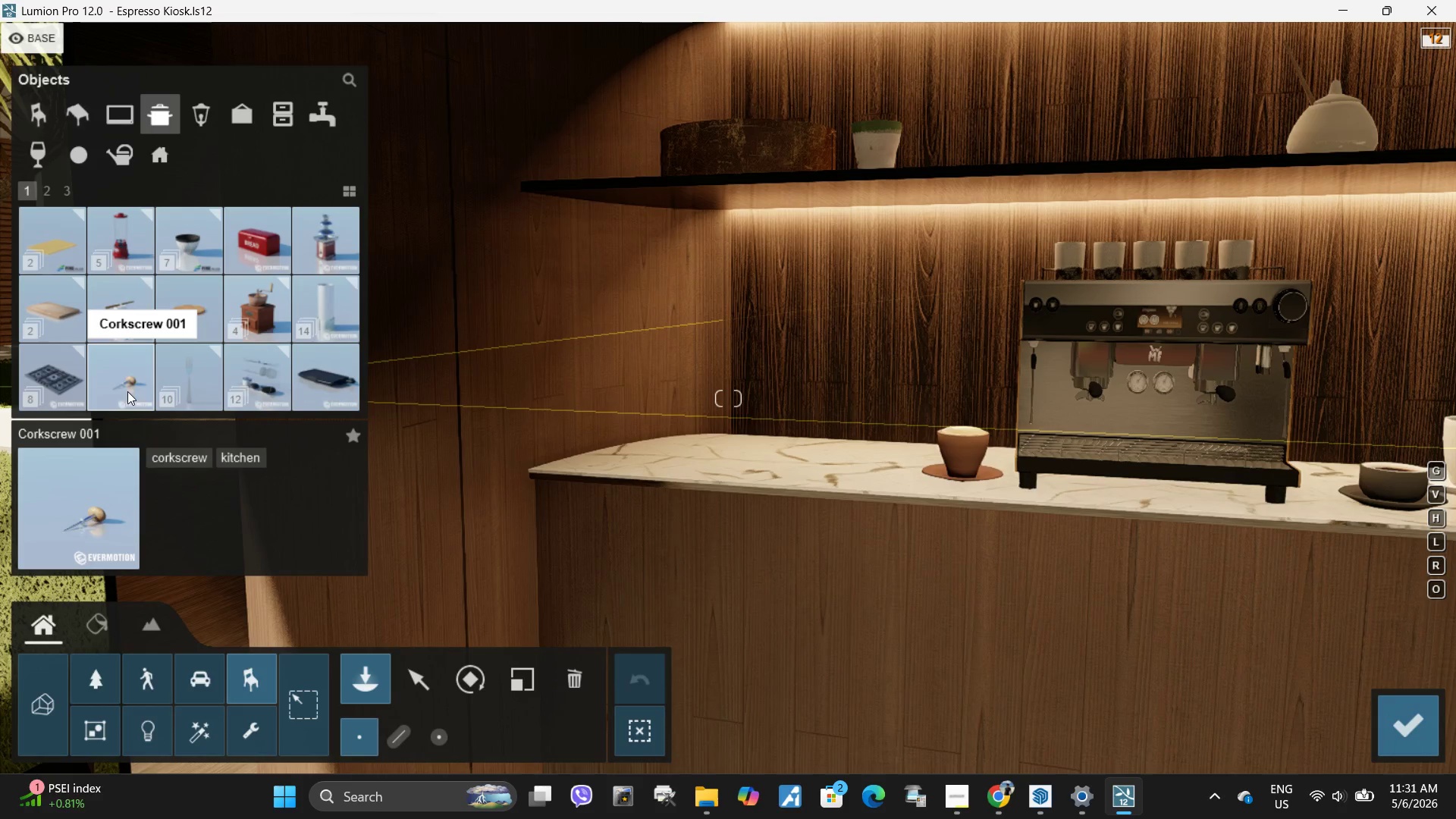 
left_click([59, 186])
 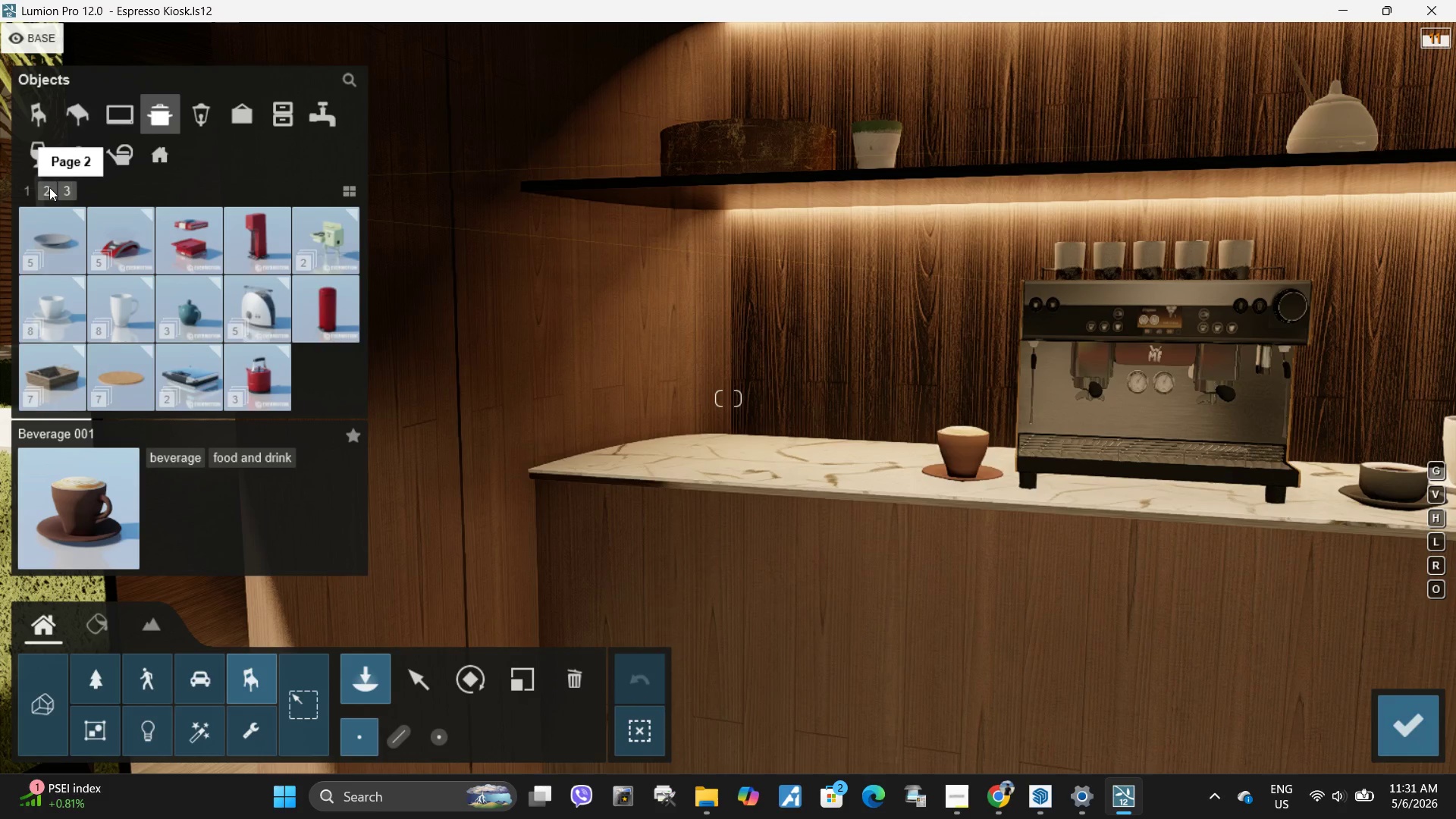 
left_click([51, 187])
 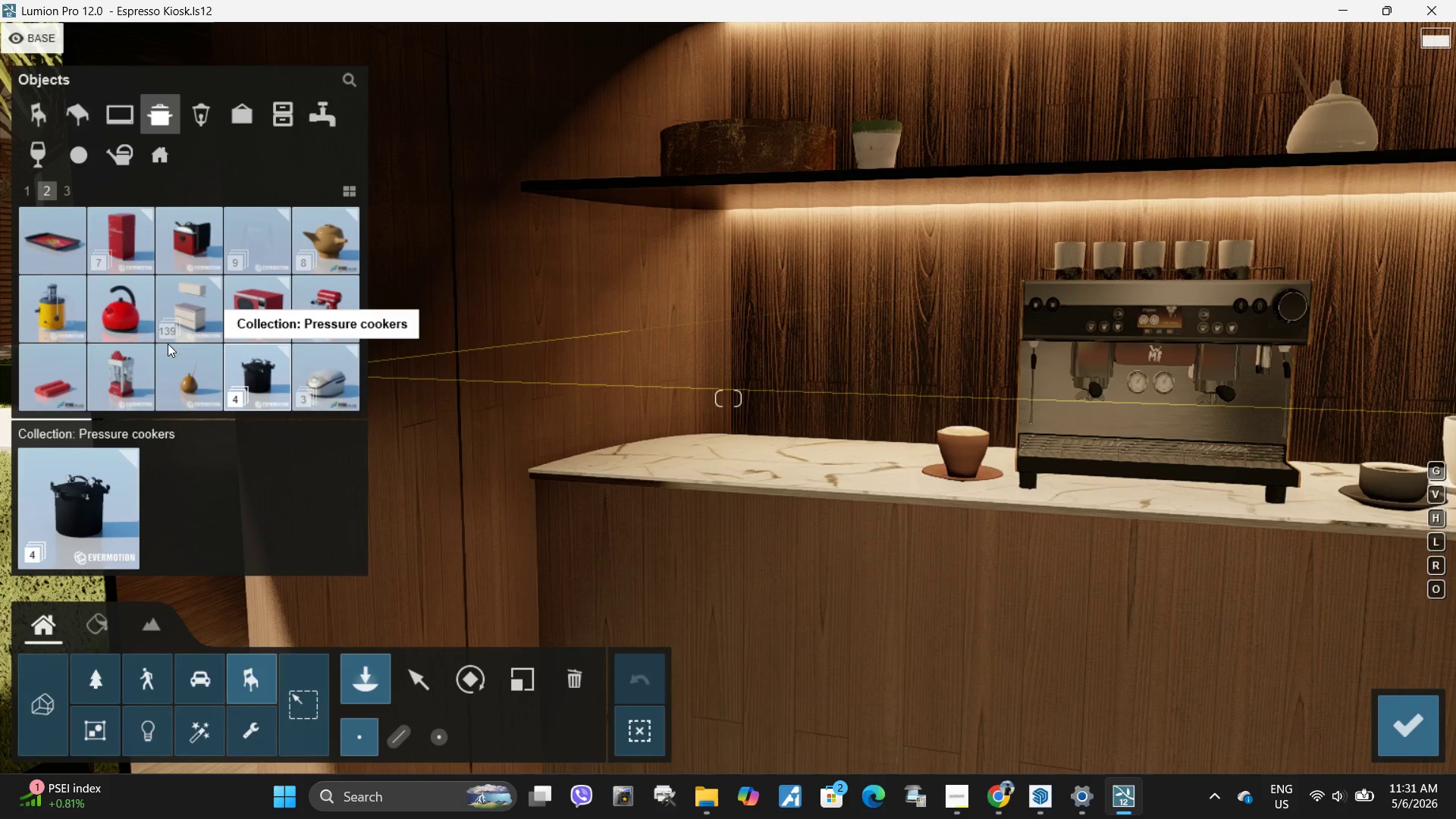 
wait(5.91)
 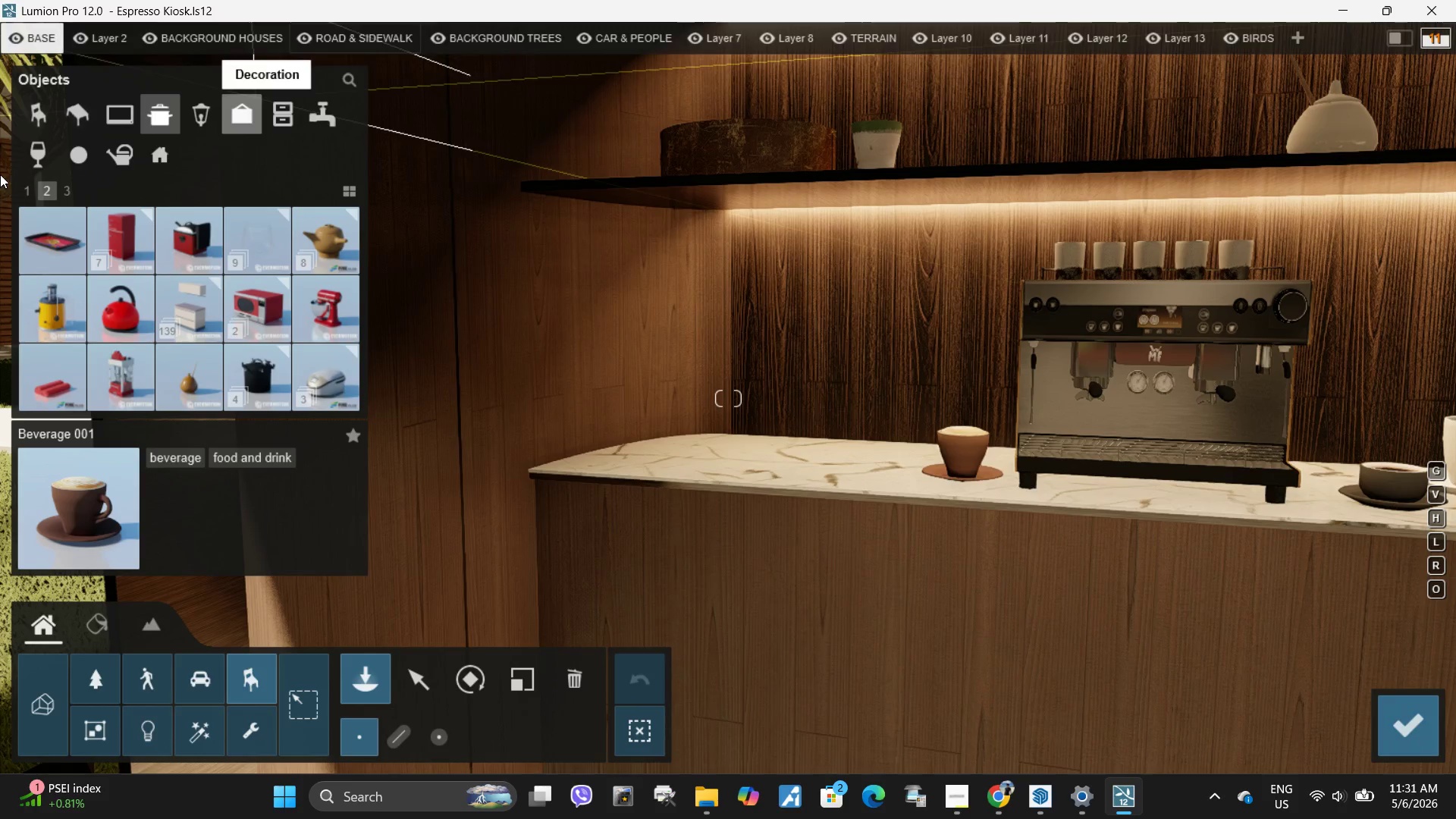 
left_click([186, 371])
 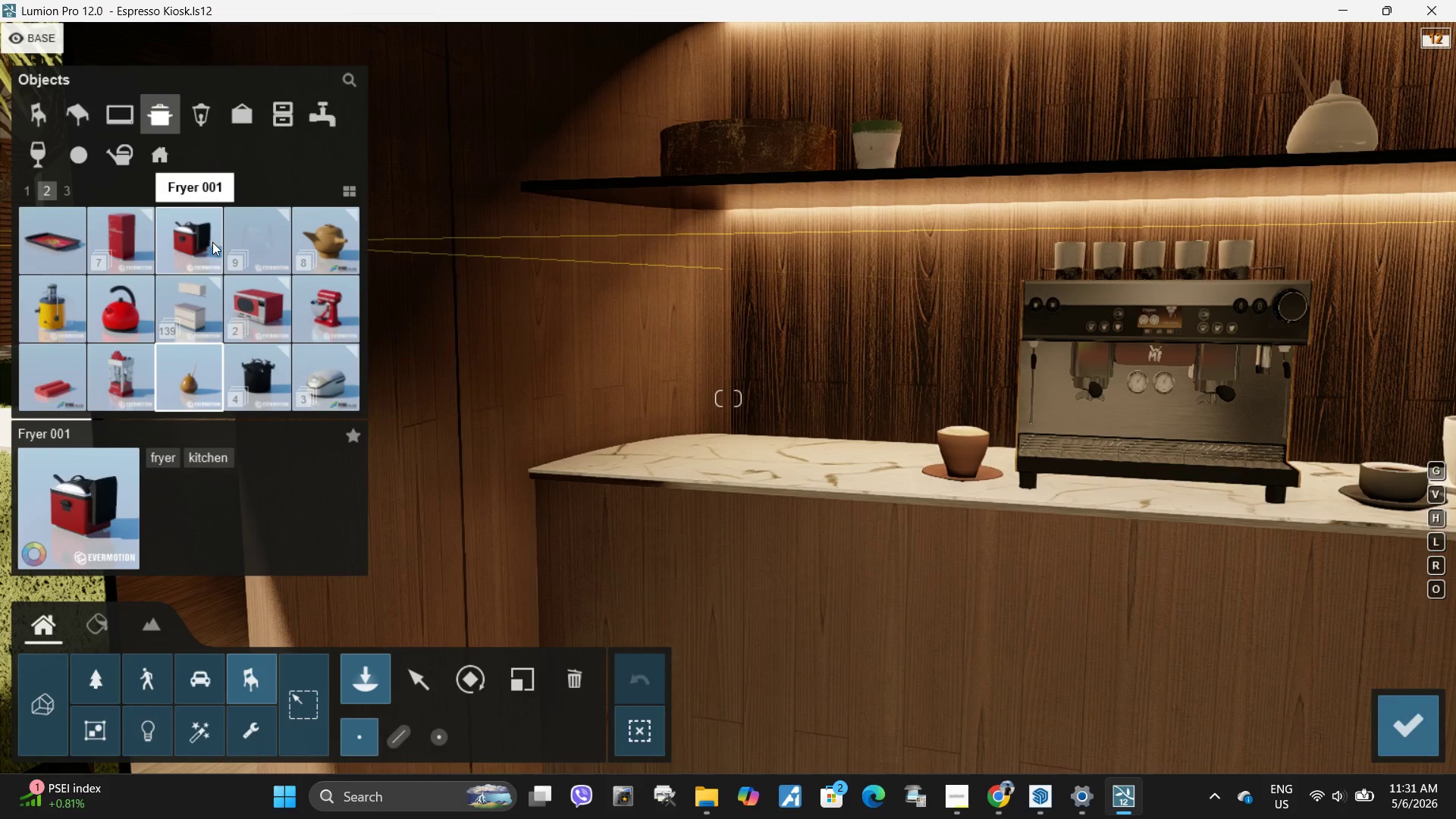 
left_click([266, 242])
 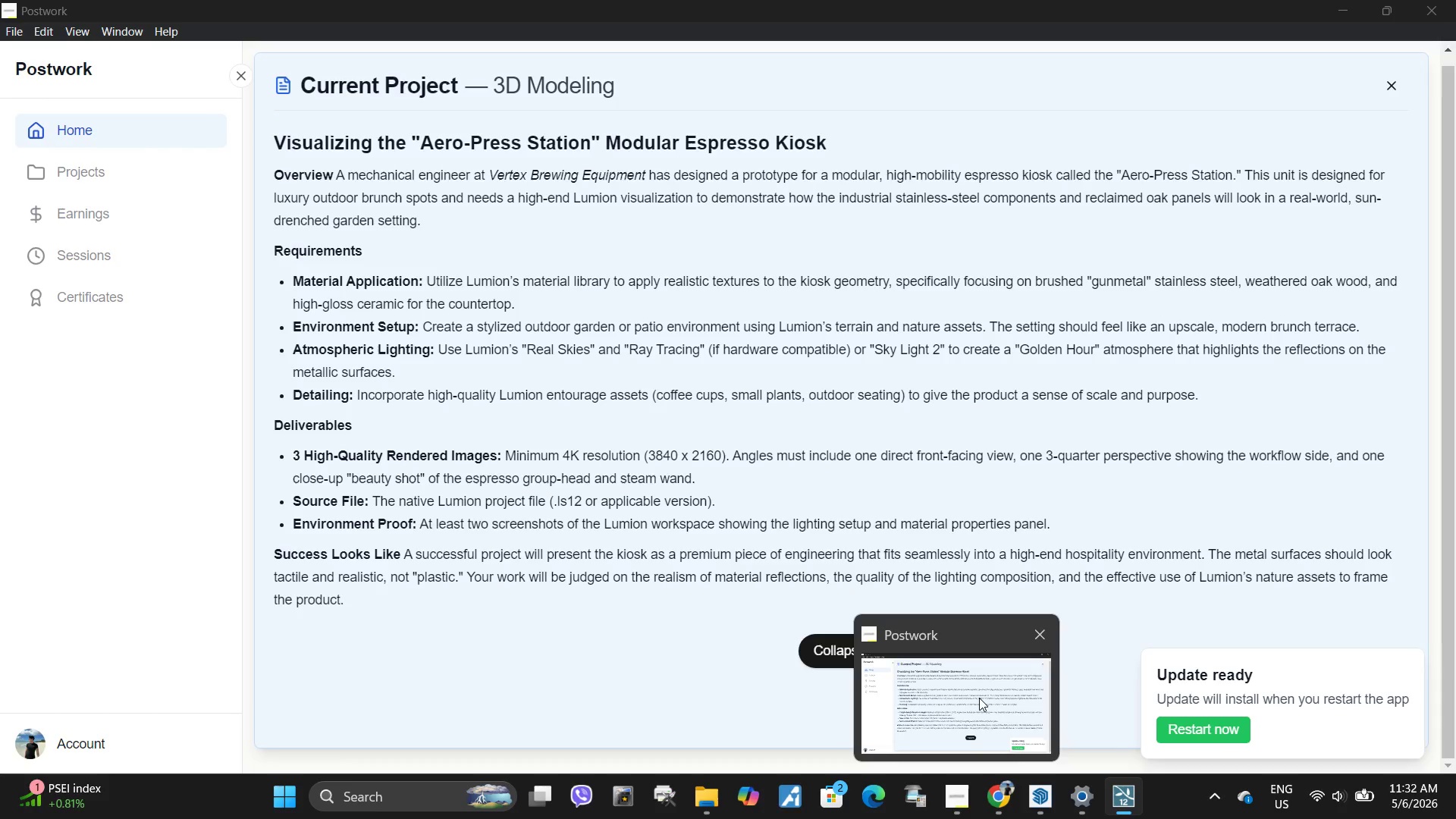 
wait(13.42)
 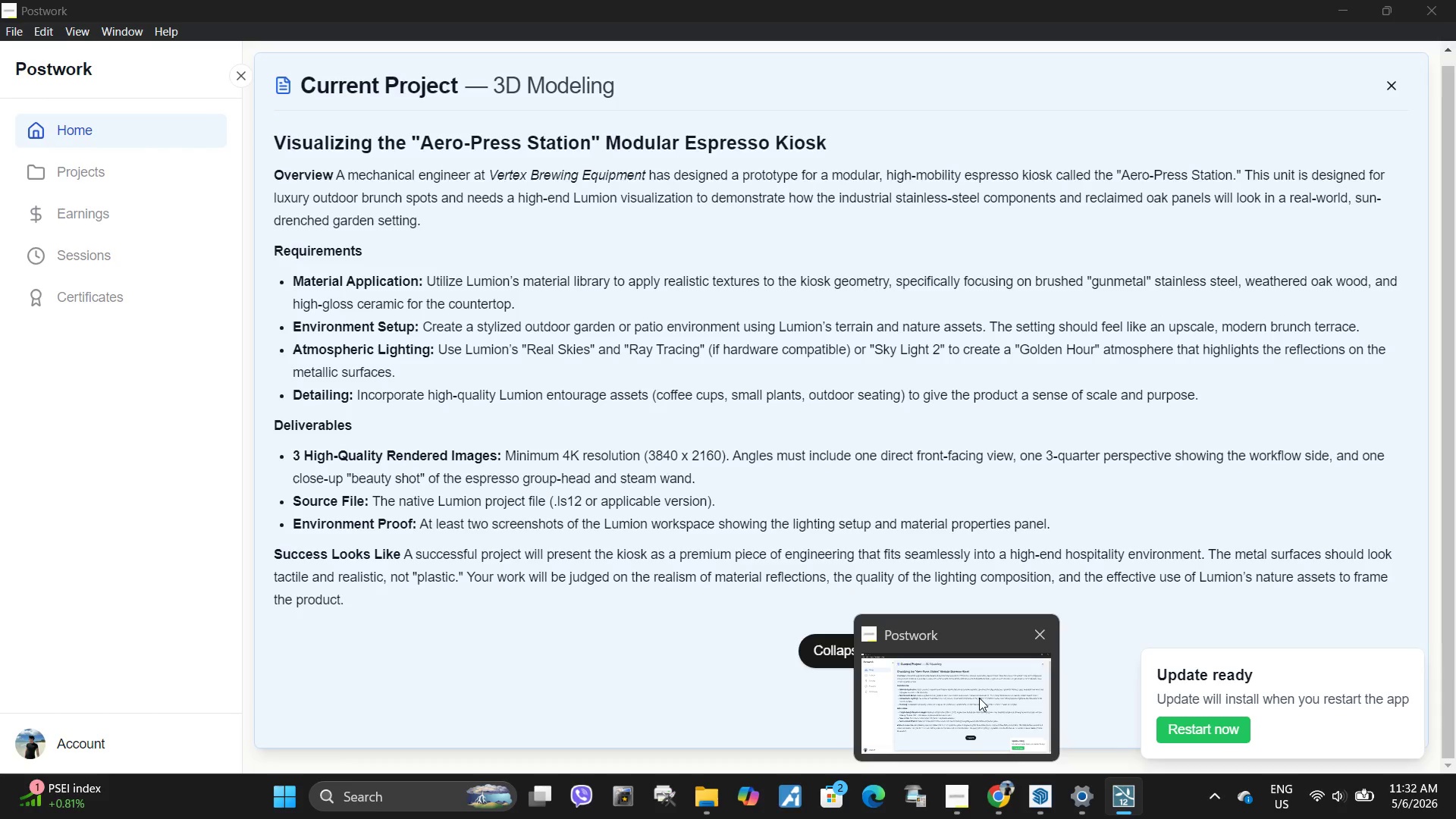 
mouse_move([943, 670])
 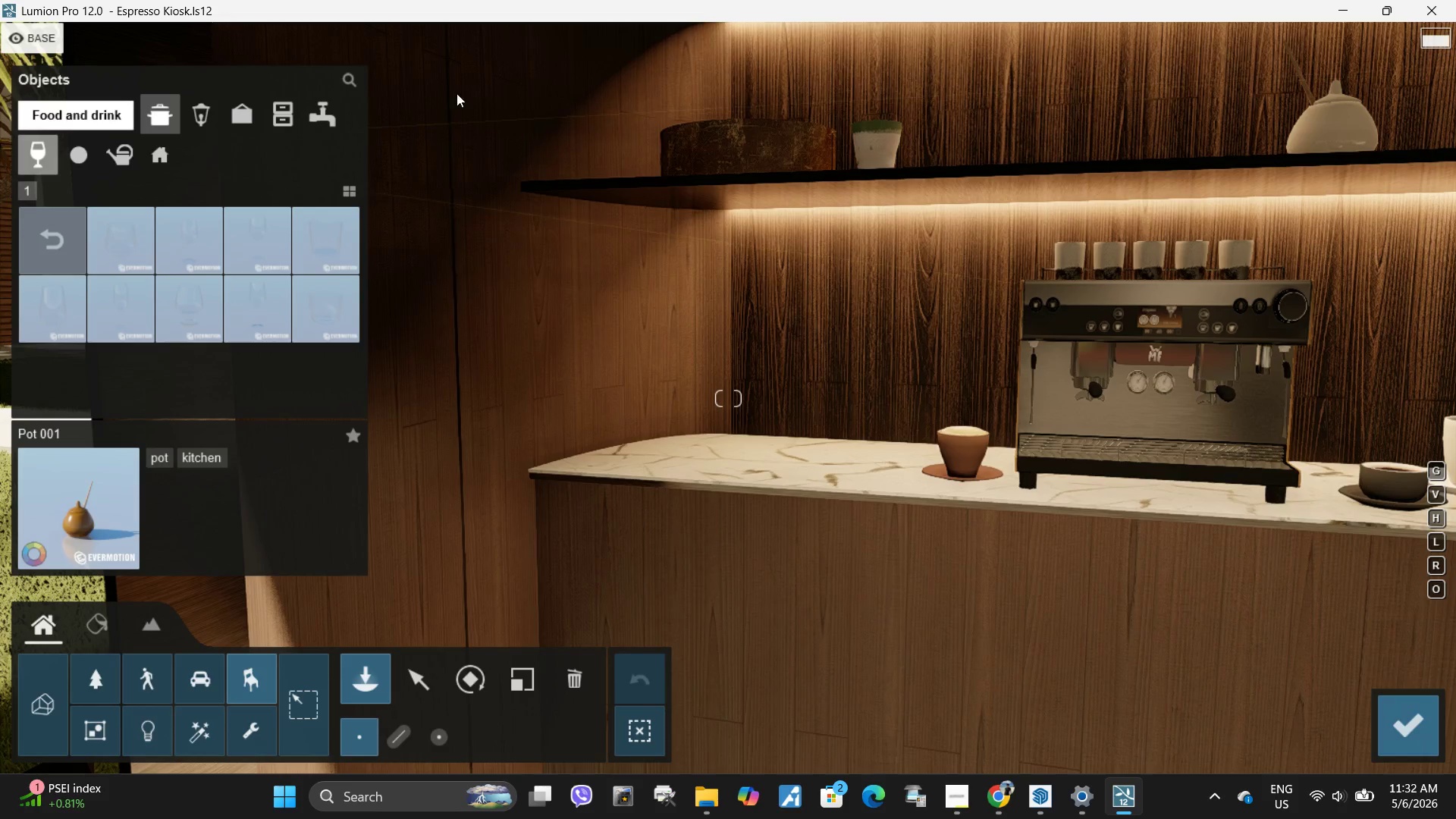 
left_click([351, 80])
 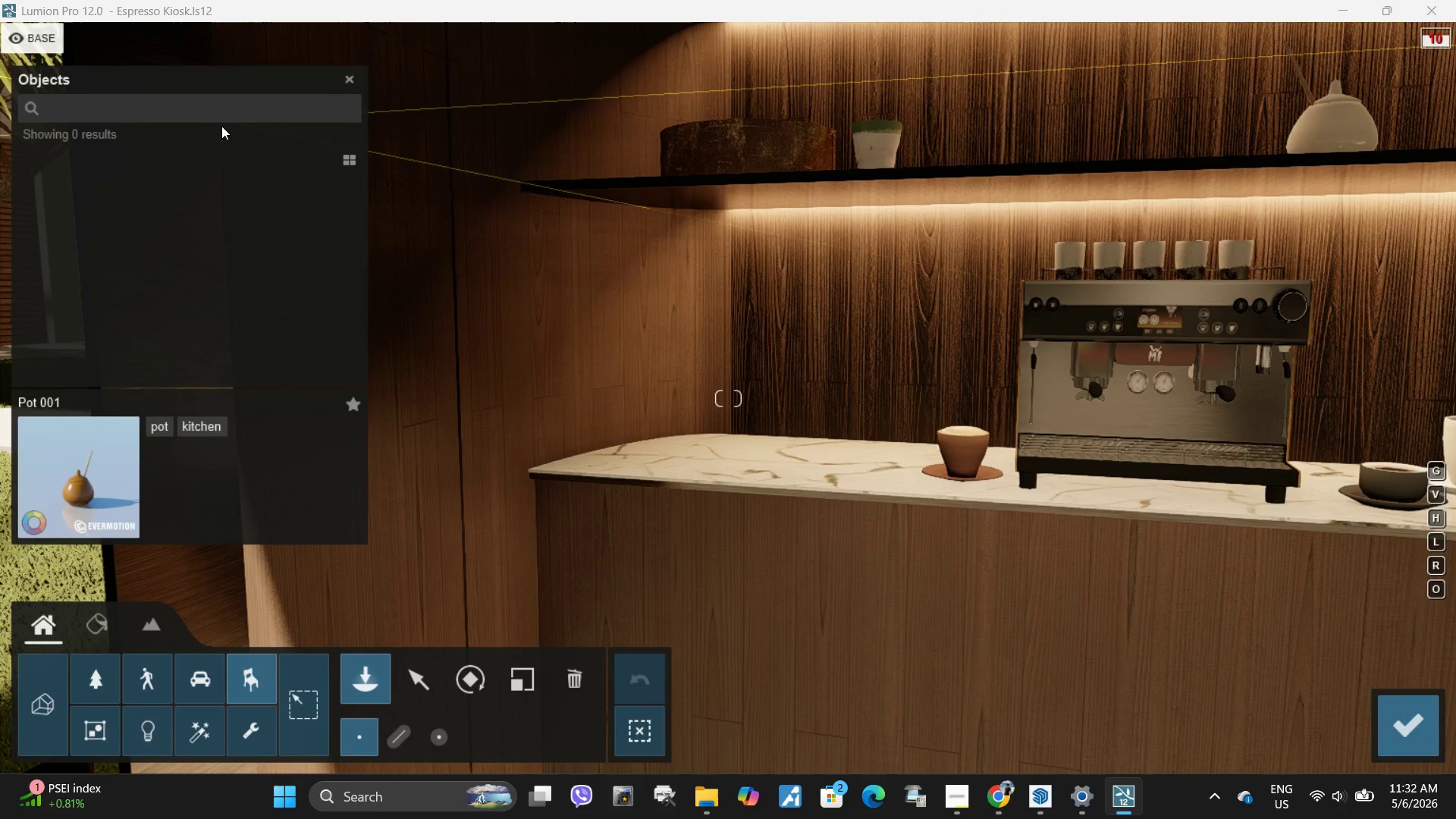 
type(plants)
 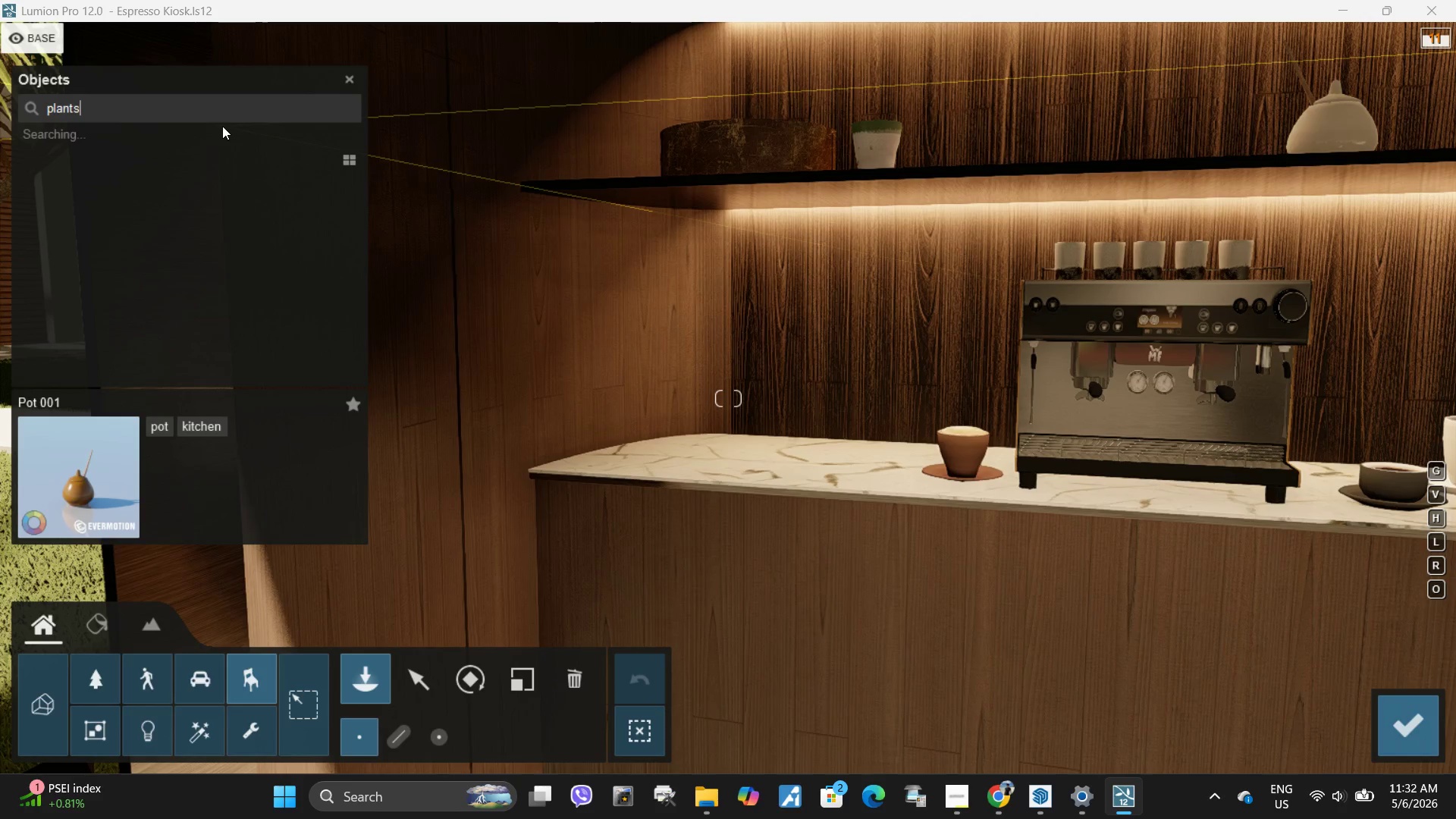 
key(Enter)
 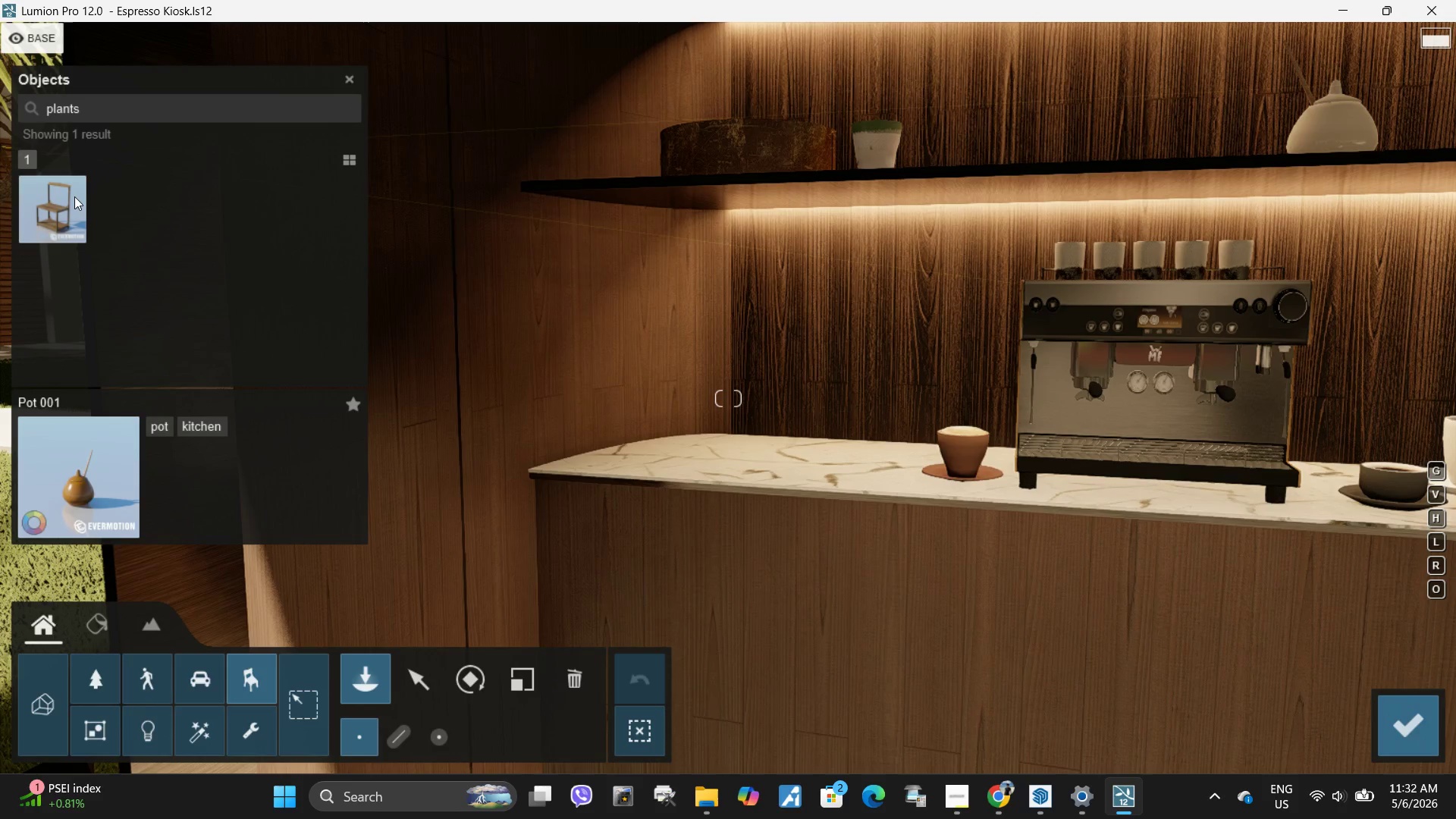 
wait(5.2)
 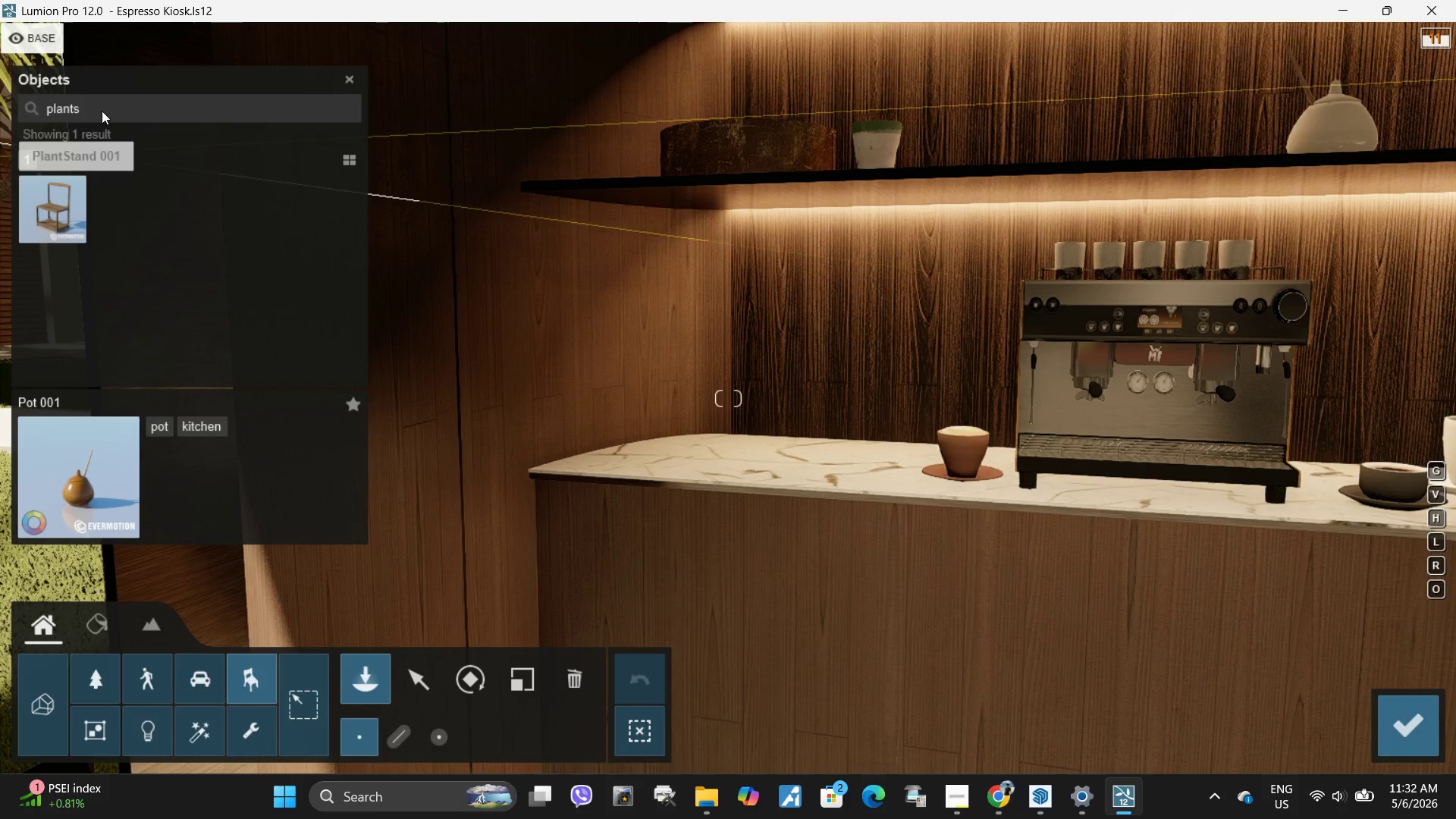 
left_click([130, 111])
 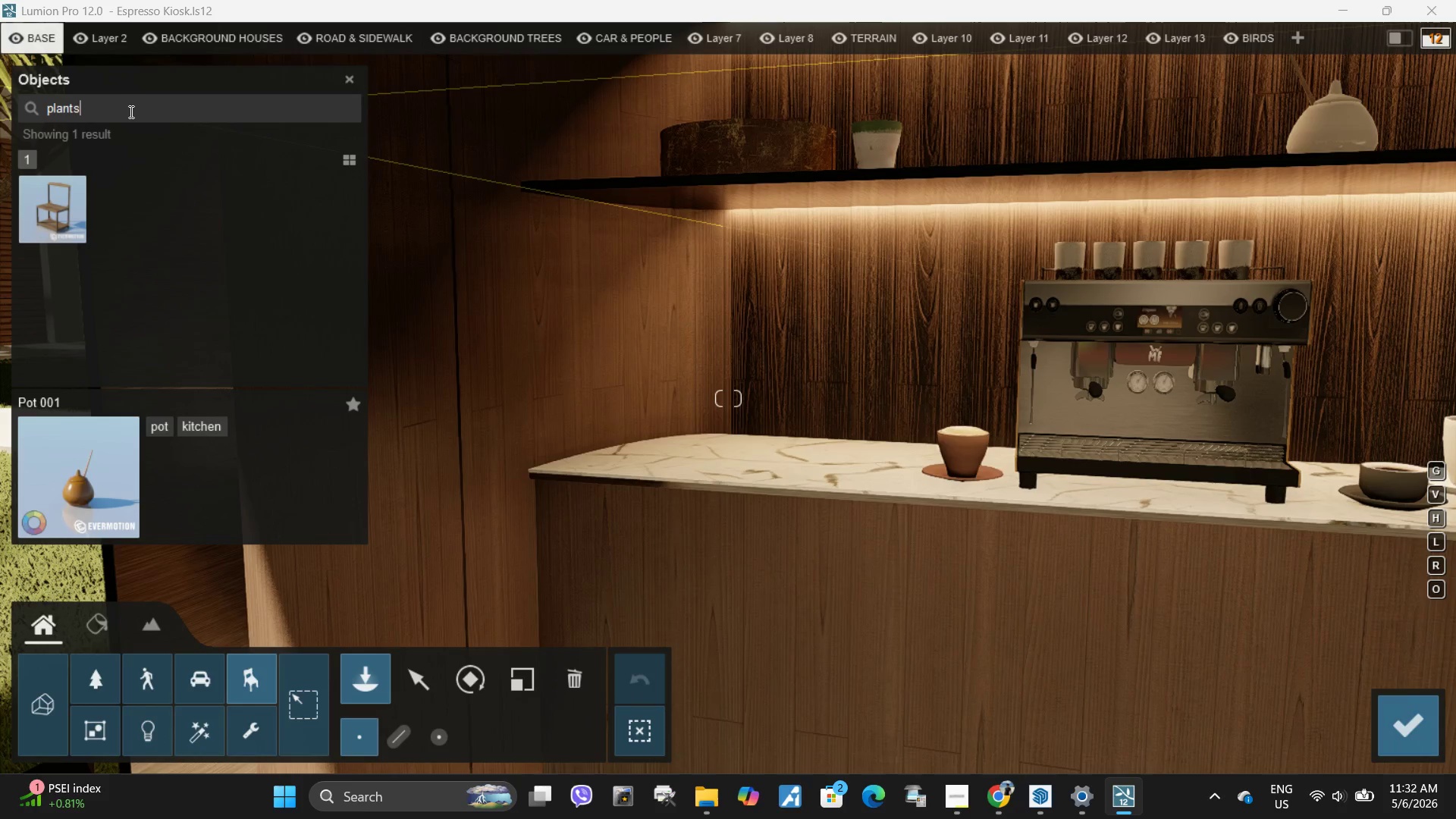 
key(Backspace)
key(Backspace)
key(Backspace)
key(Backspace)
key(Backspace)
key(Backspace)
key(Backspace)
type(vase)
 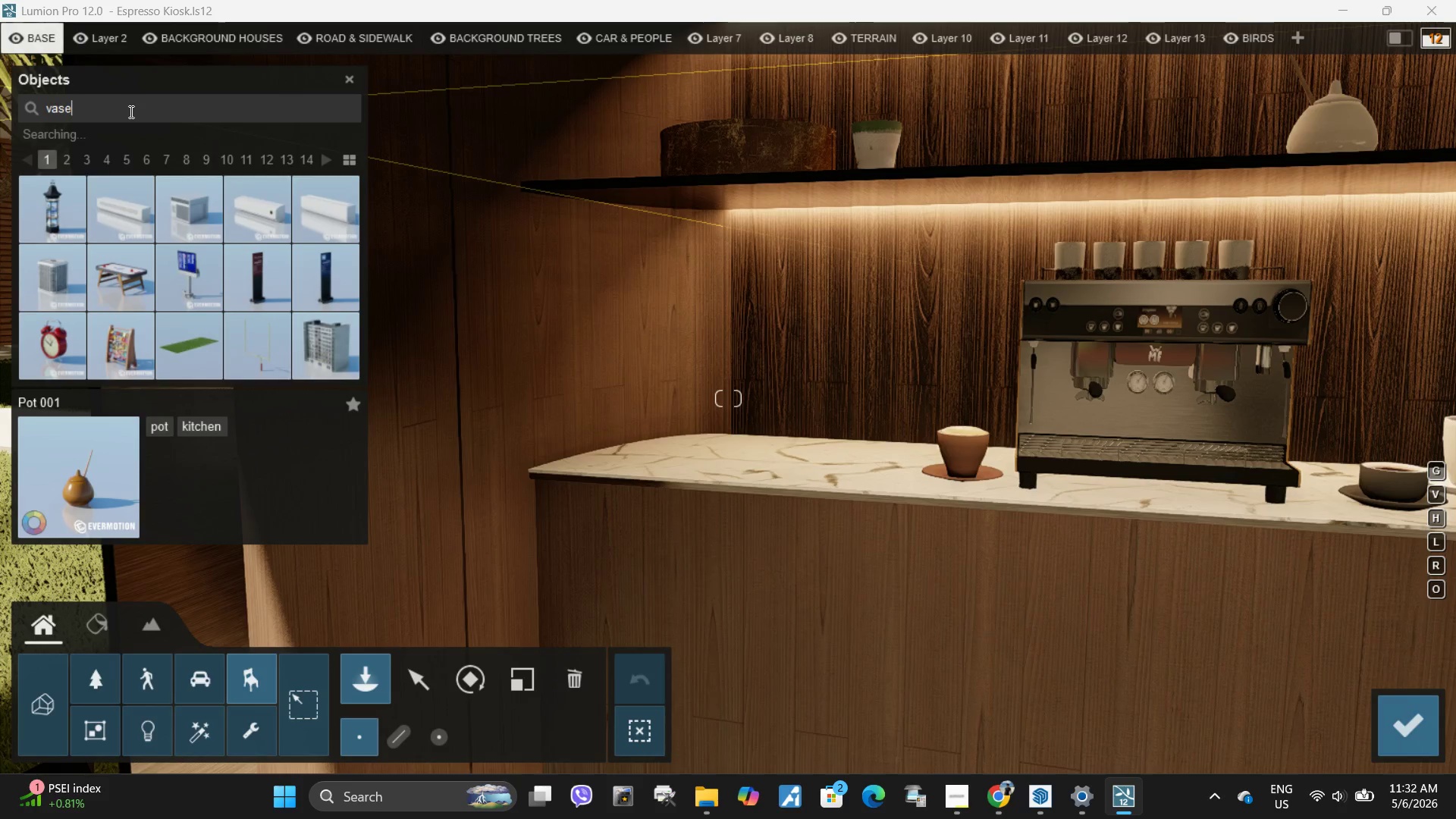 
key(Enter)
 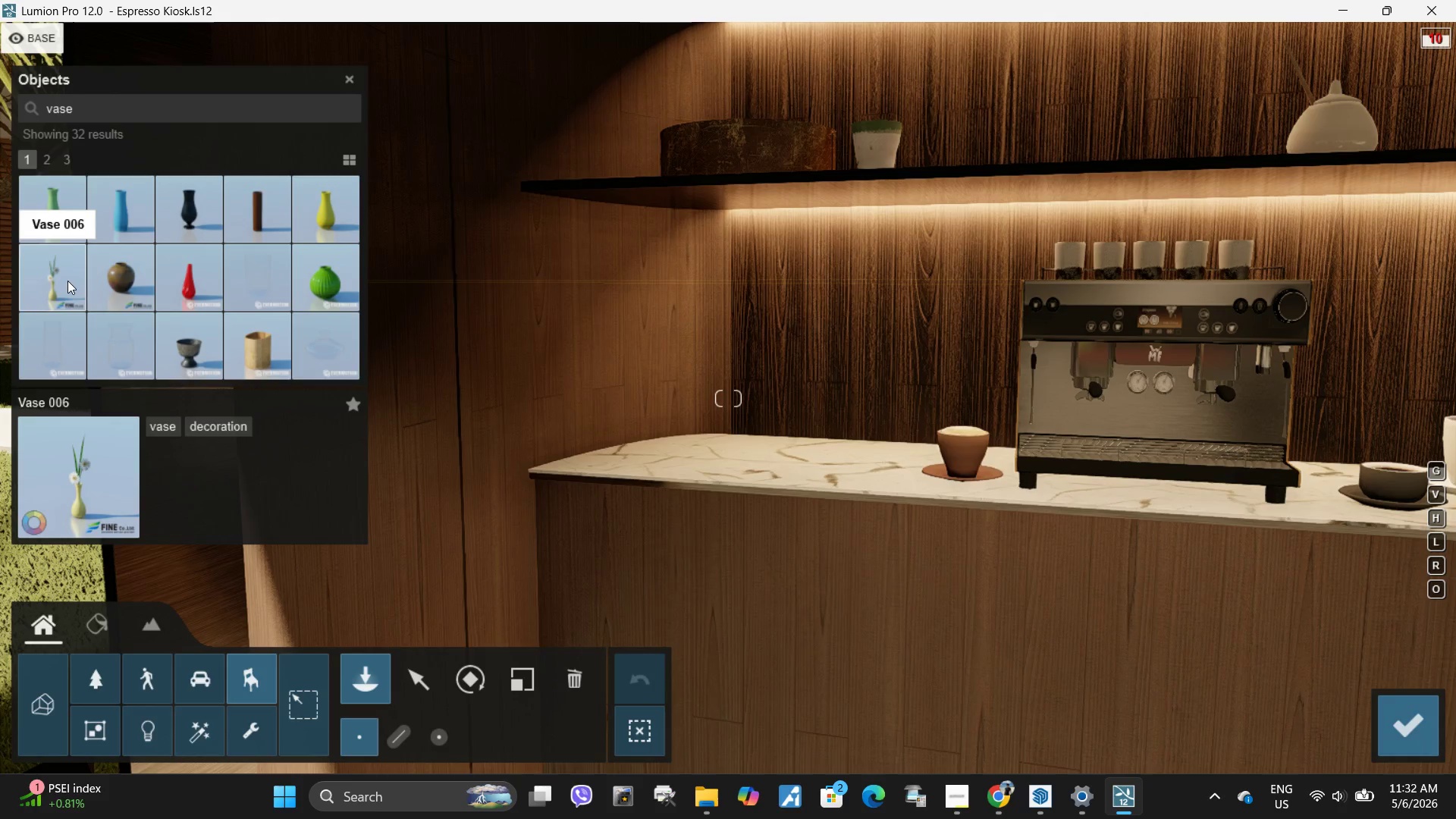 
left_click([45, 158])
 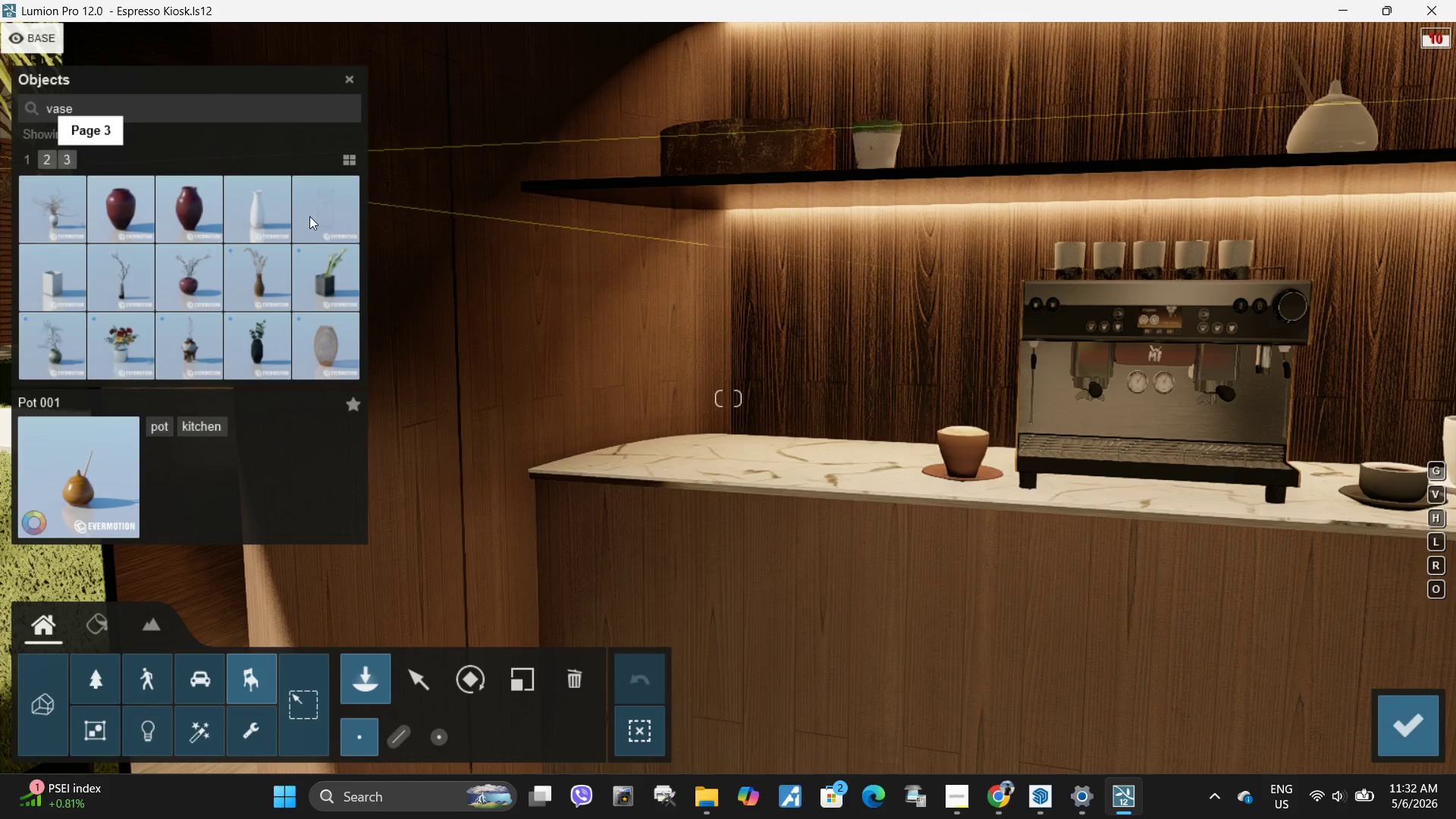 
left_click([330, 292])
 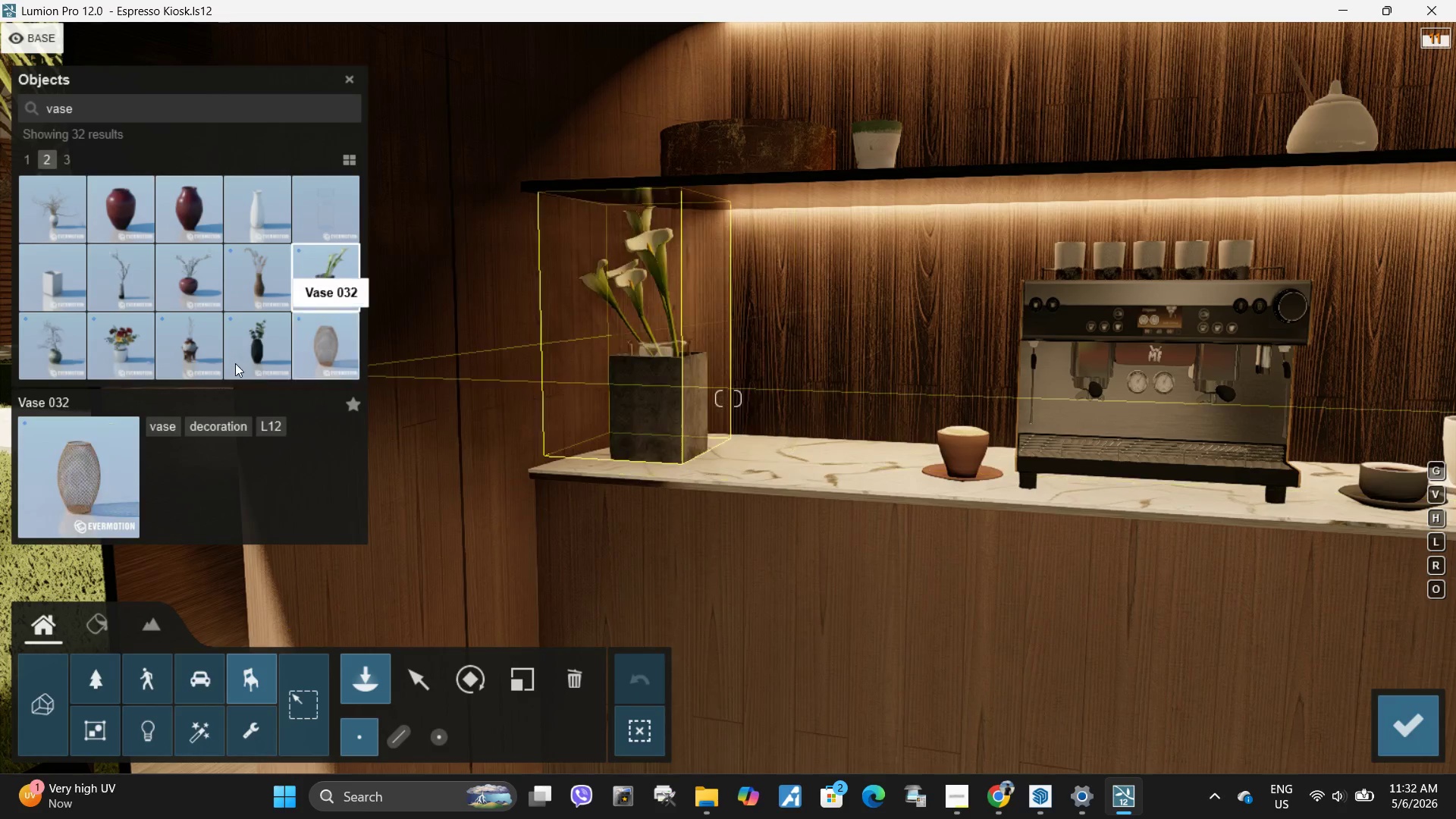 
wait(8.25)
 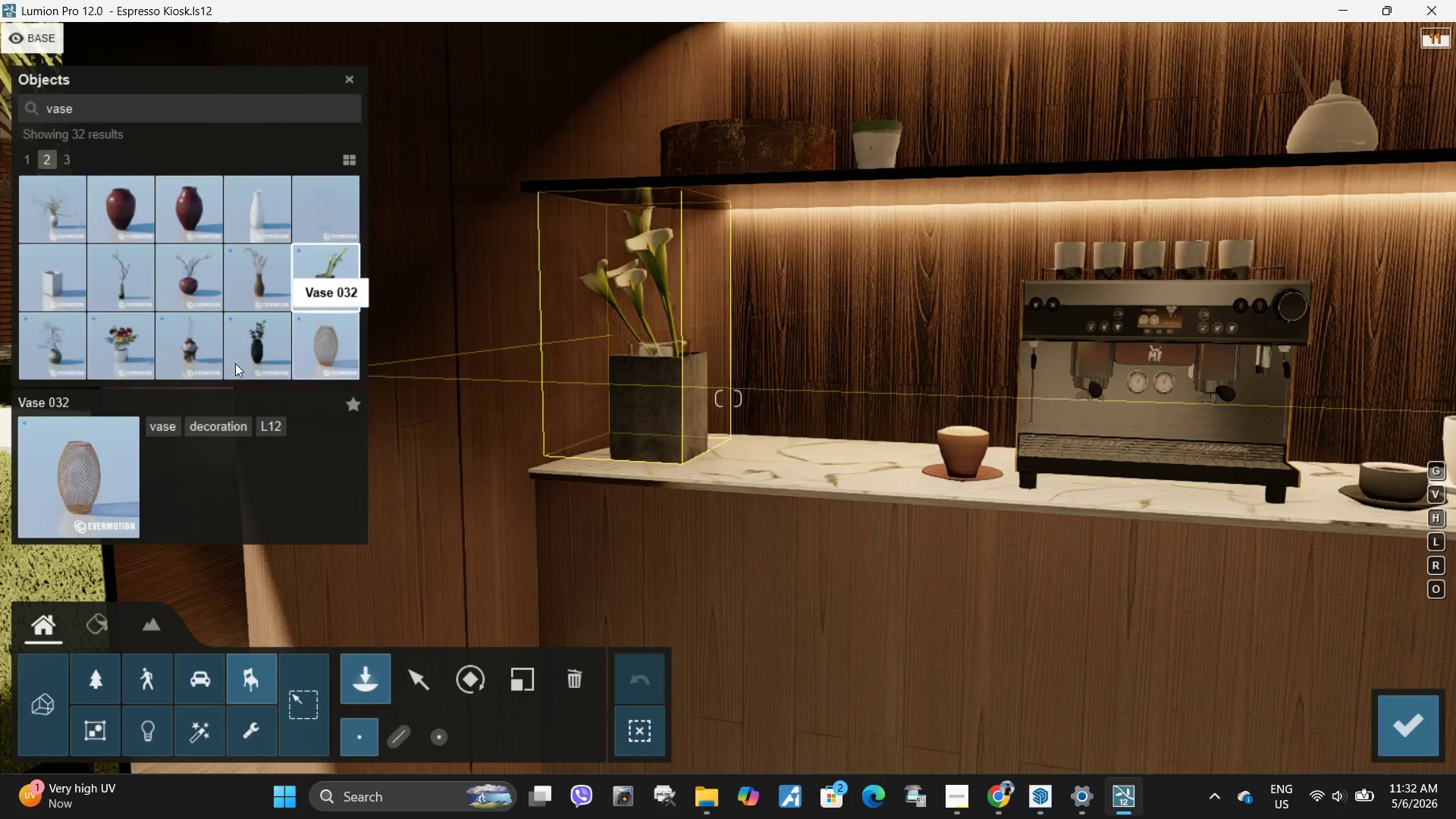 
left_click([735, 450])
 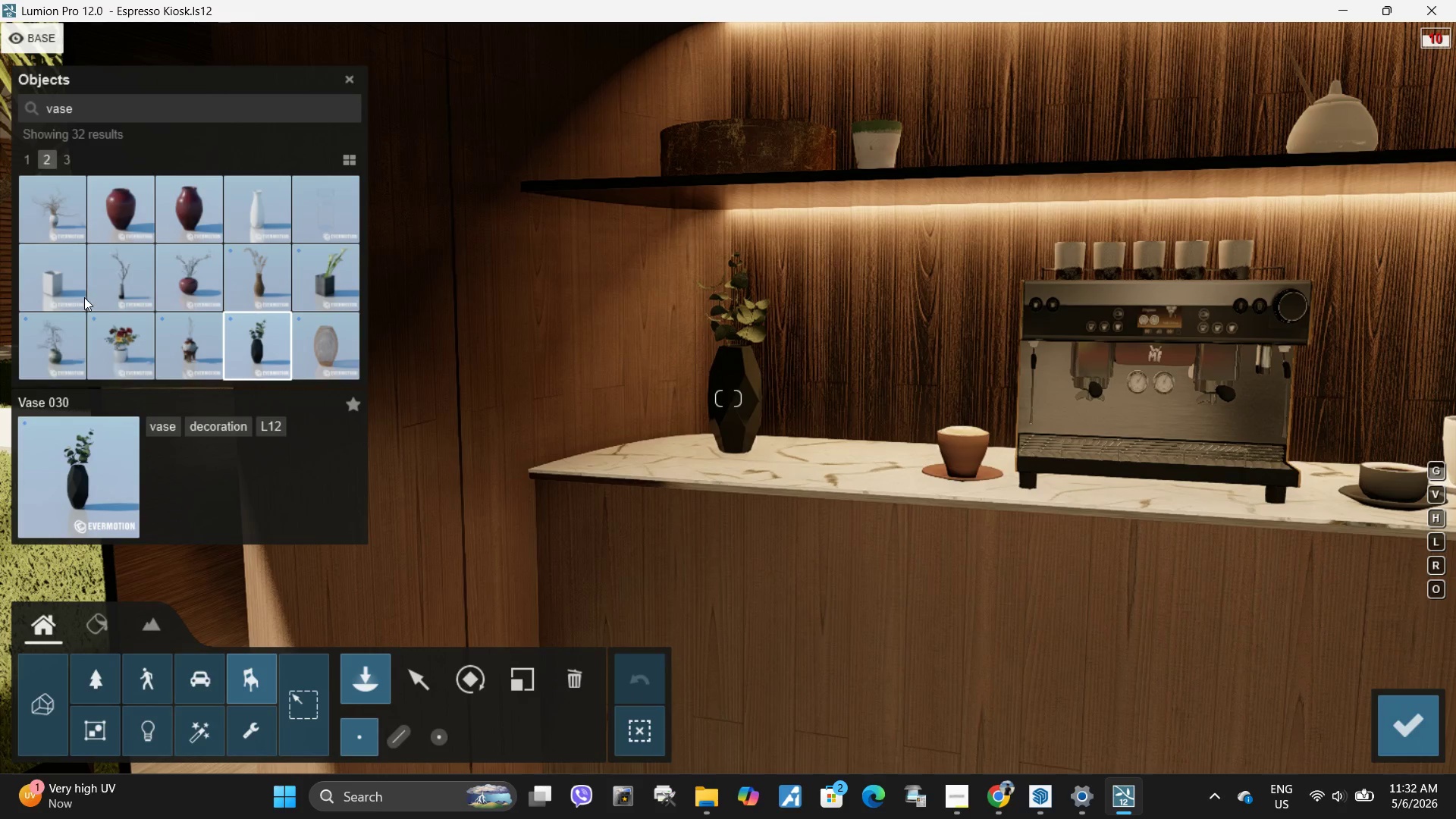 
mouse_move([96, 271])
 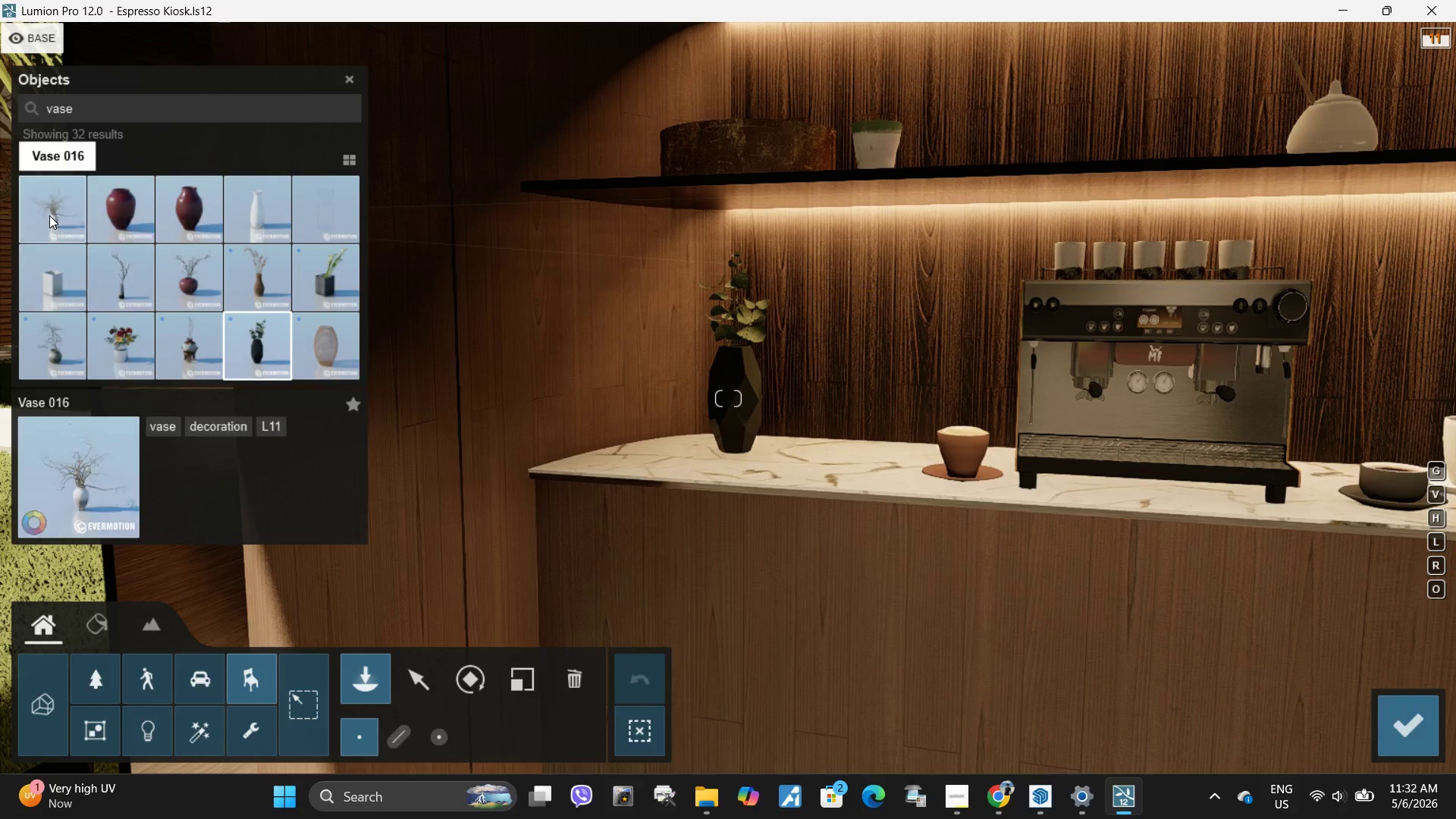 
left_click([49, 215])
 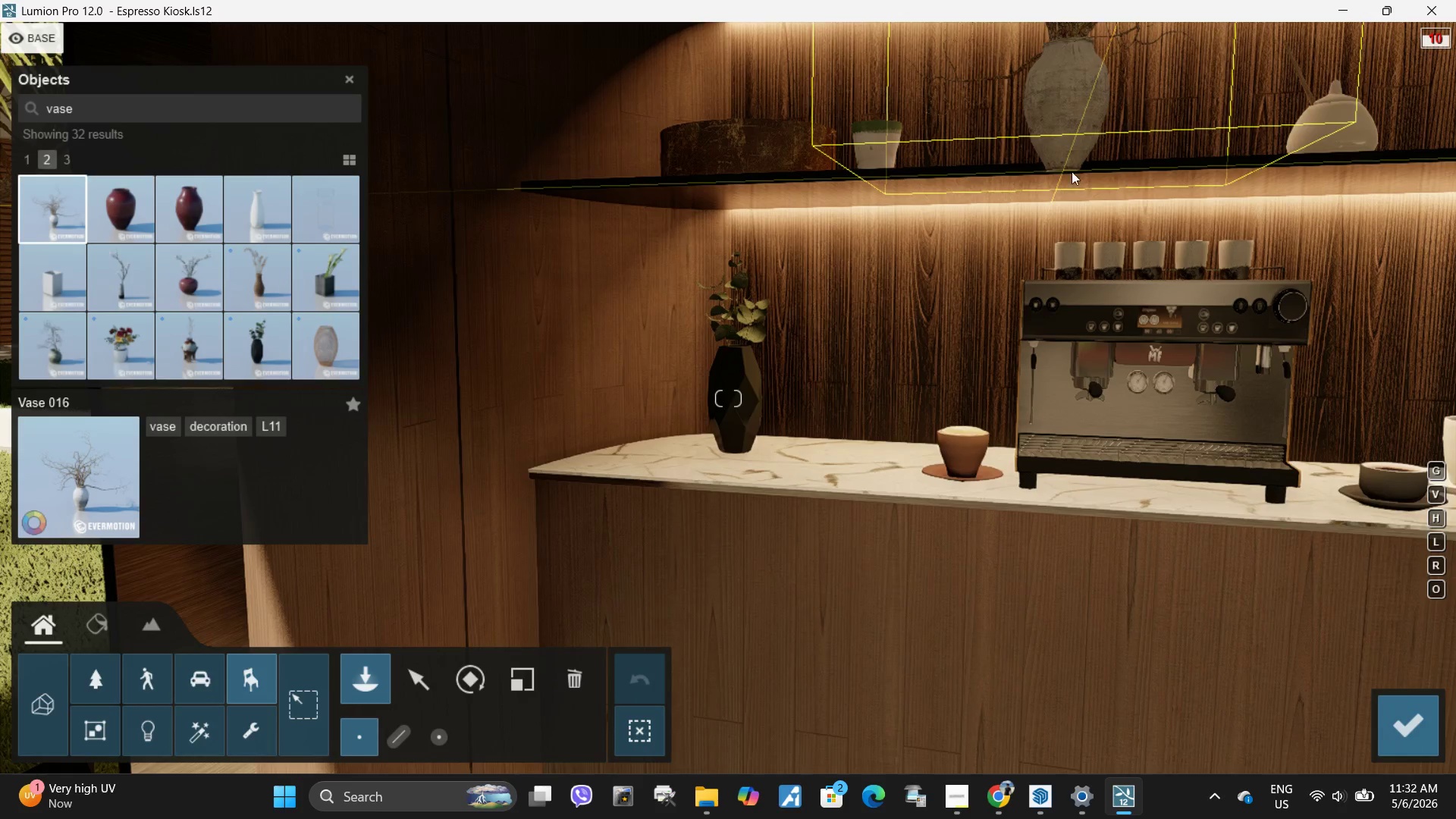 
type(qqe)
 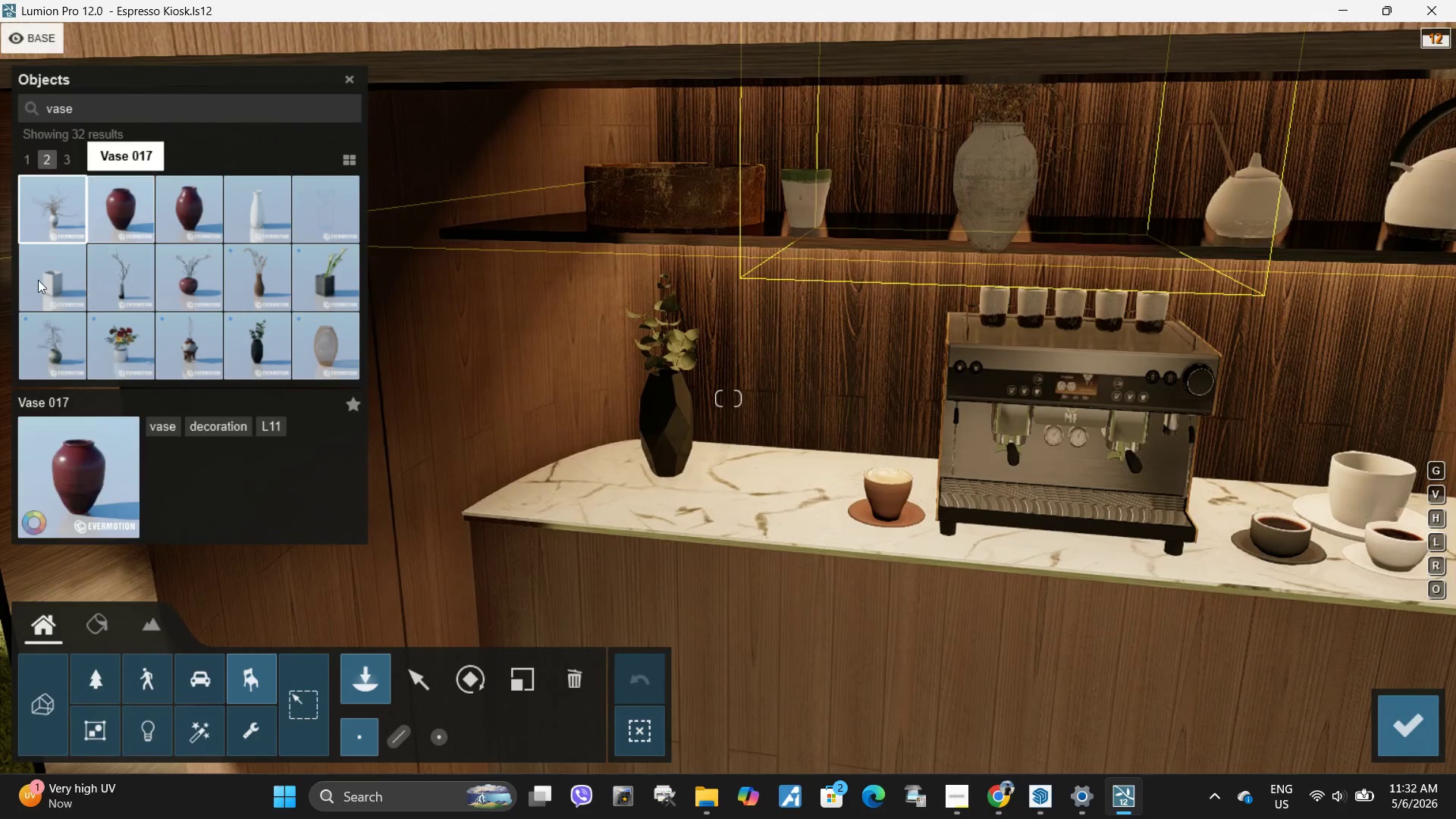 
left_click([44, 280])
 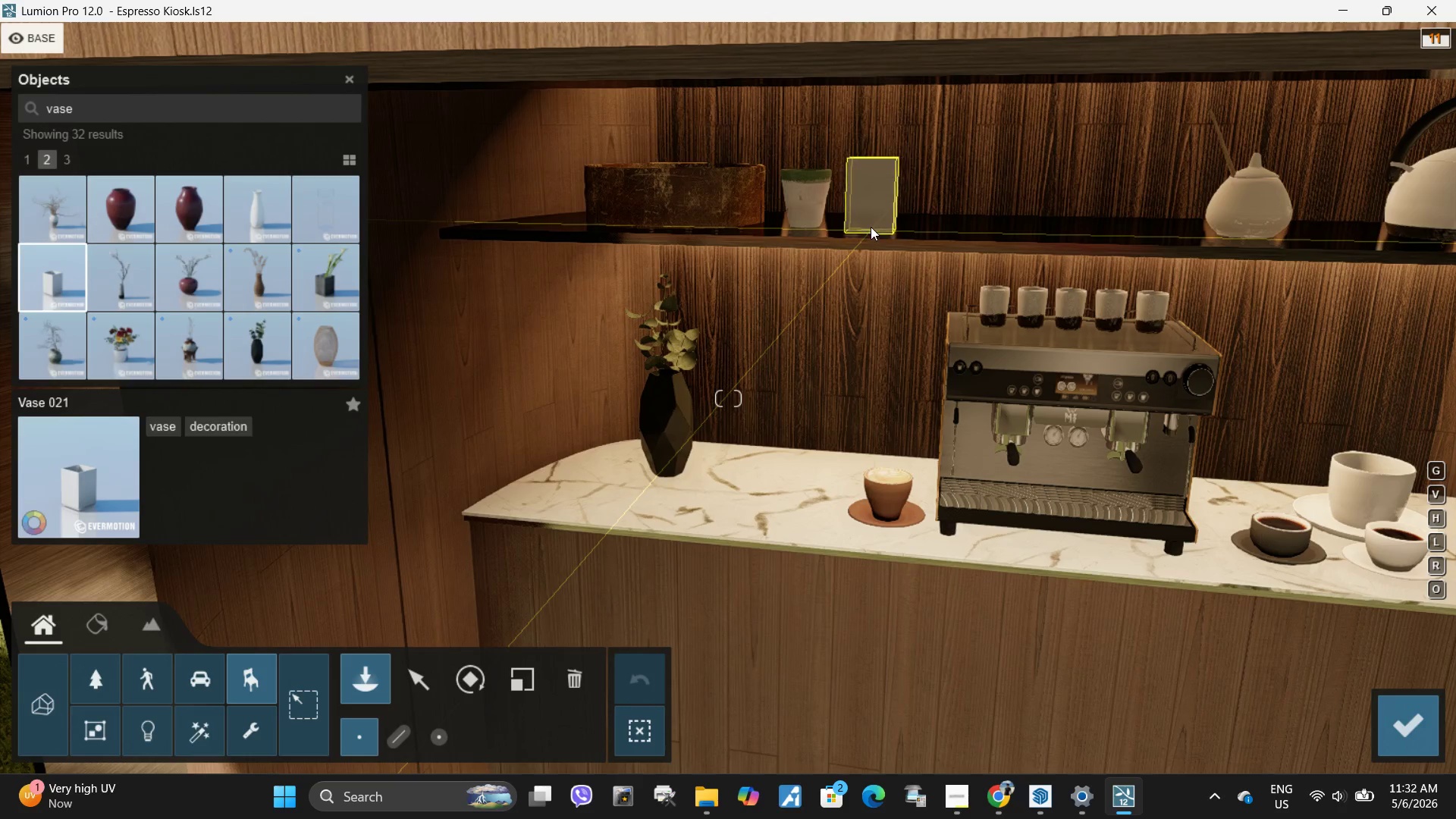 
left_click([874, 225])
 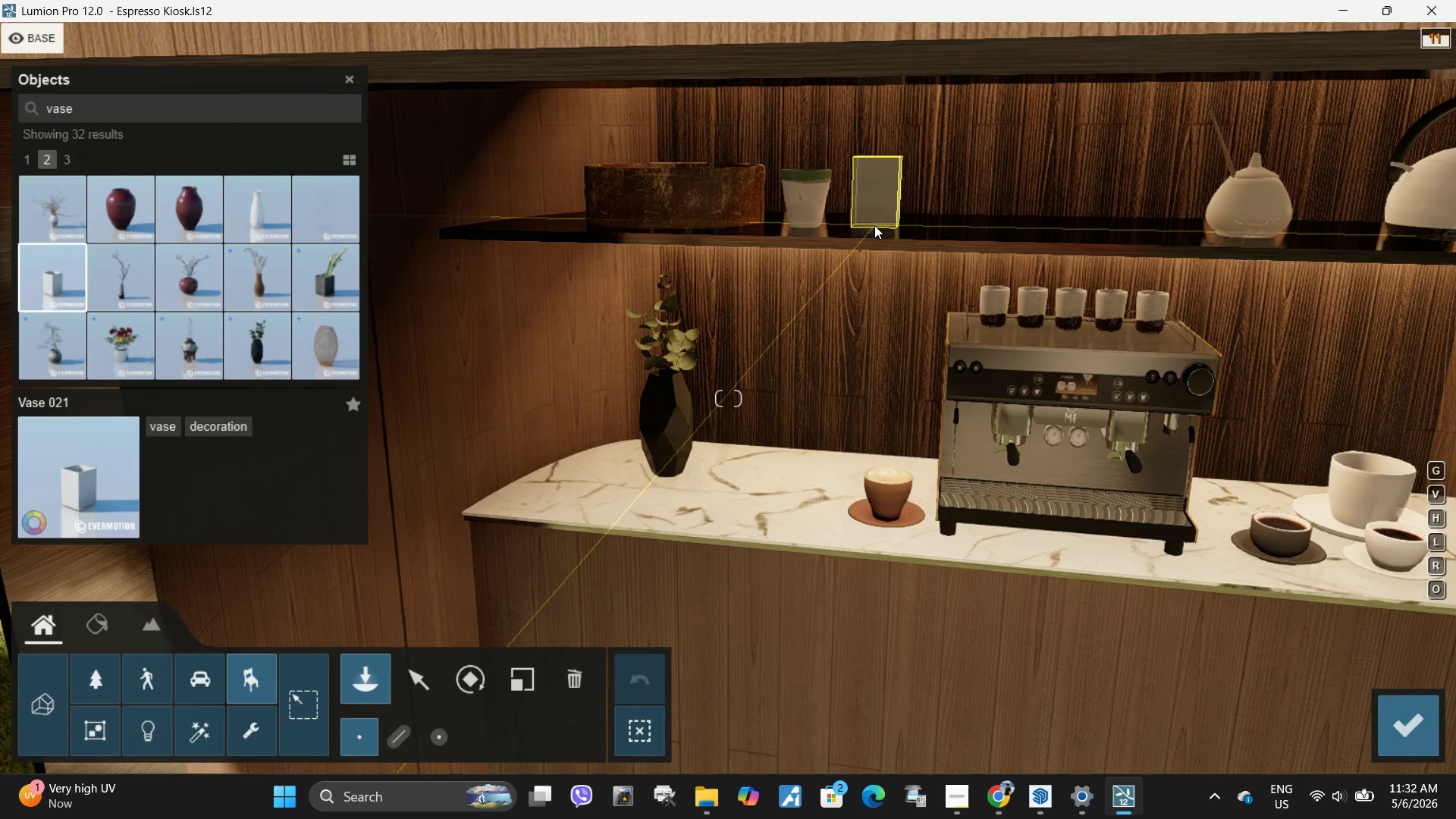 
hold_key(key=S, duration=0.62)
 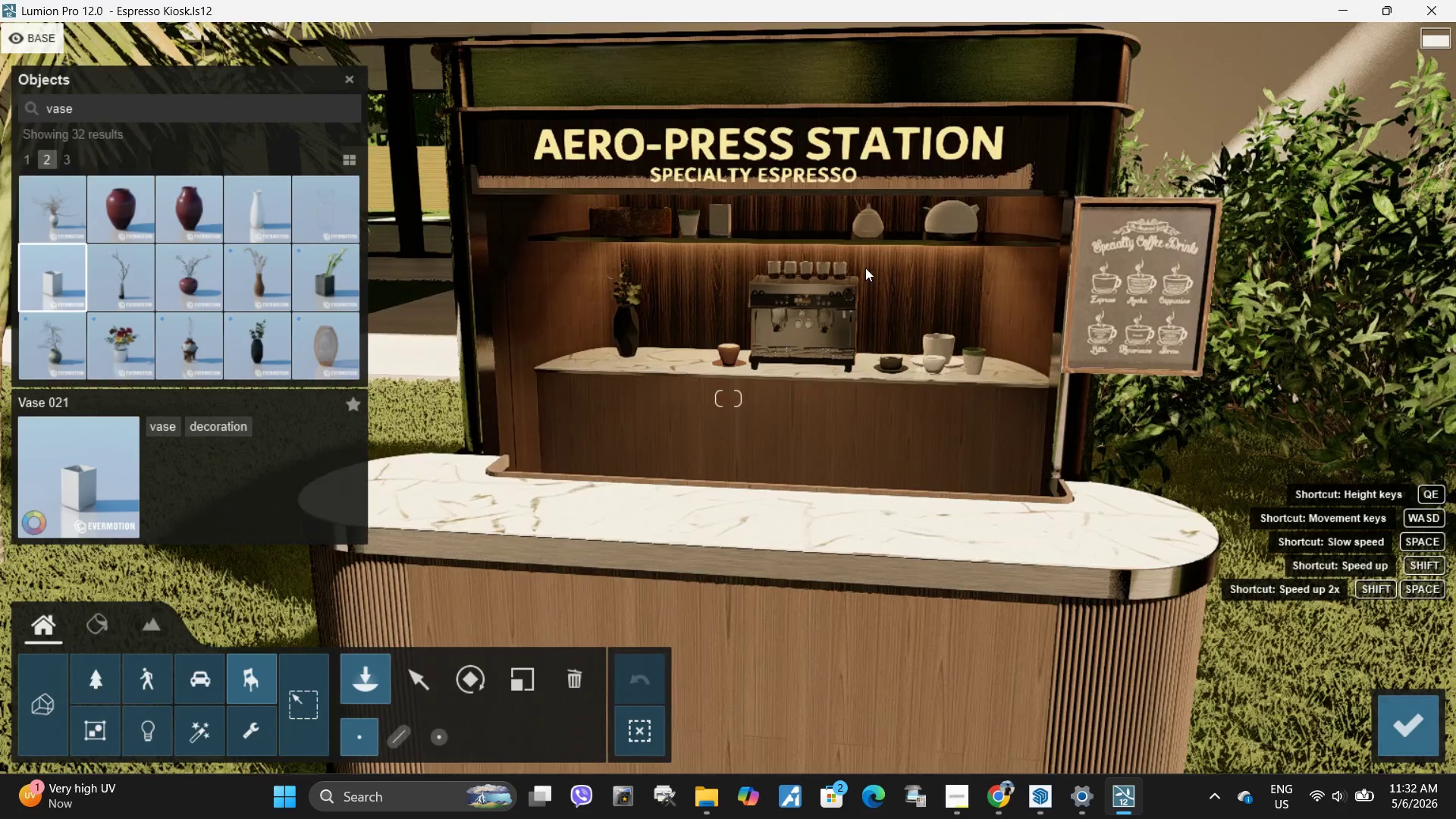 
type(eeaea)
 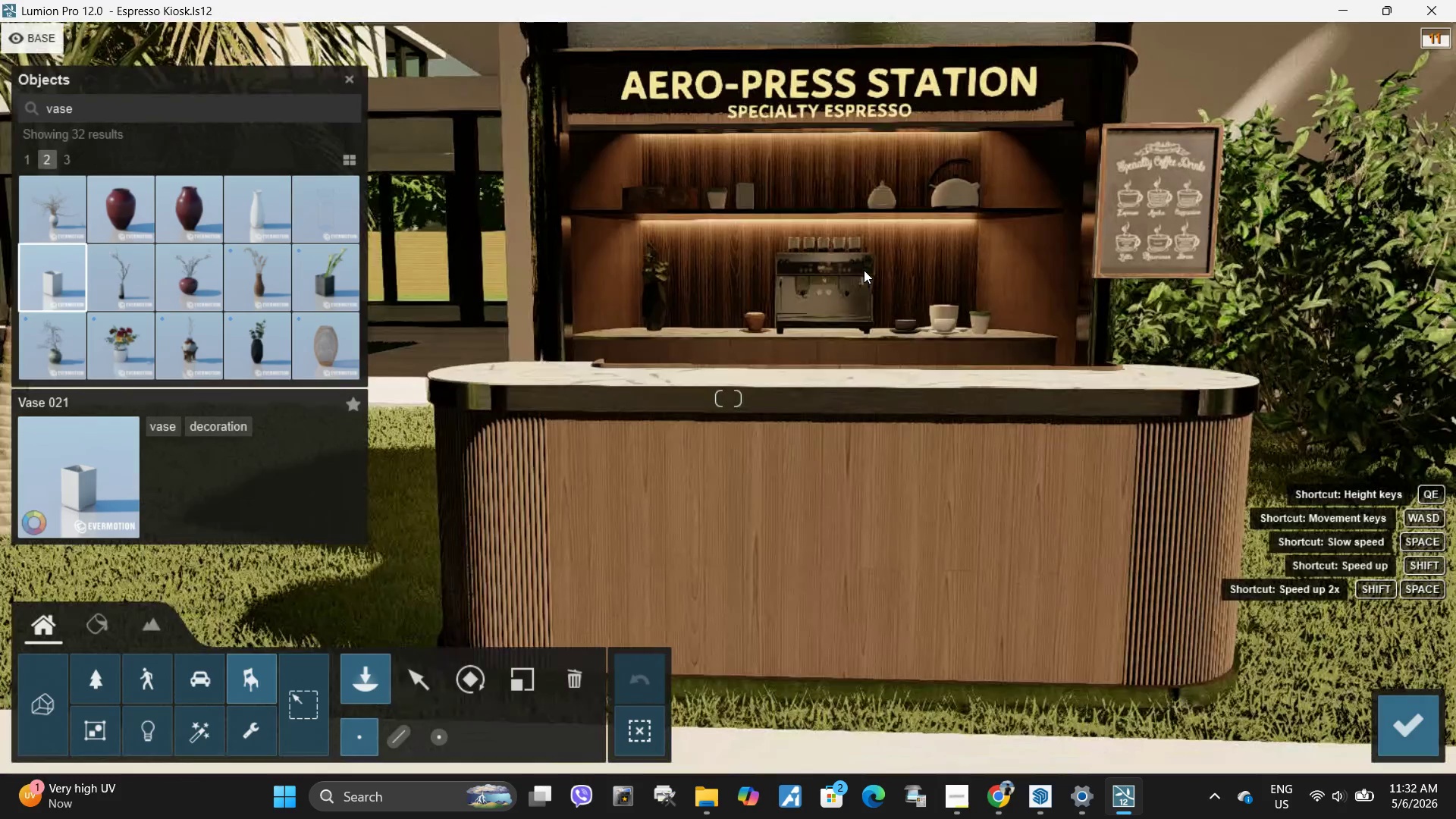 
right_click([864, 270])
 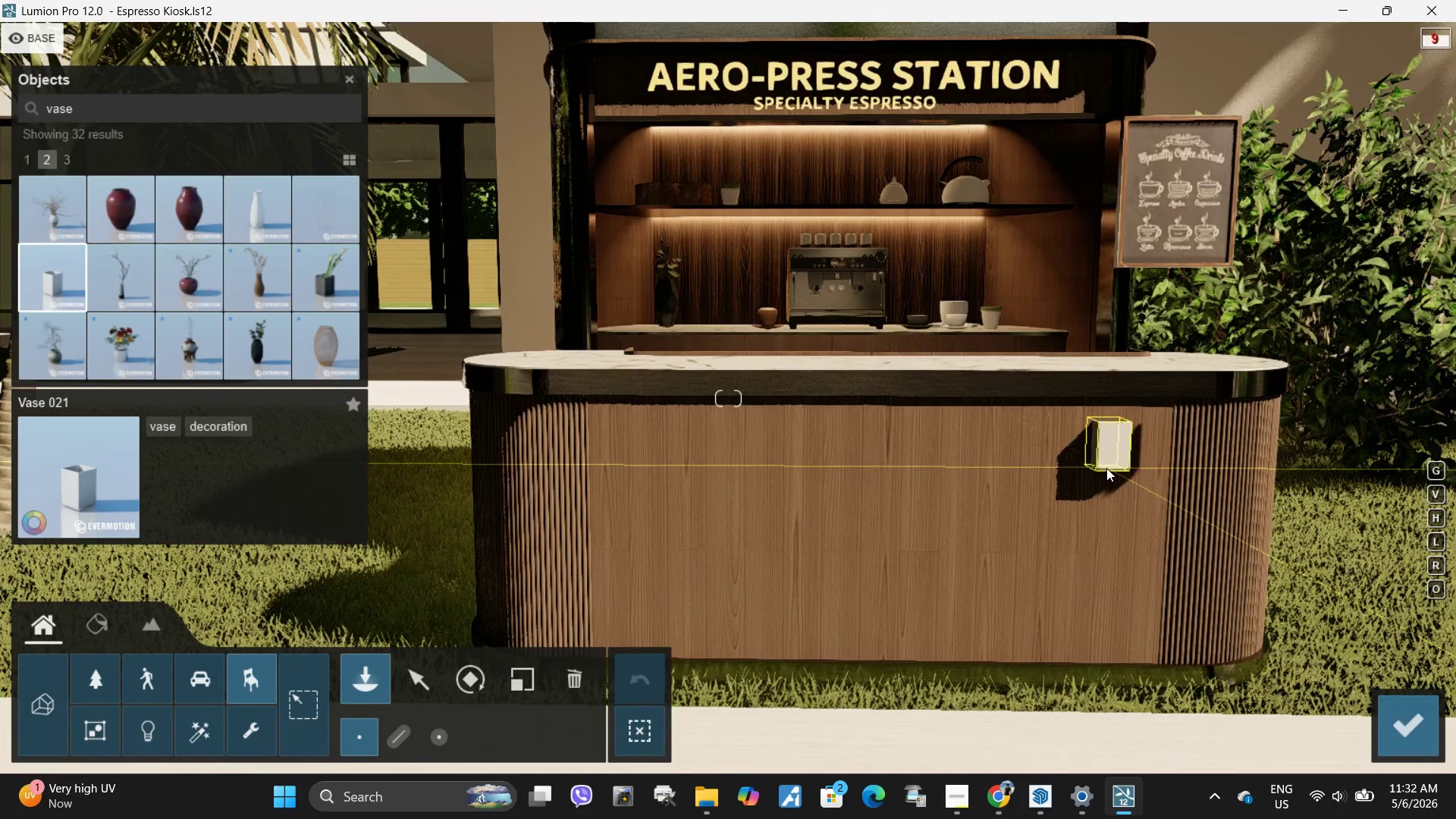 
key(Q)
 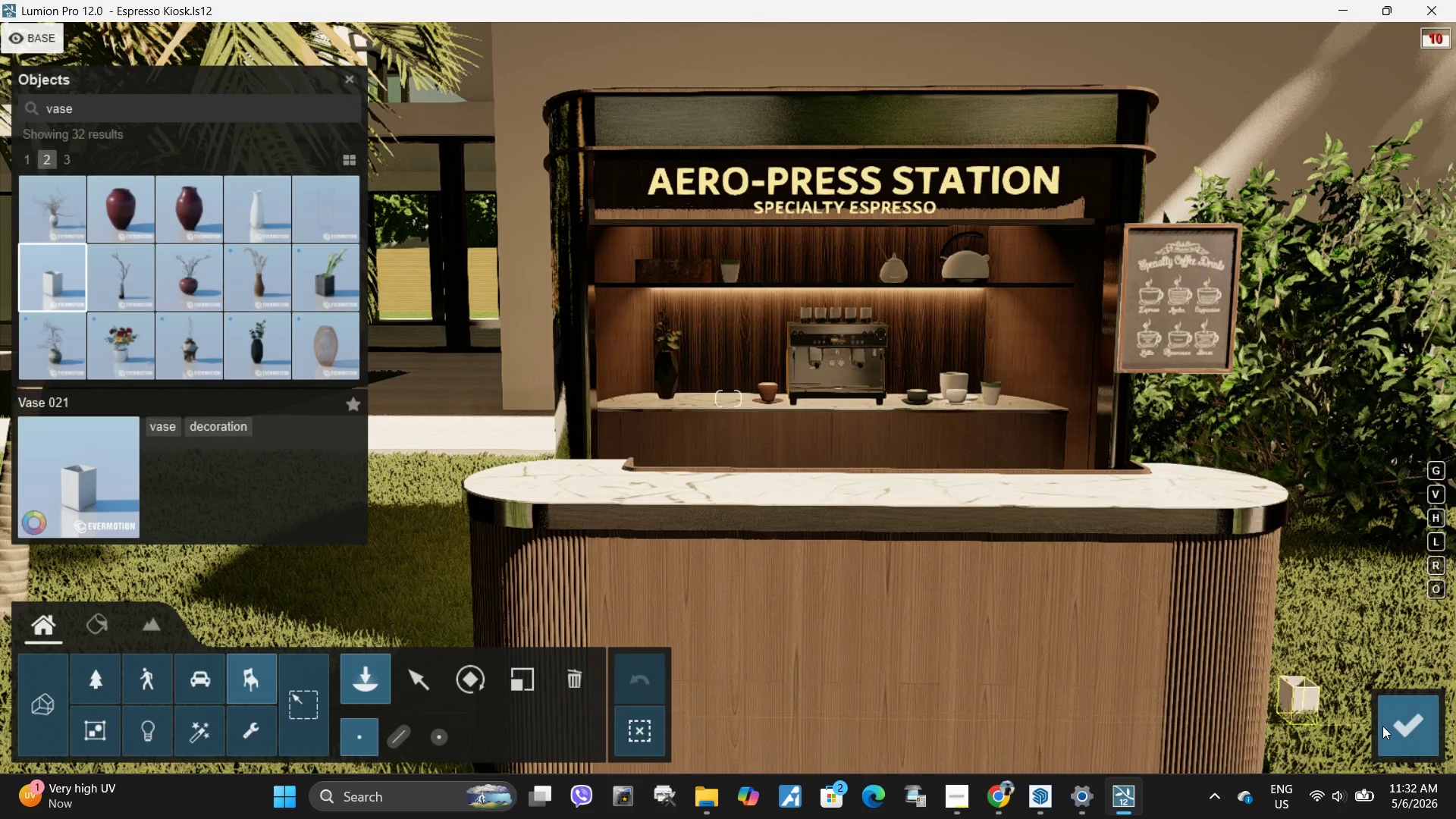 
left_click([1391, 724])
 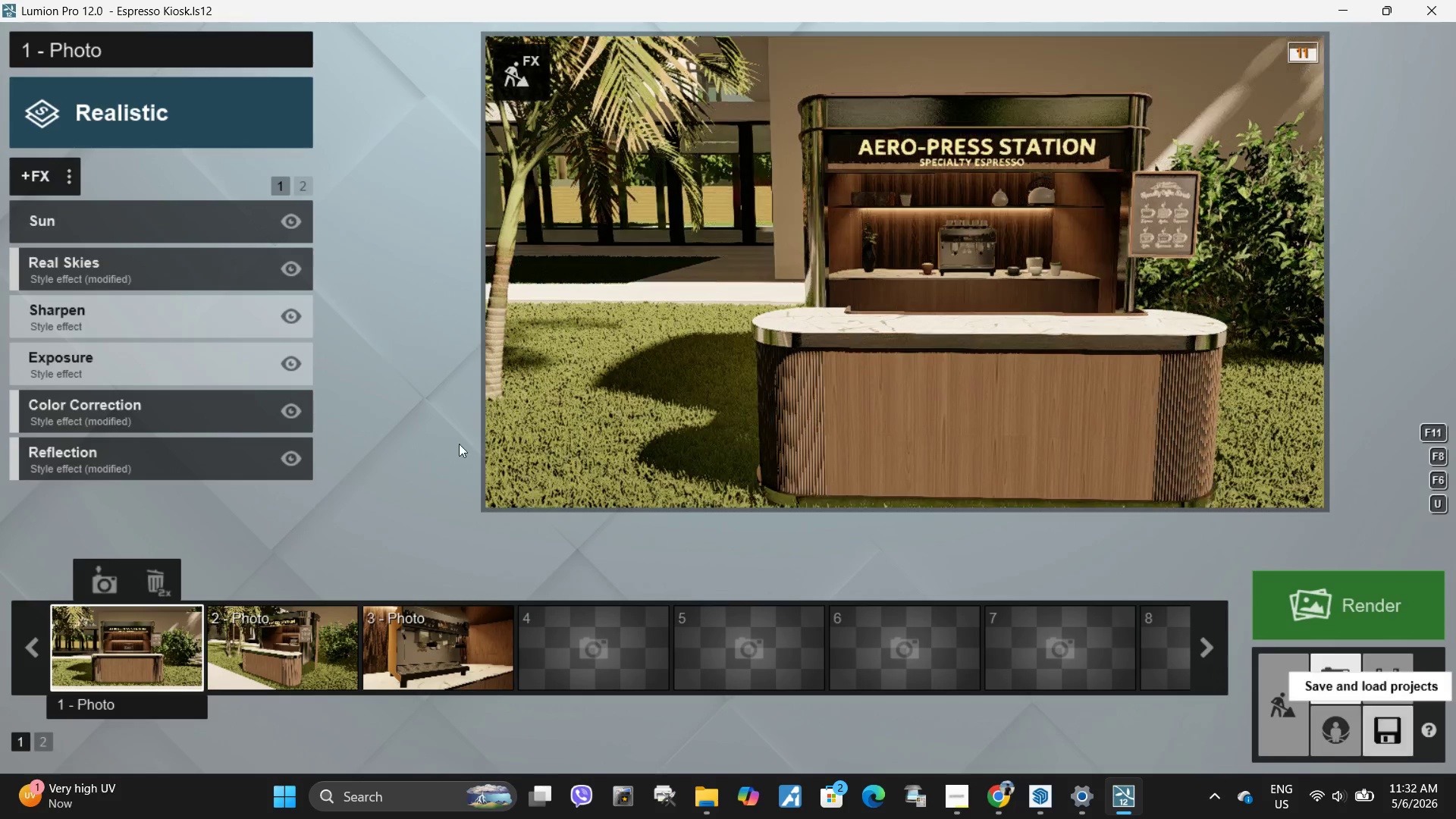 
left_click([166, 630])
 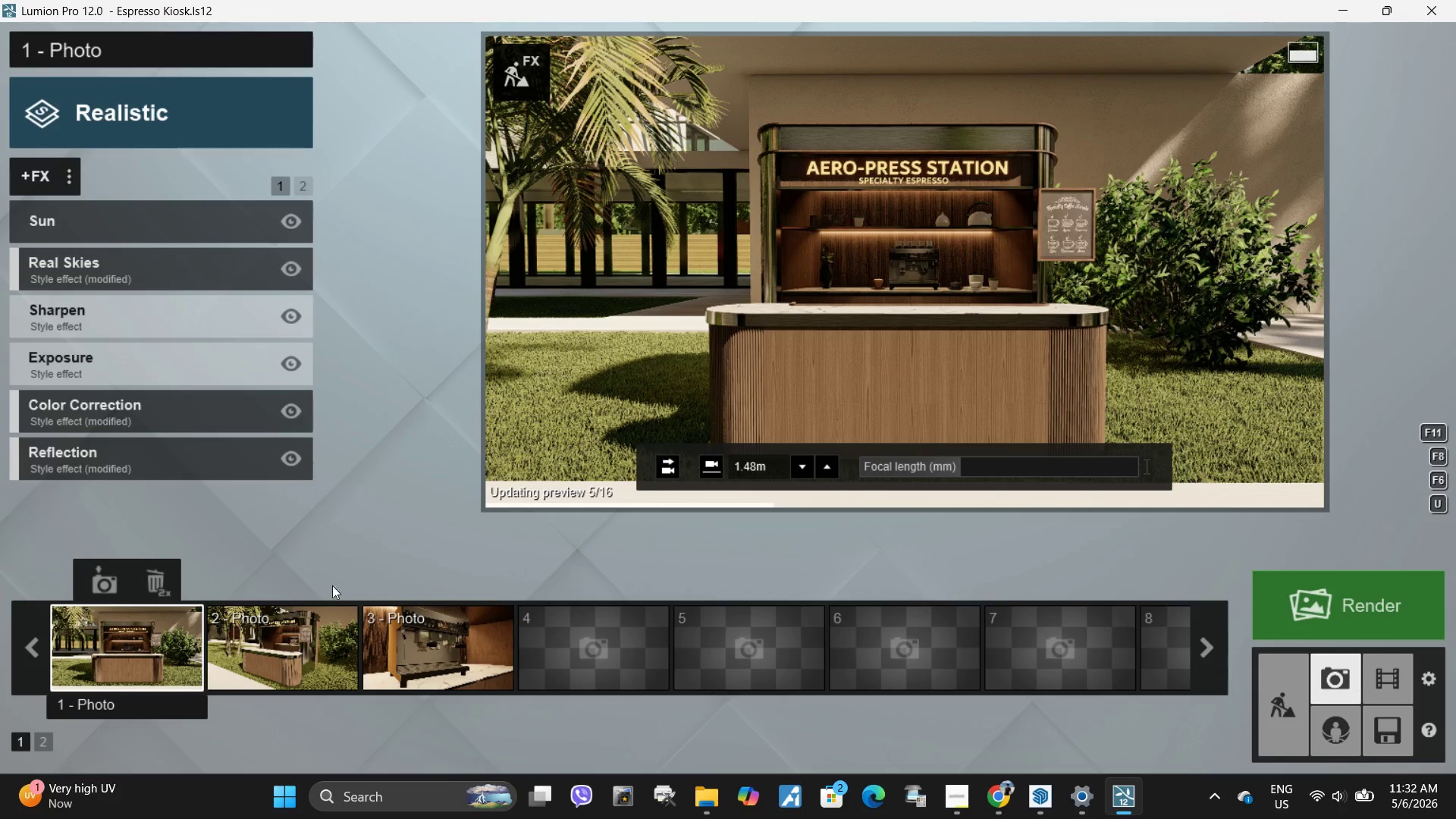 
left_click([301, 655])
 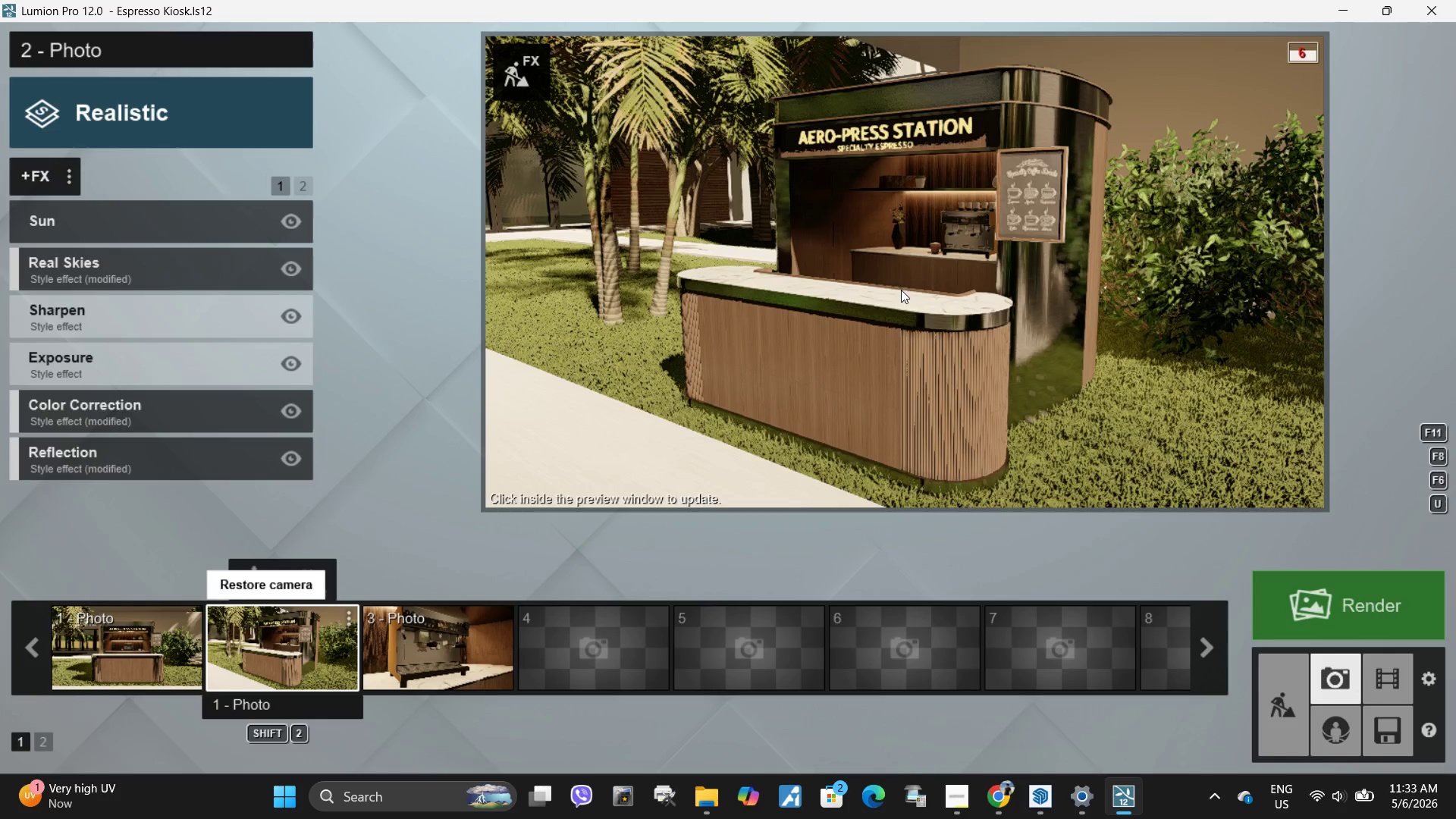 
left_click([905, 277])
 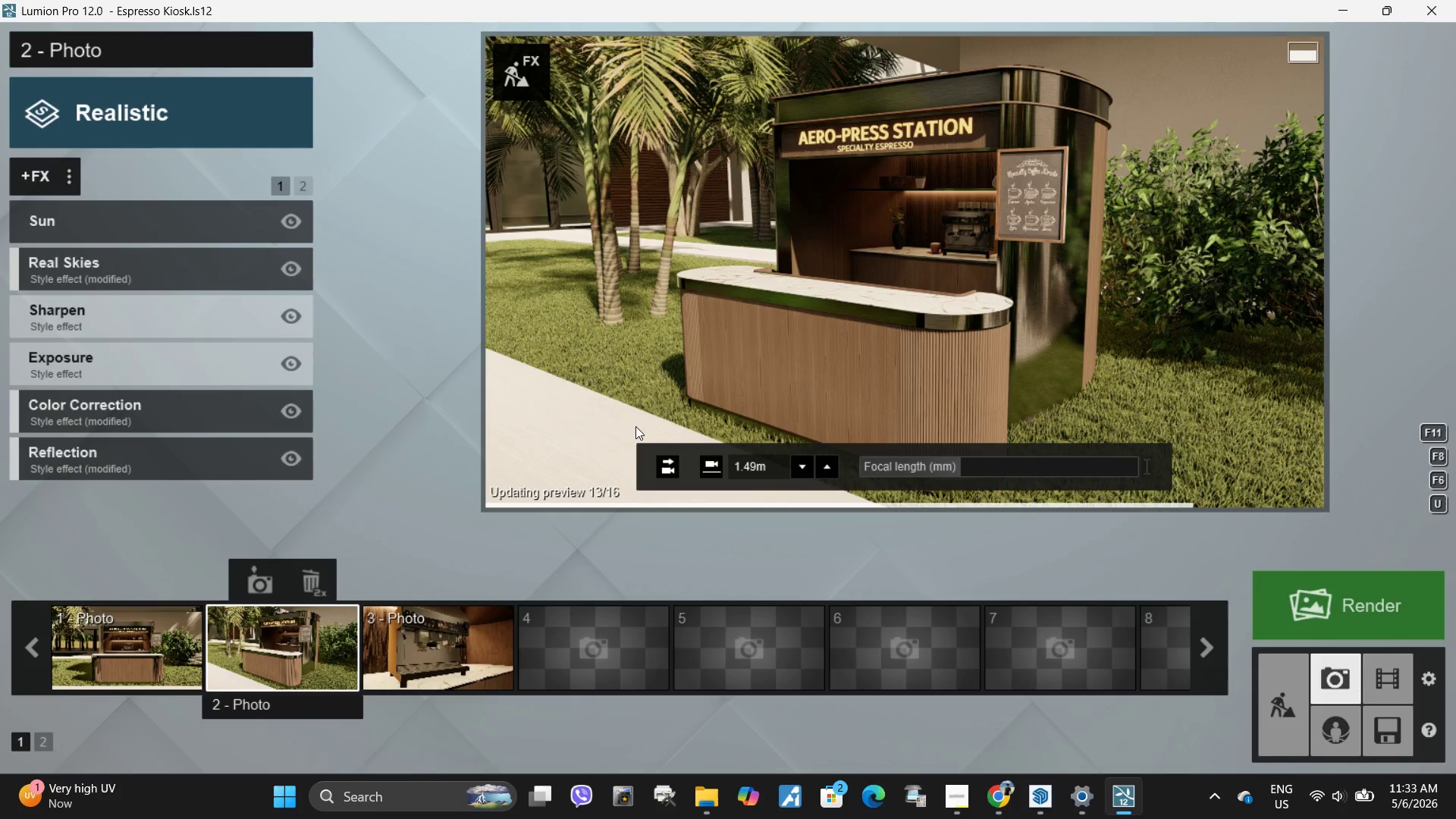 
hold_key(key=W, duration=0.8)
 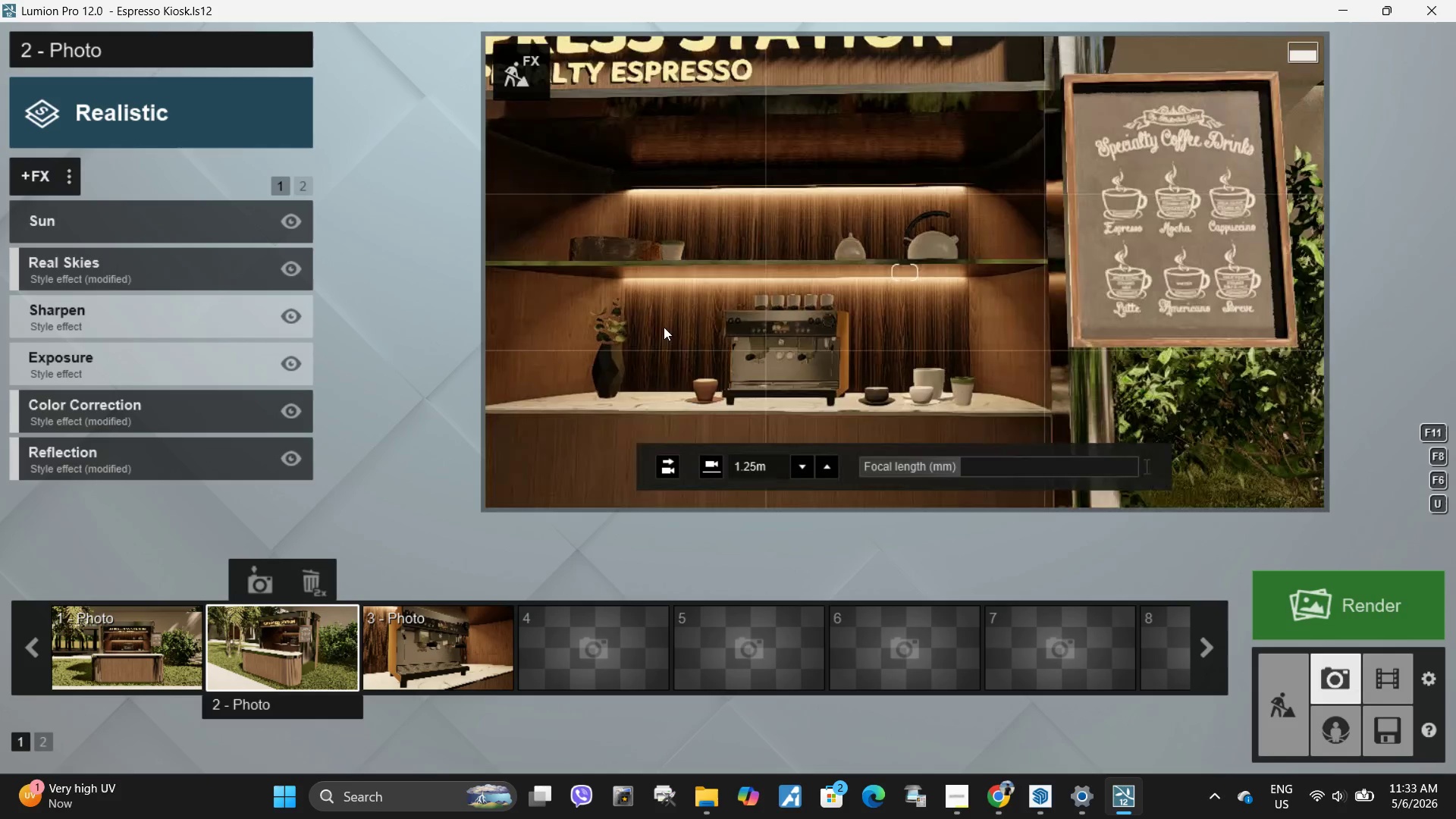 
type(aaa)
 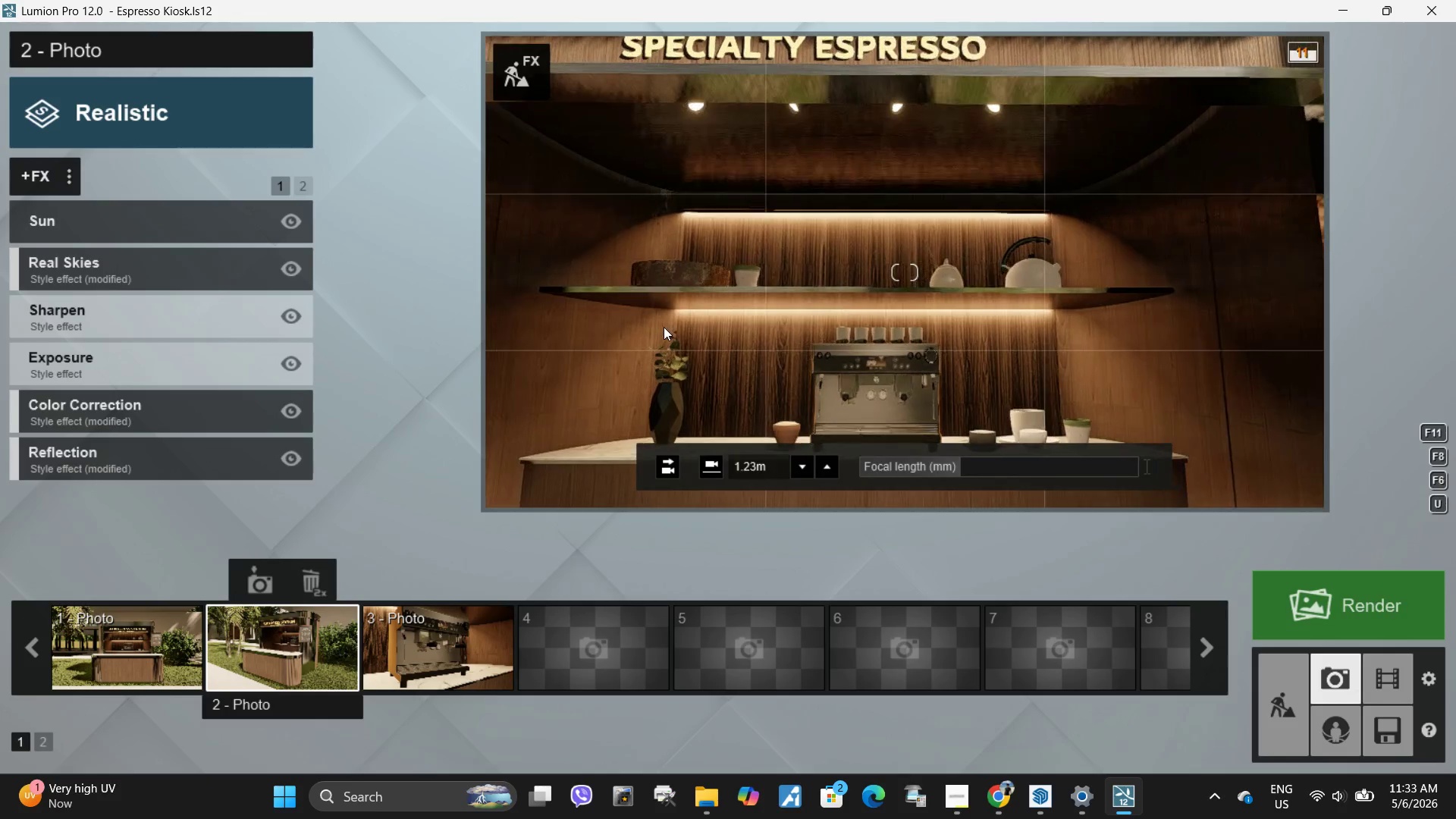 
right_click([664, 327])
 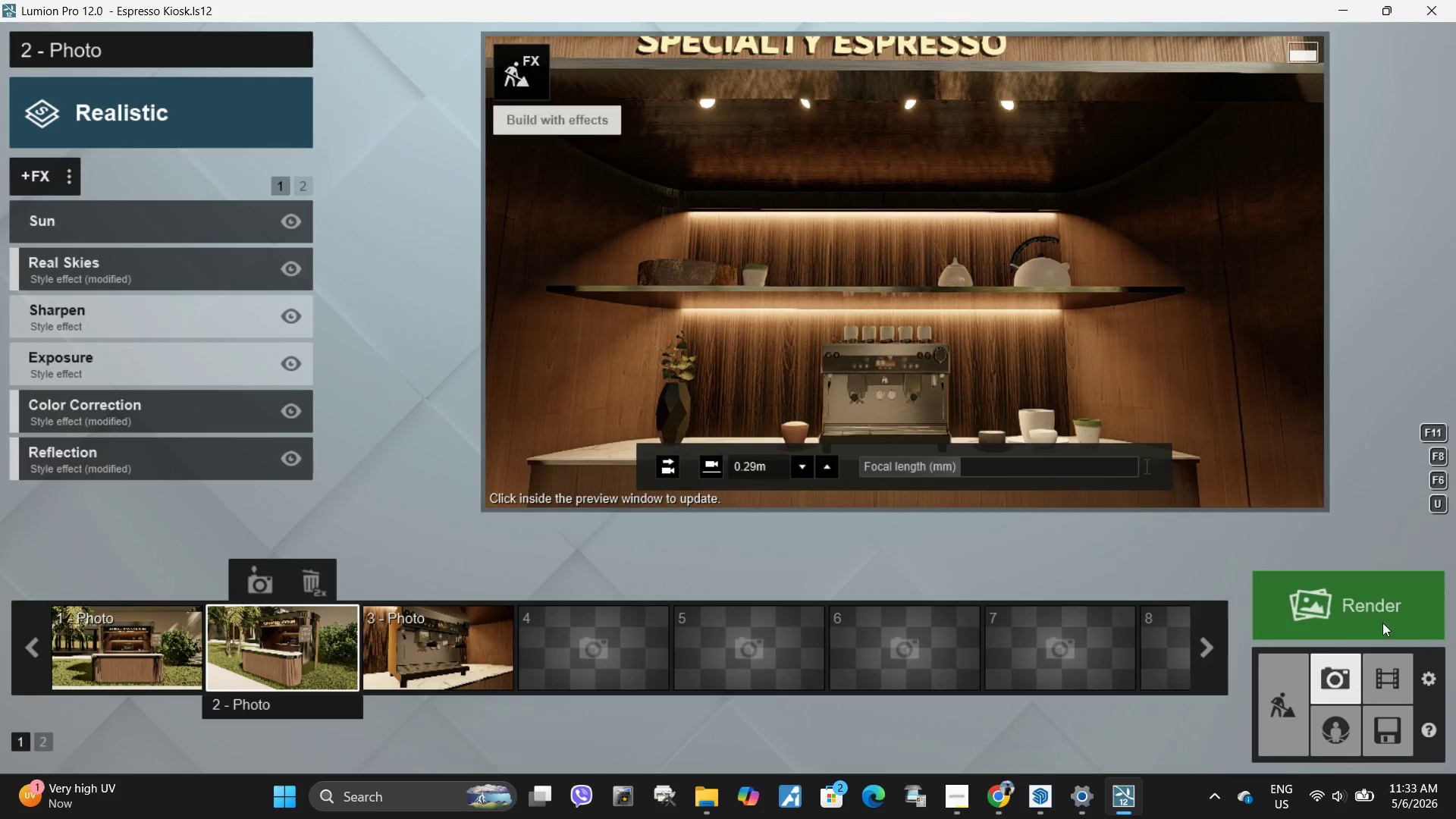 
left_click([1279, 682])
 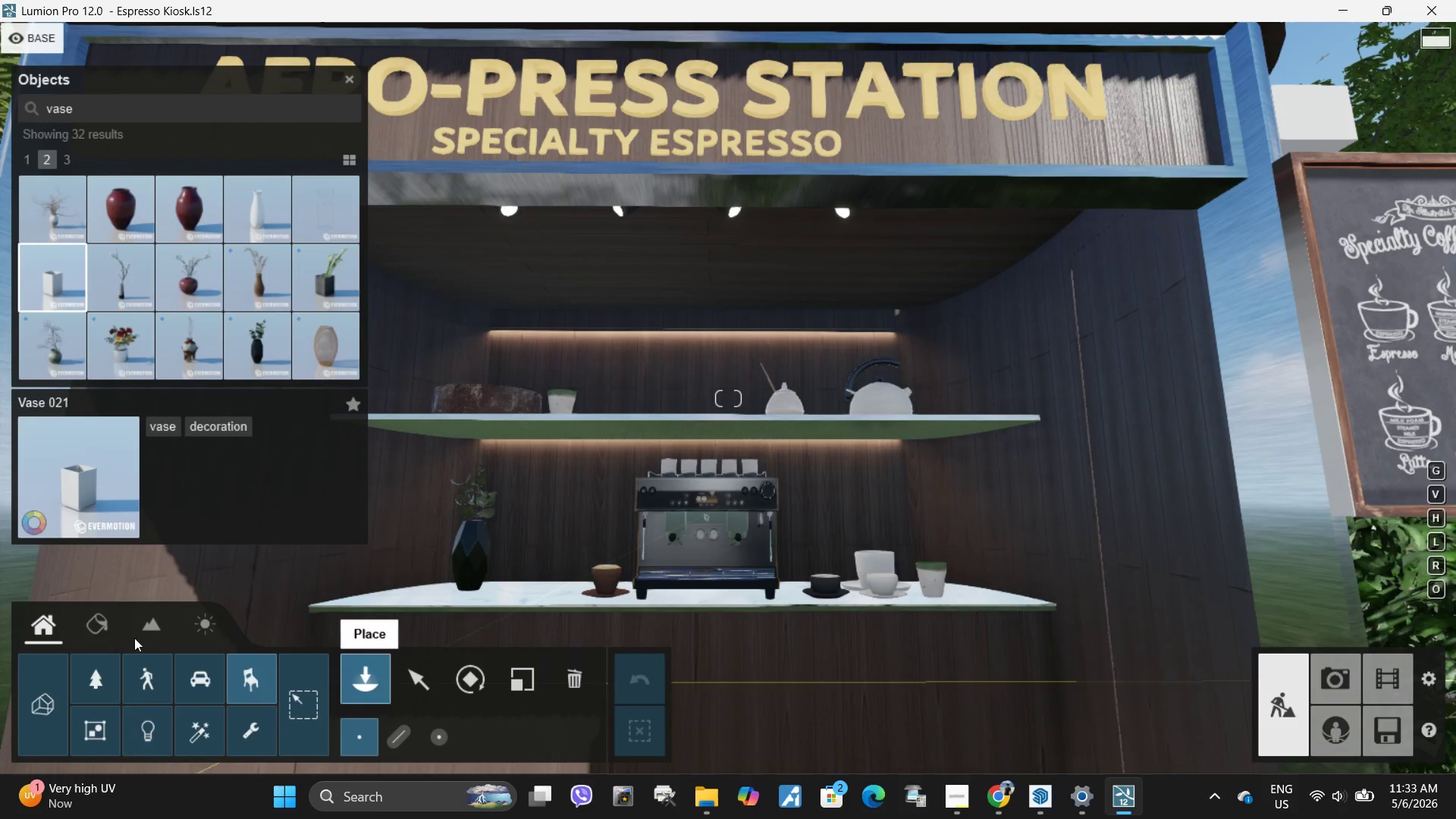 
left_click([150, 741])
 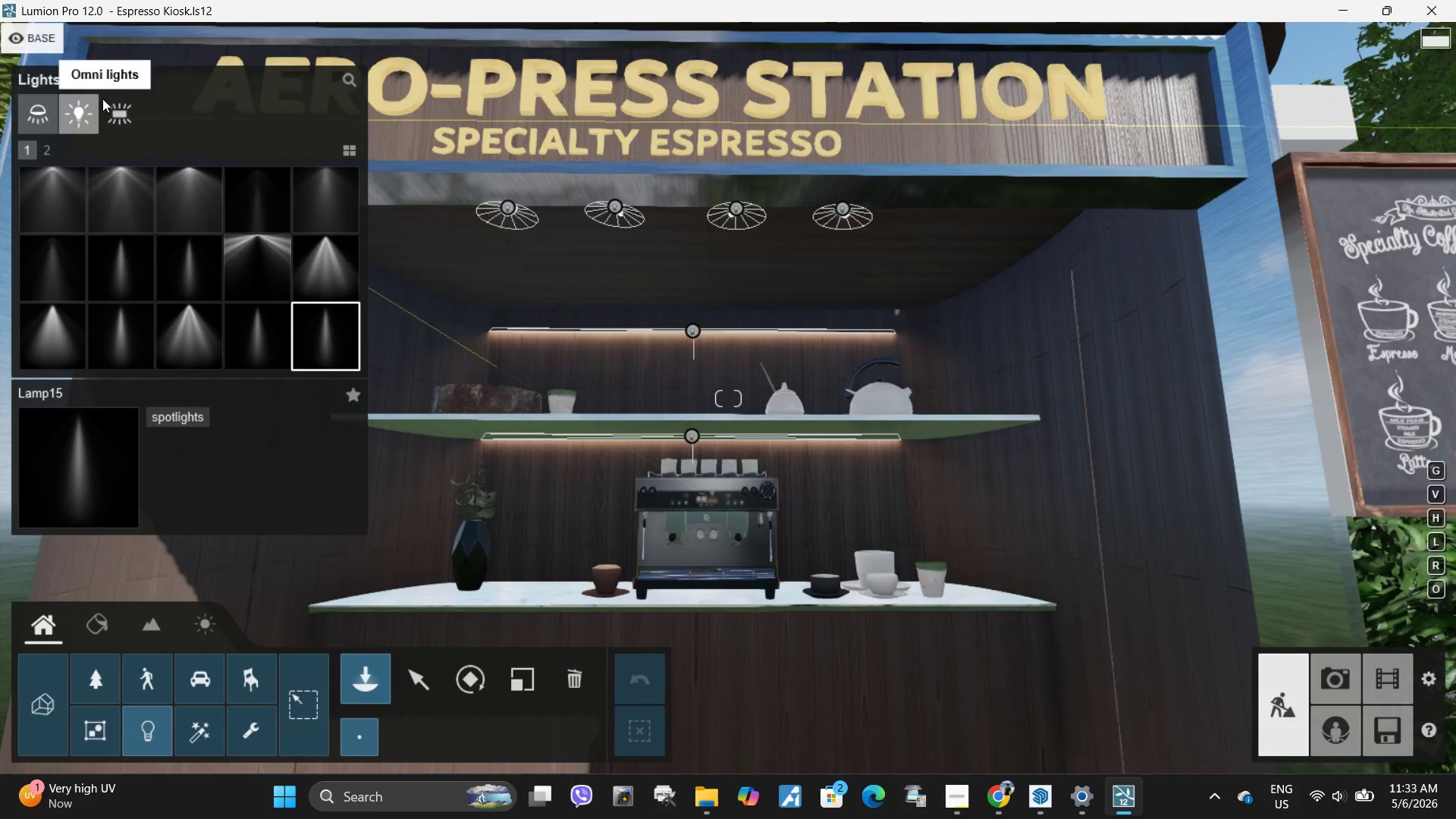 
left_click([85, 108])
 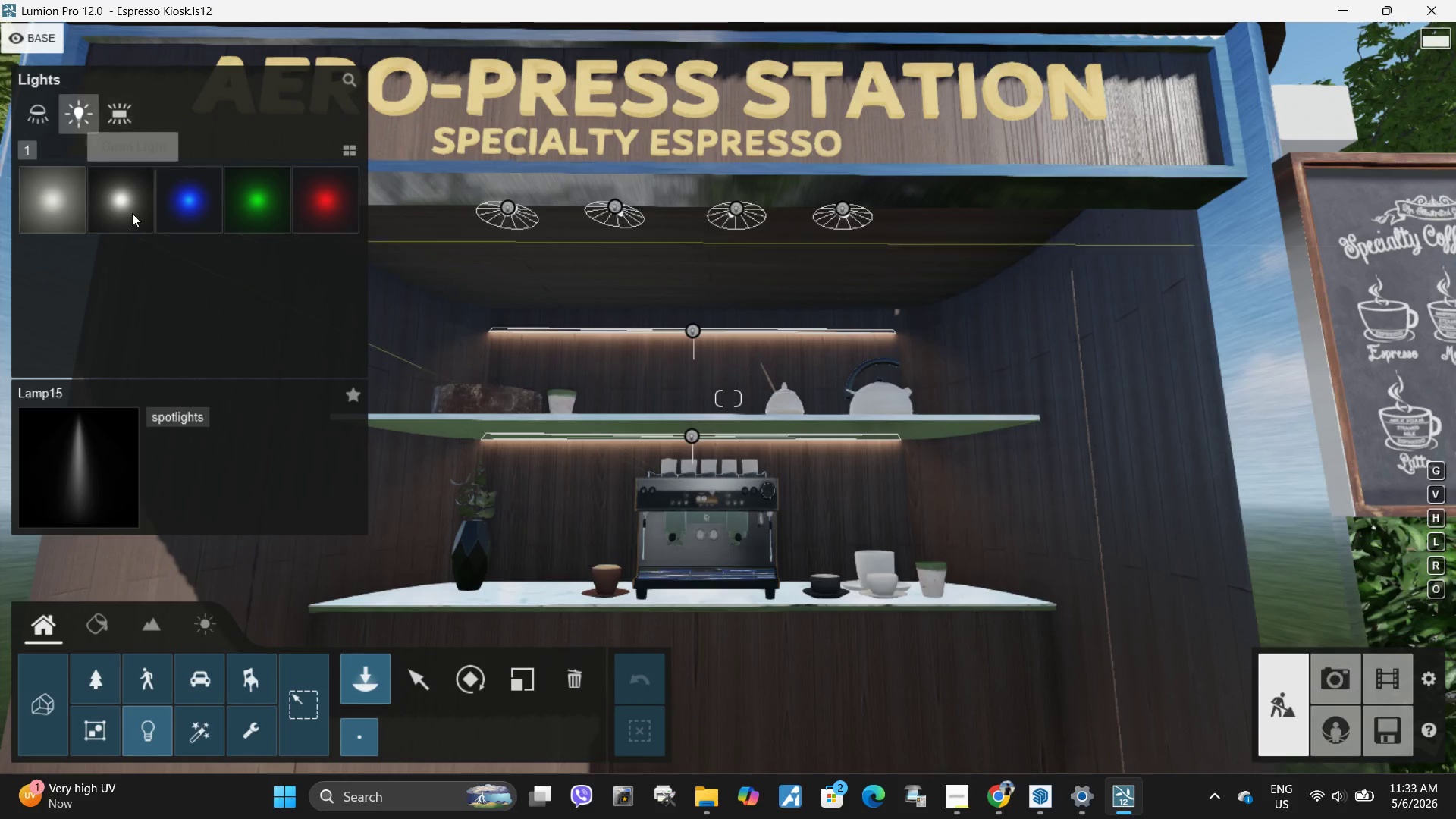 
left_click([127, 204])
 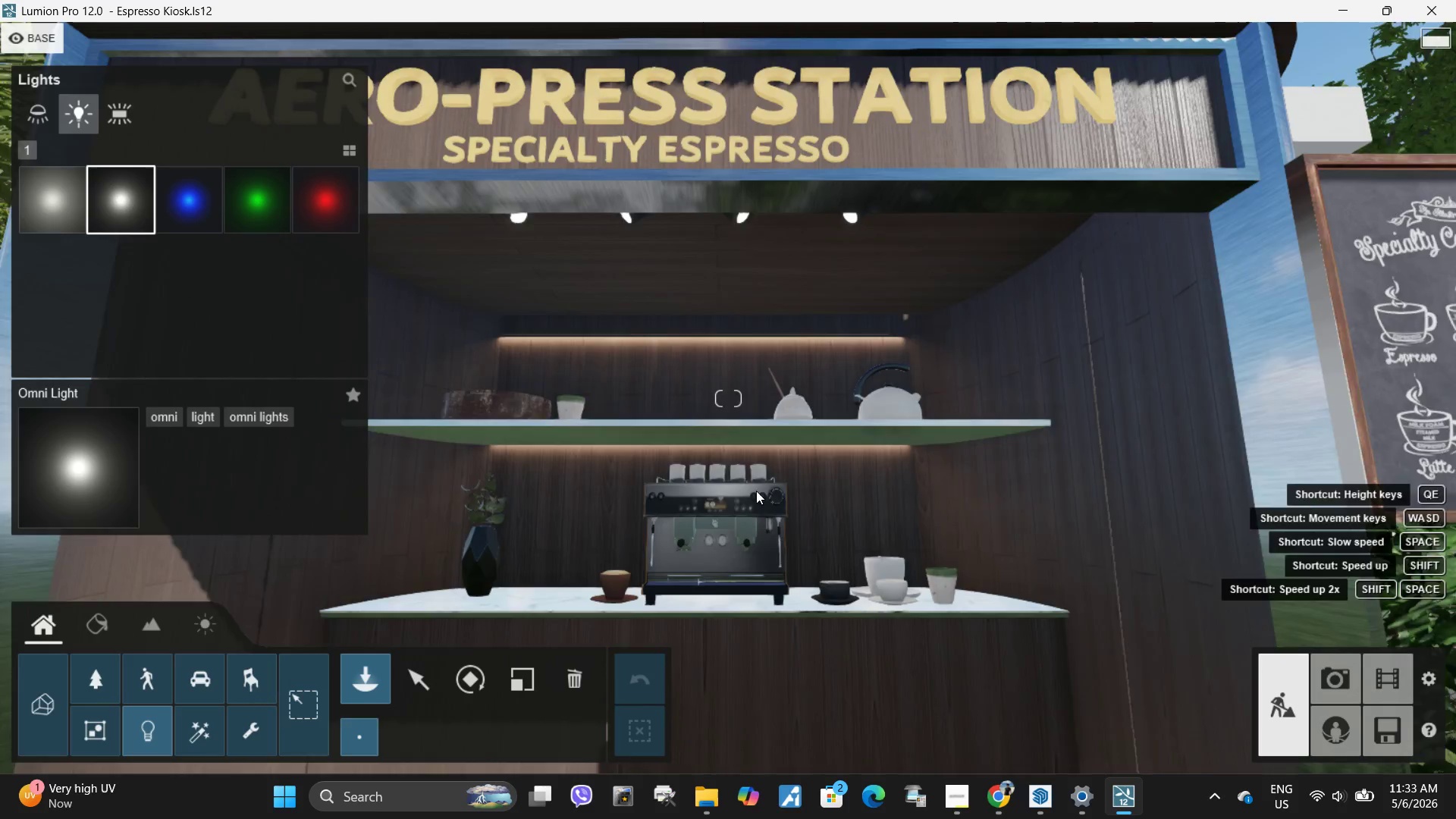 
type(ddwa)
 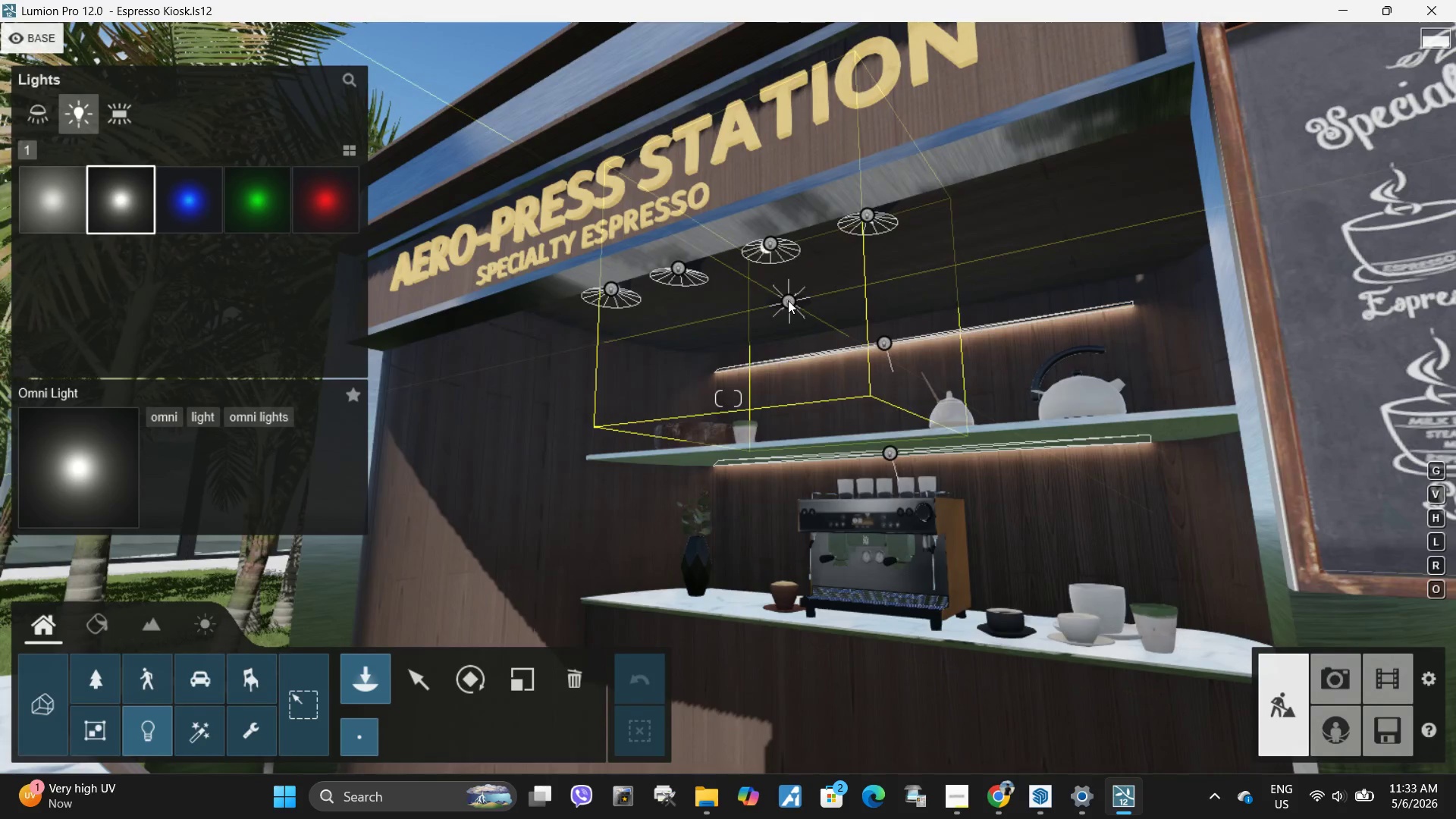 
left_click([786, 306])
 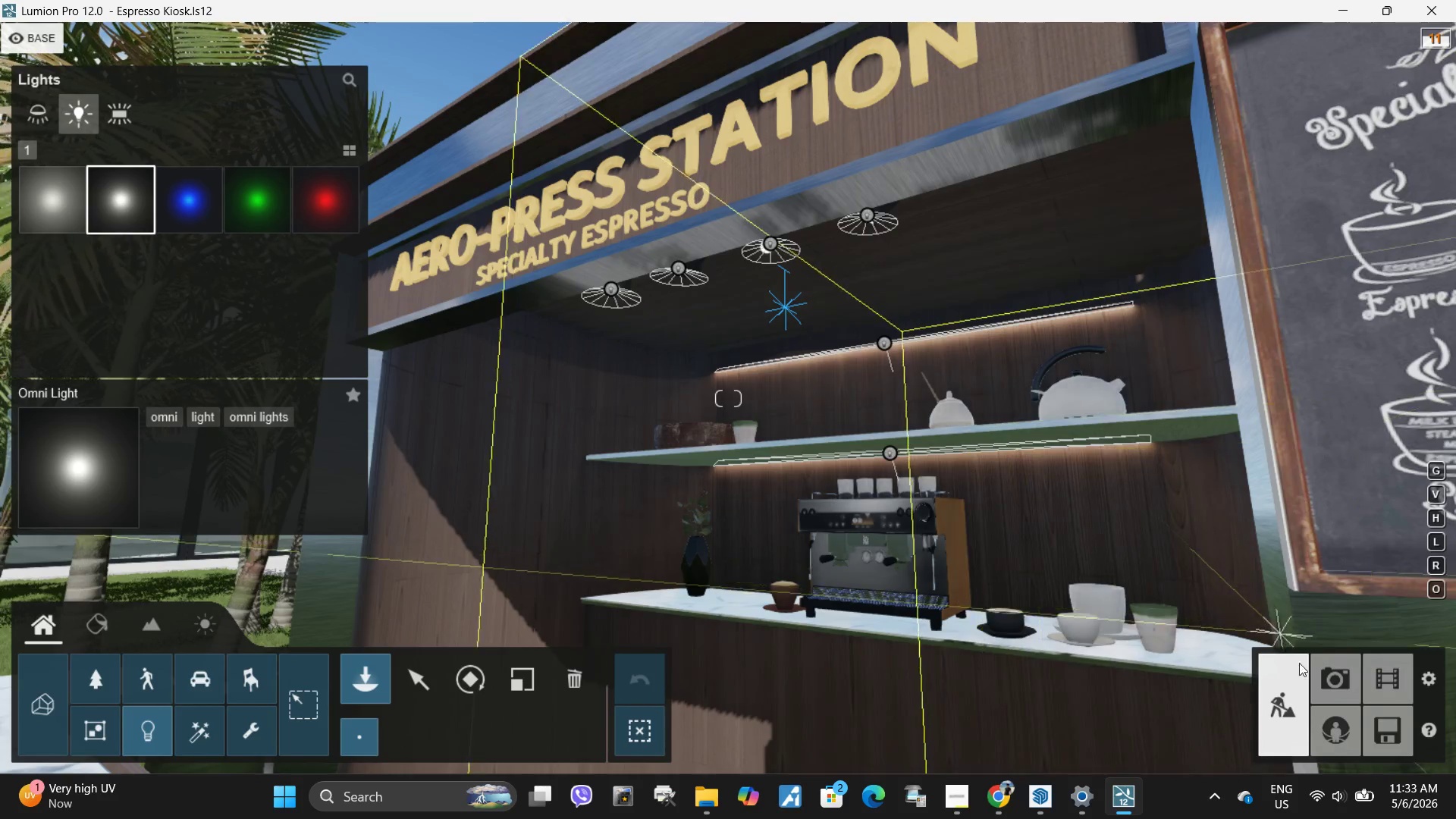 
left_click([1329, 678])
 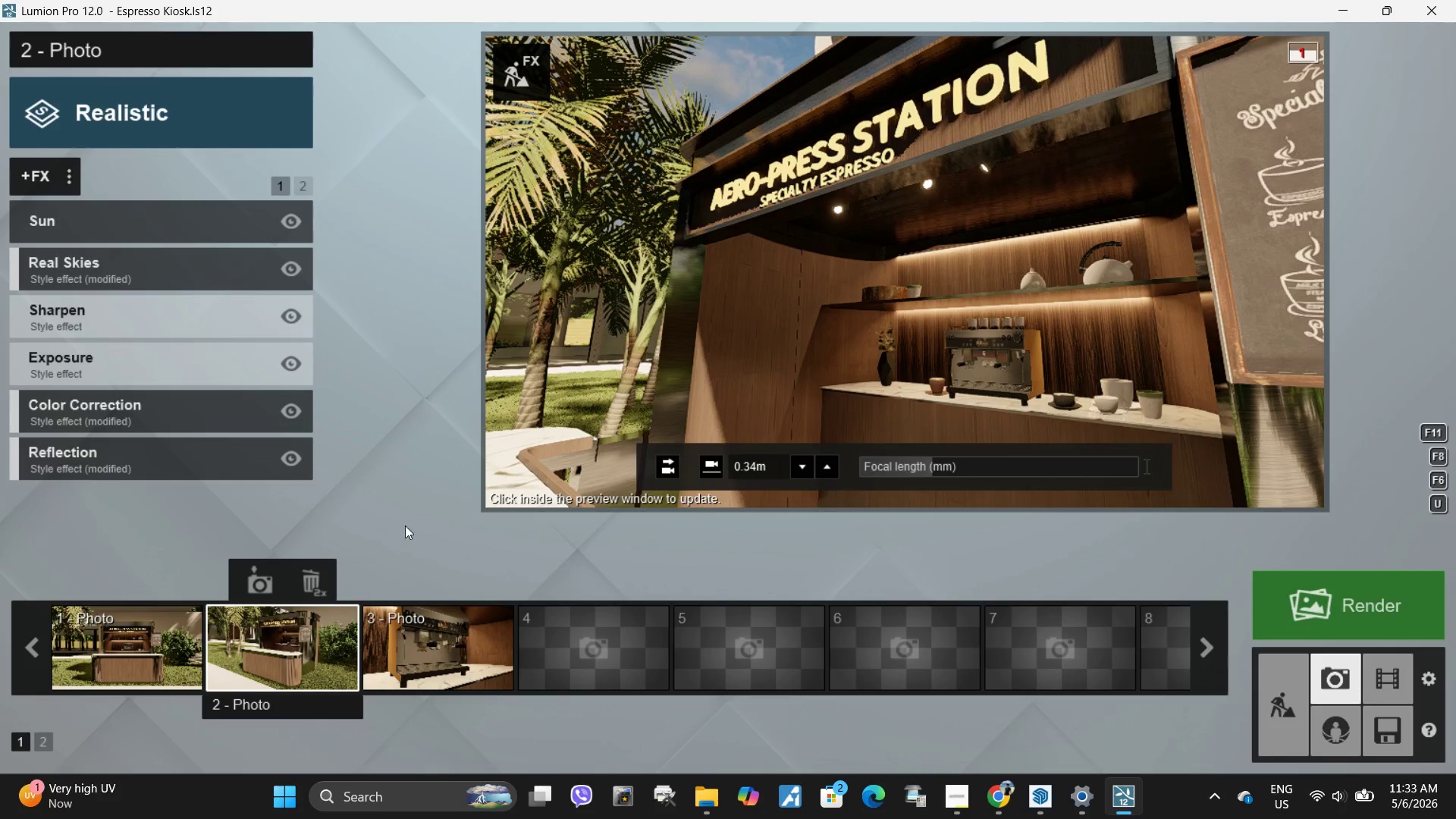 
wait(8.12)
 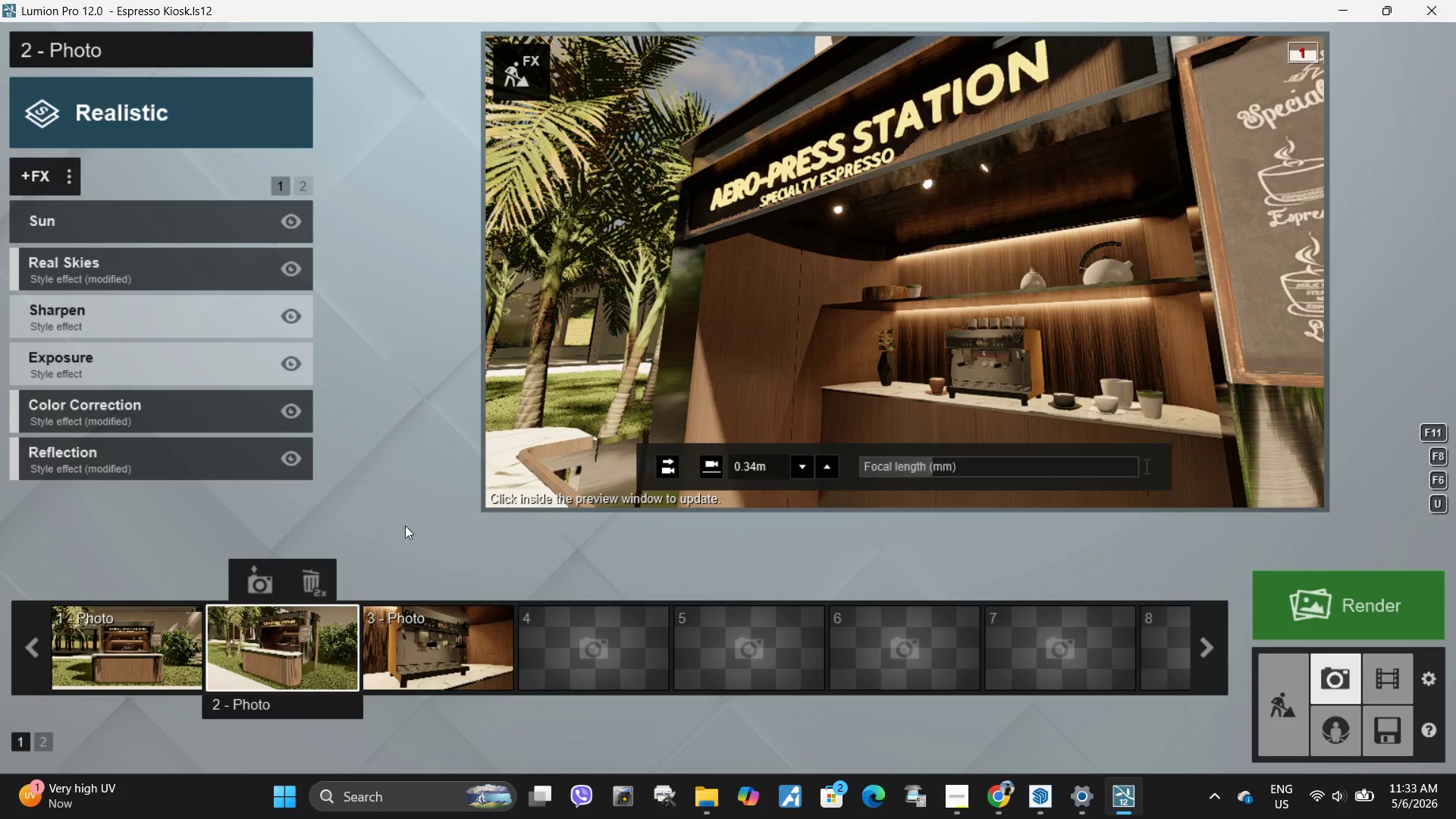 
left_click([782, 306])
 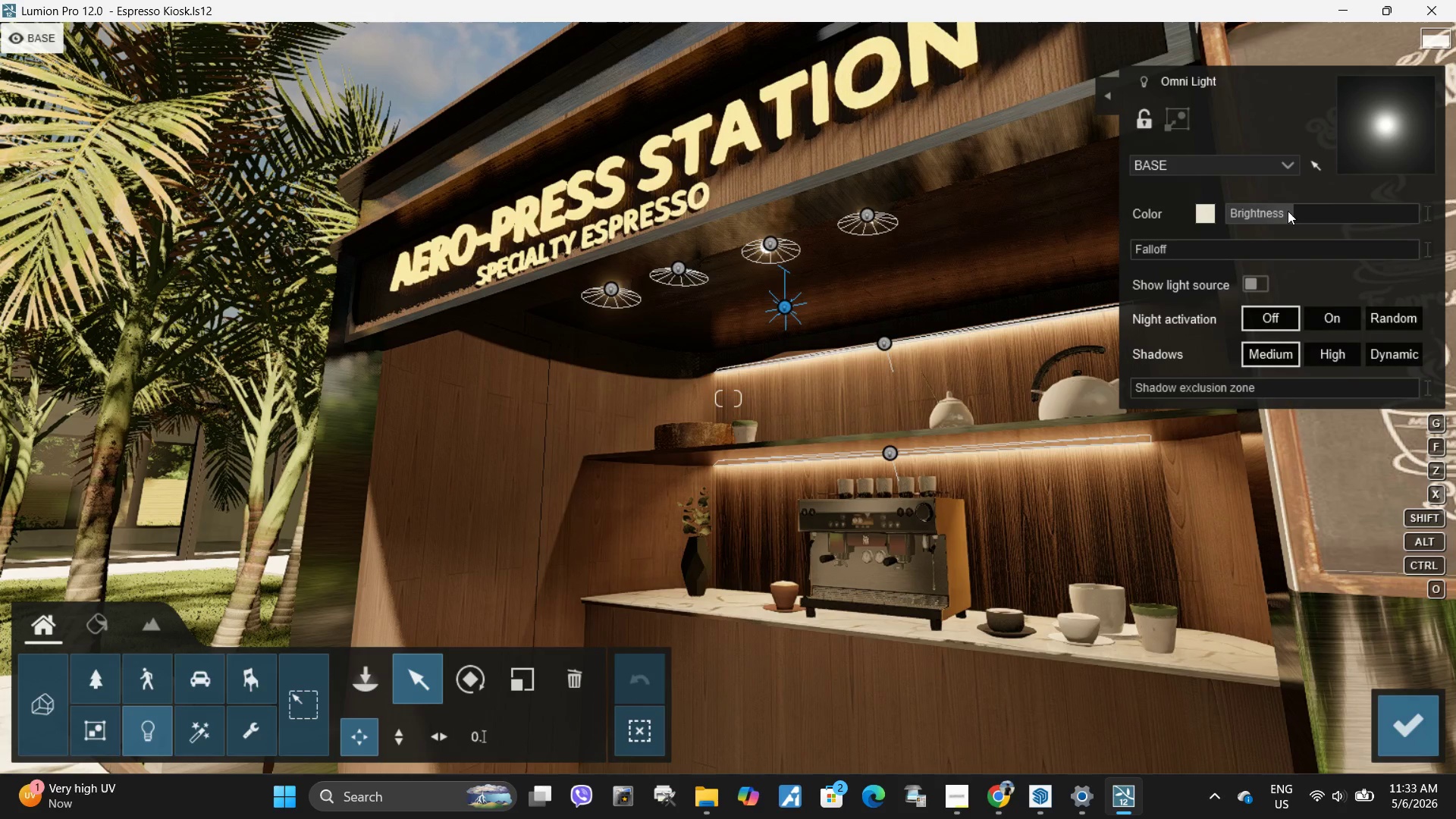 
left_click_drag(start_coordinate=[1299, 210], to_coordinate=[1313, 223])
 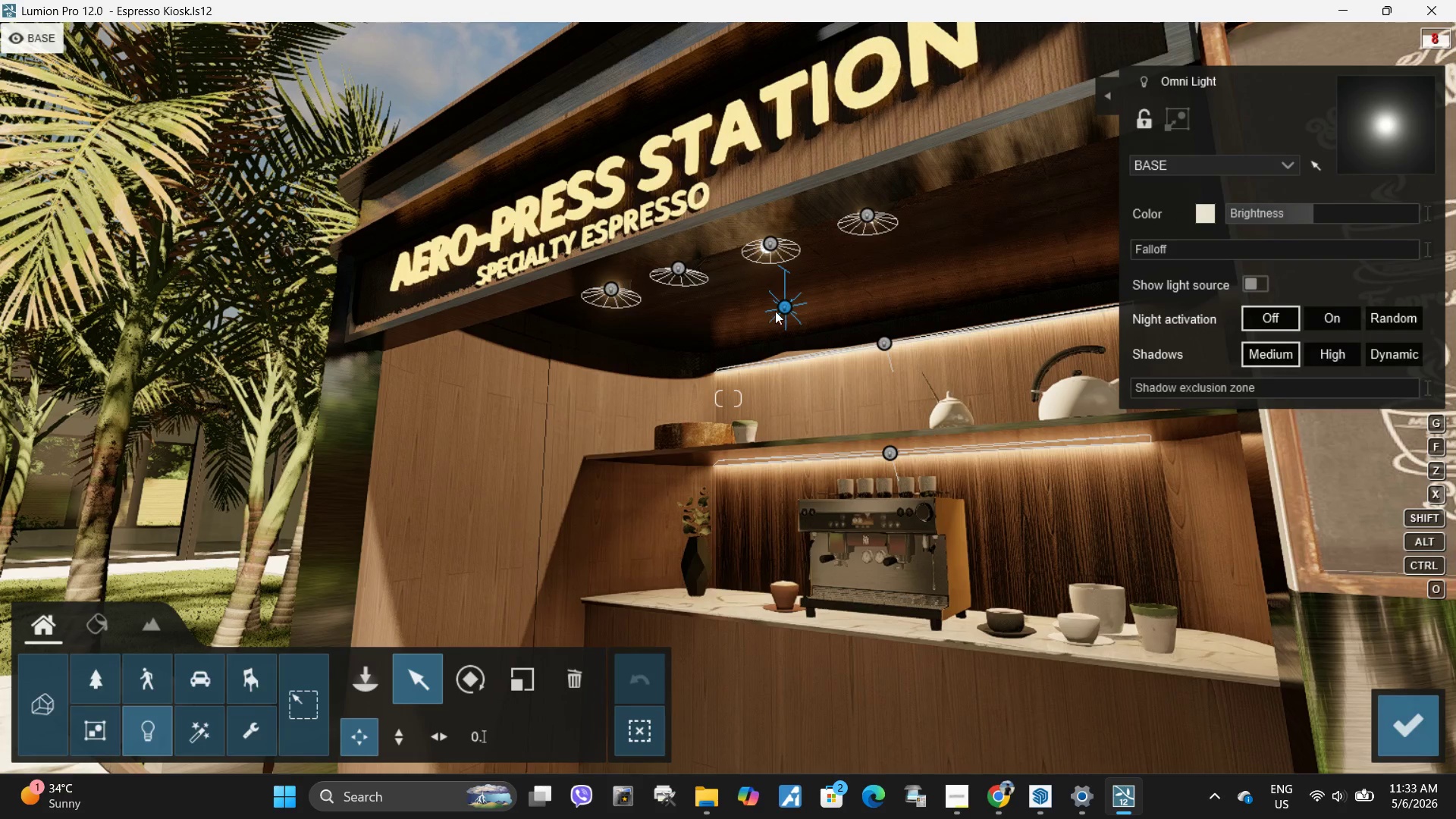 
left_click_drag(start_coordinate=[785, 307], to_coordinate=[754, 246])
 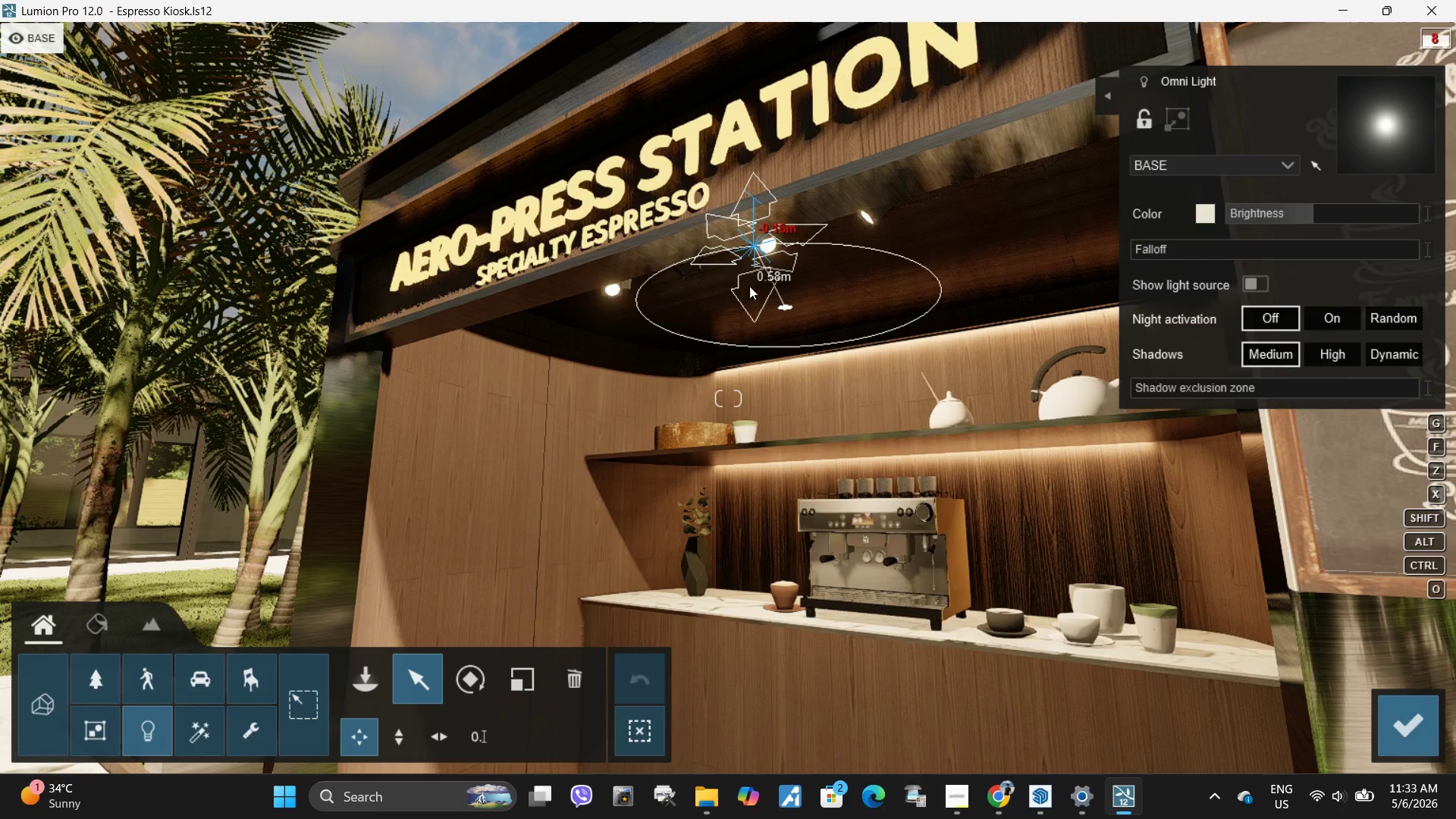 
hold_key(key=A, duration=0.92)
 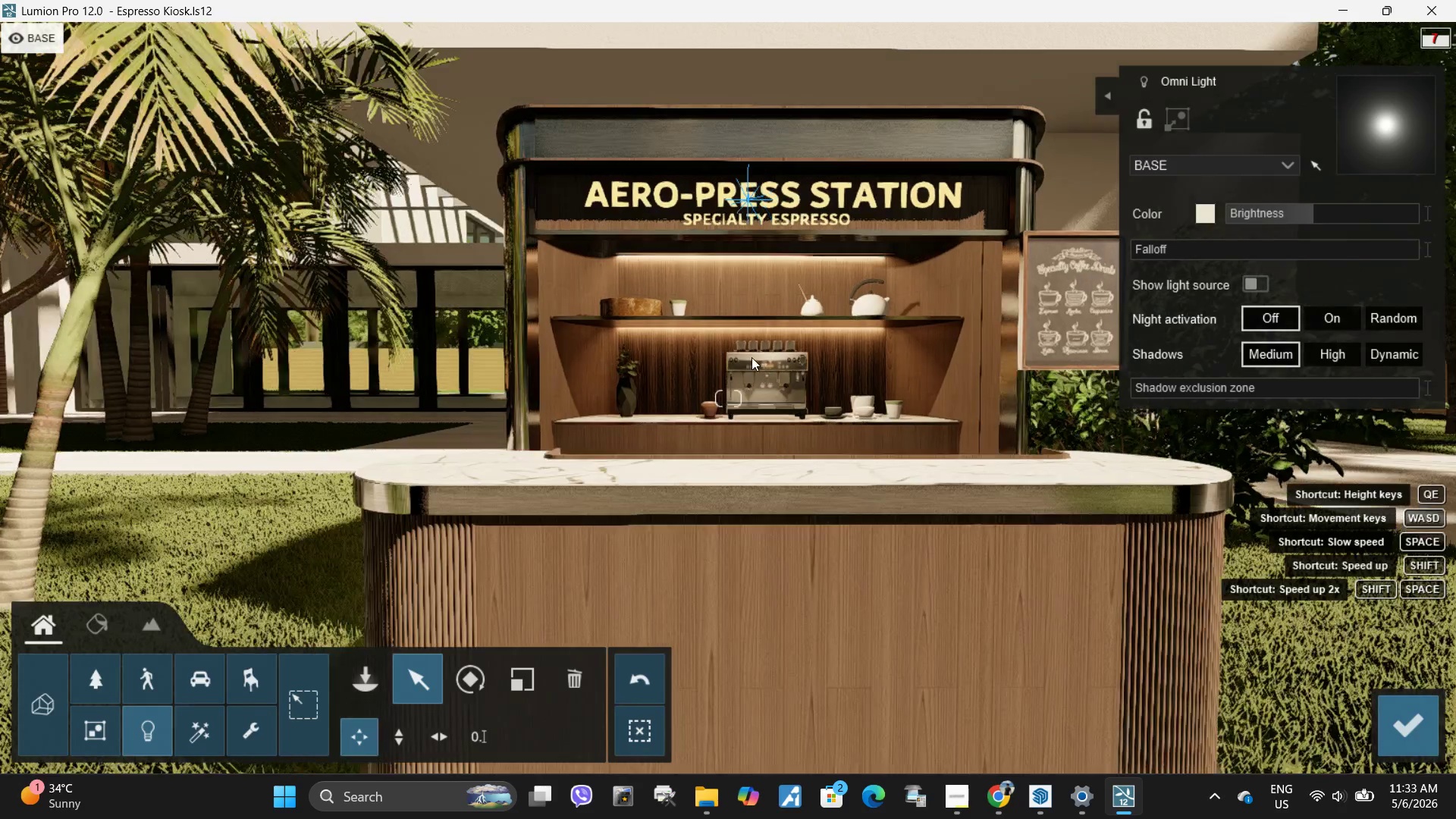 
hold_key(key=S, duration=0.64)
 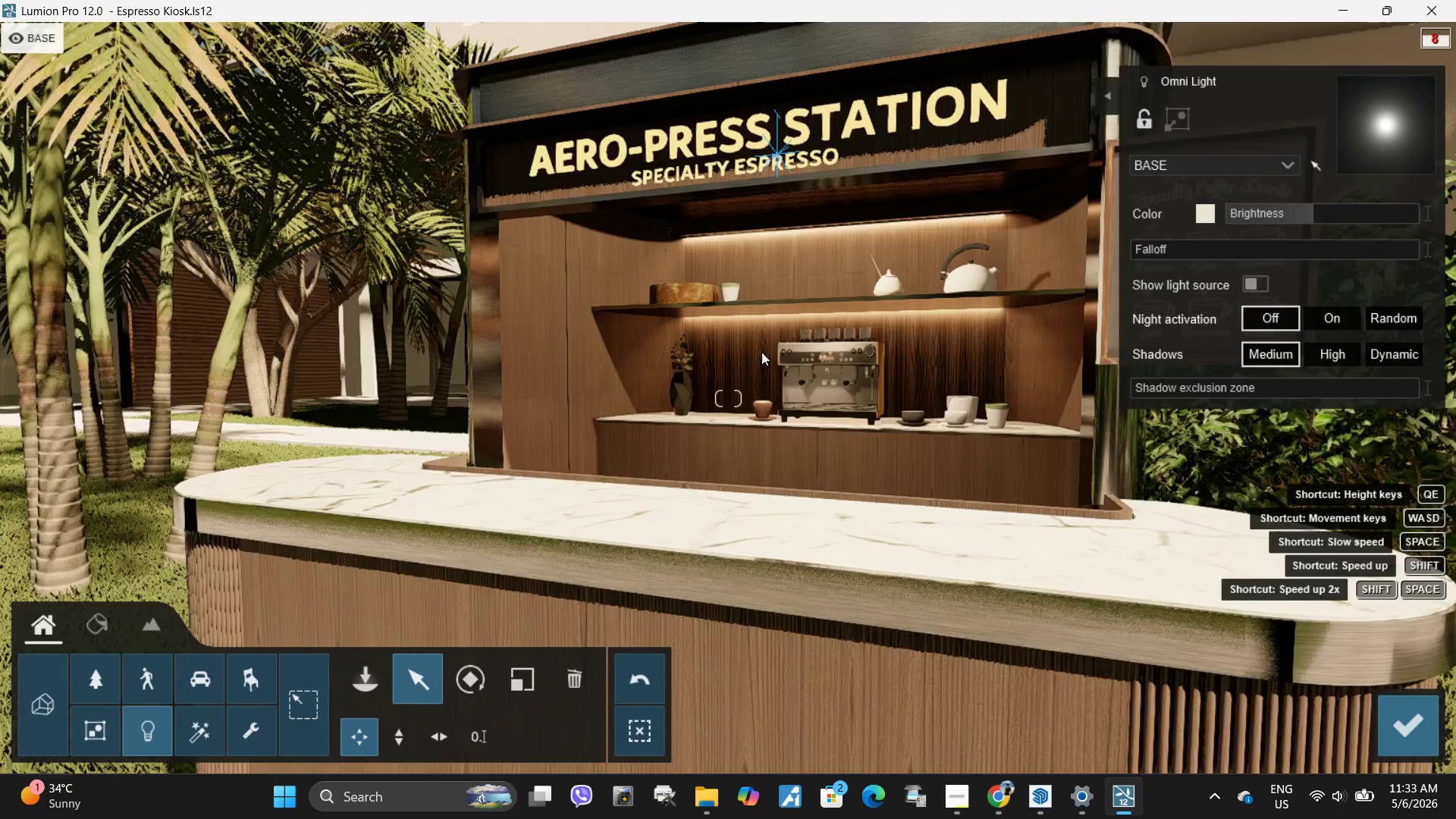 
type(awqd)
 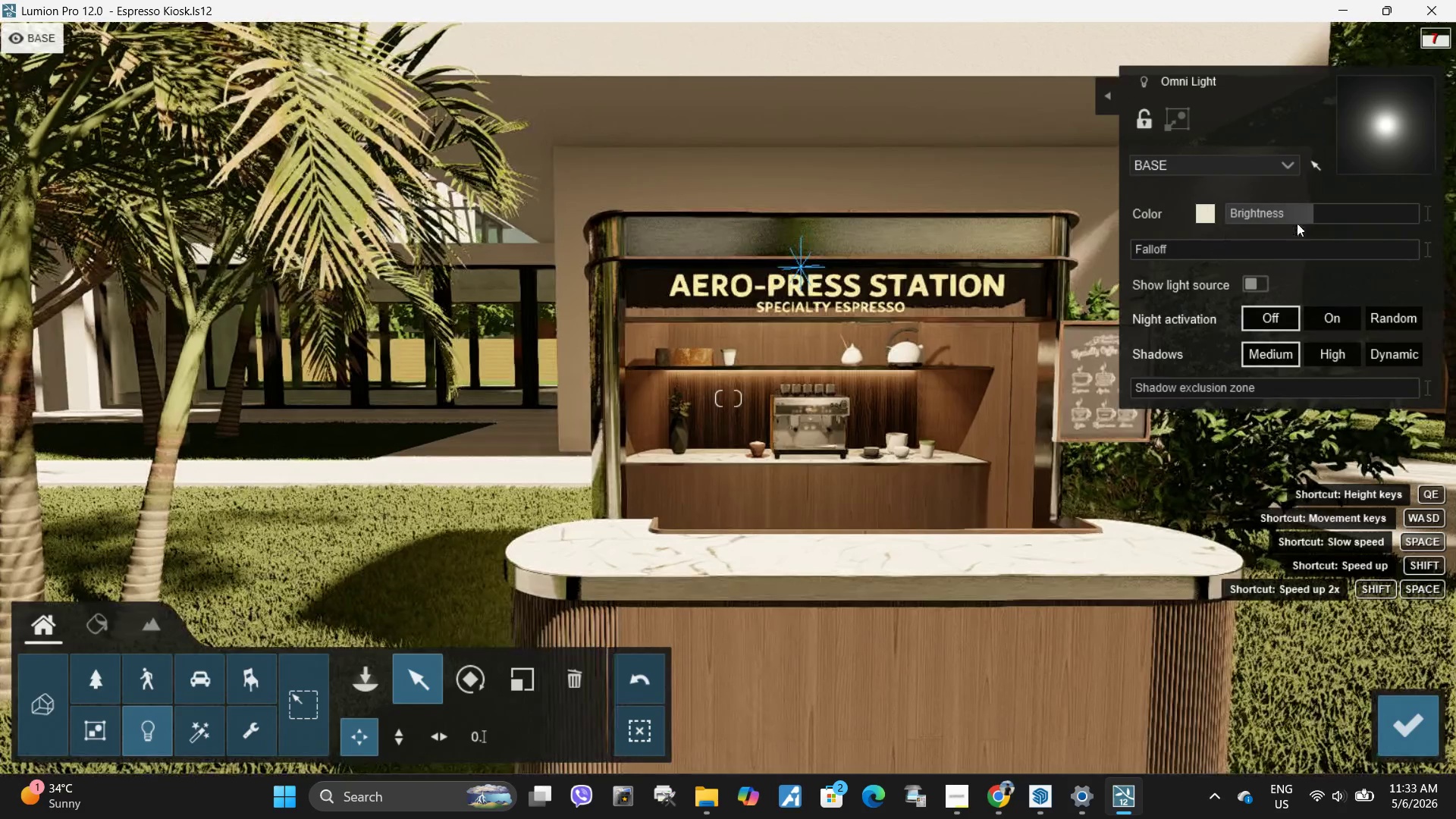 
left_click_drag(start_coordinate=[1305, 212], to_coordinate=[1291, 217])
 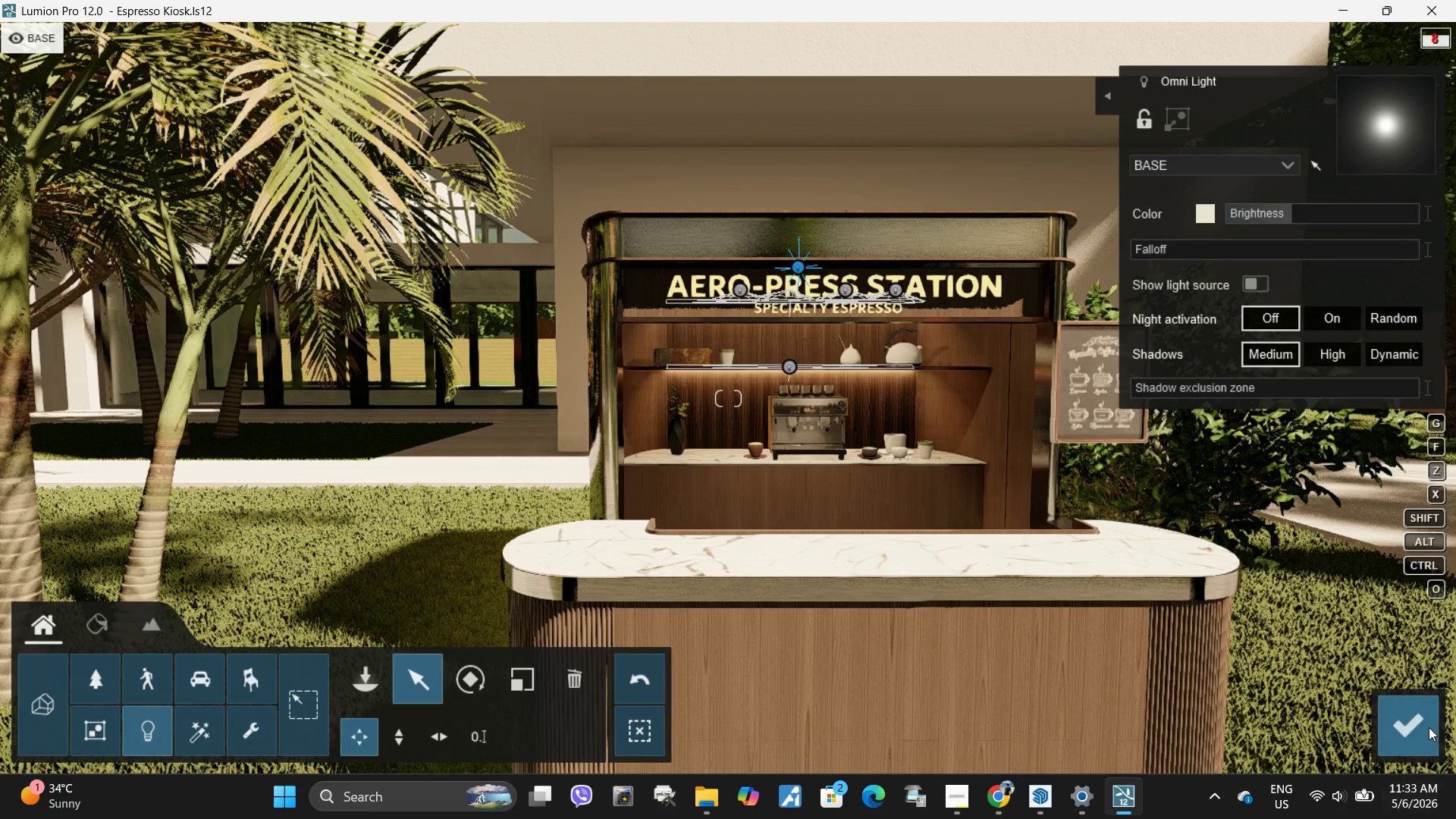 
left_click([1417, 729])
 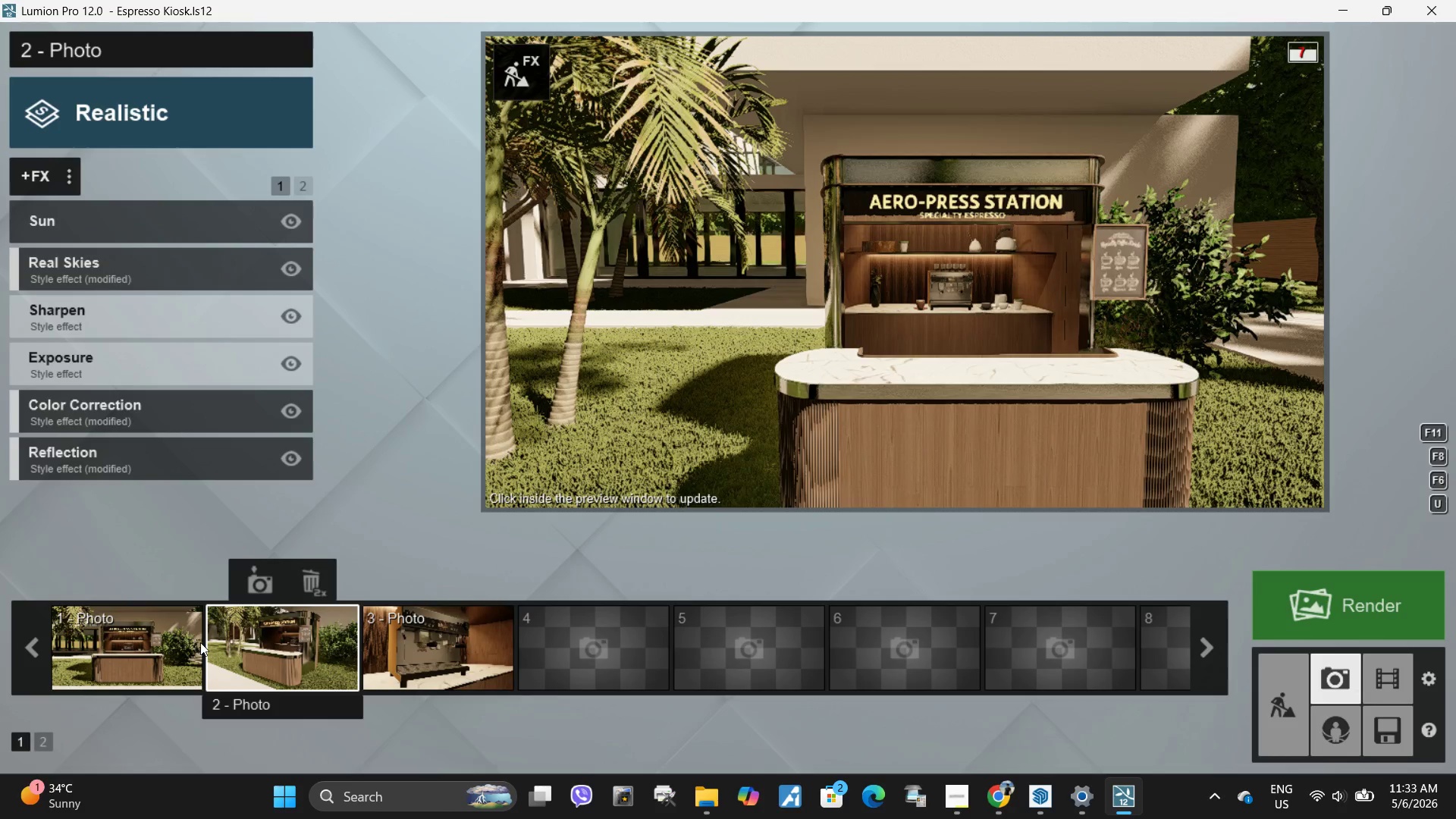 
left_click([253, 656])
 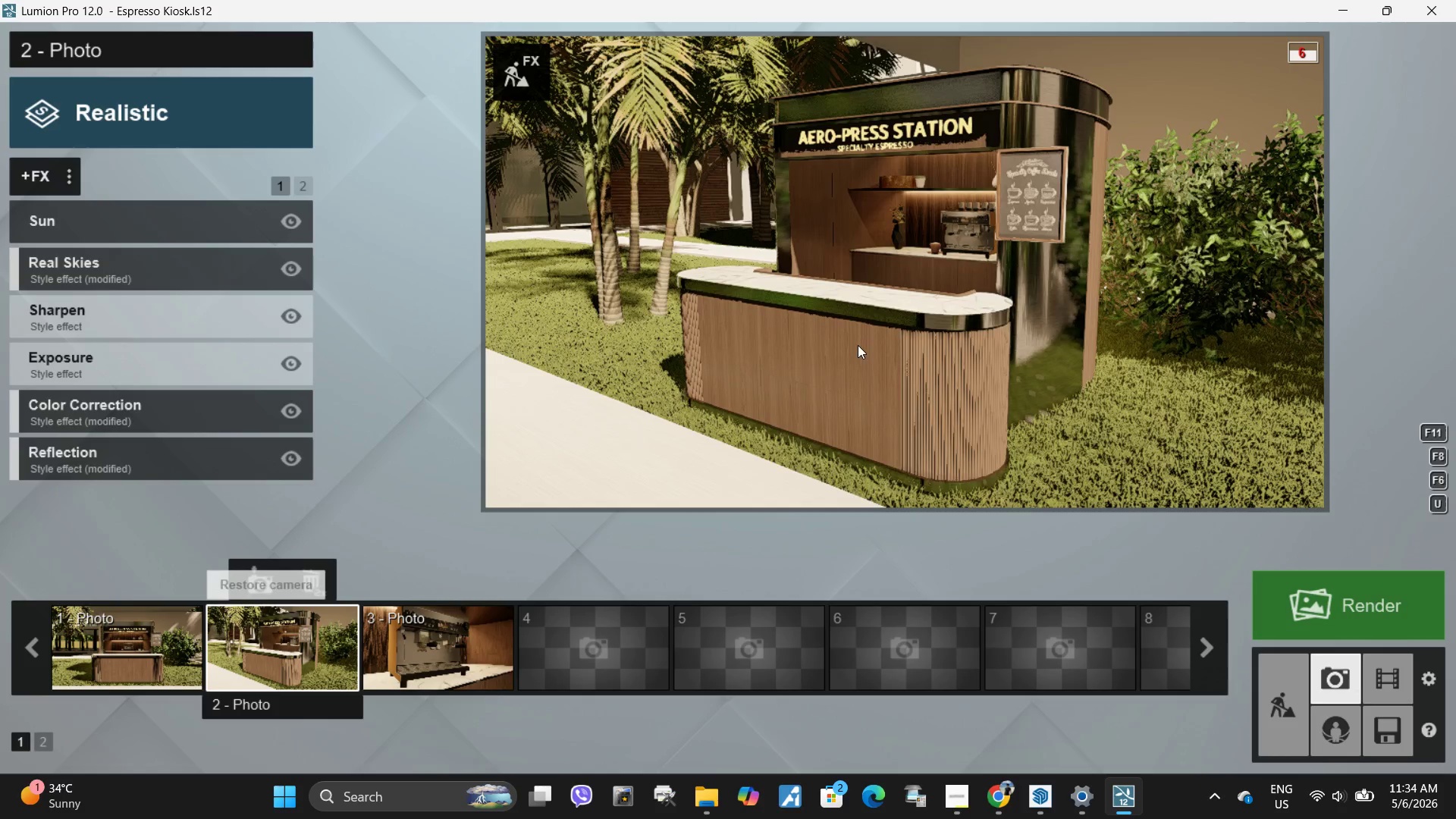 
left_click([839, 373])
 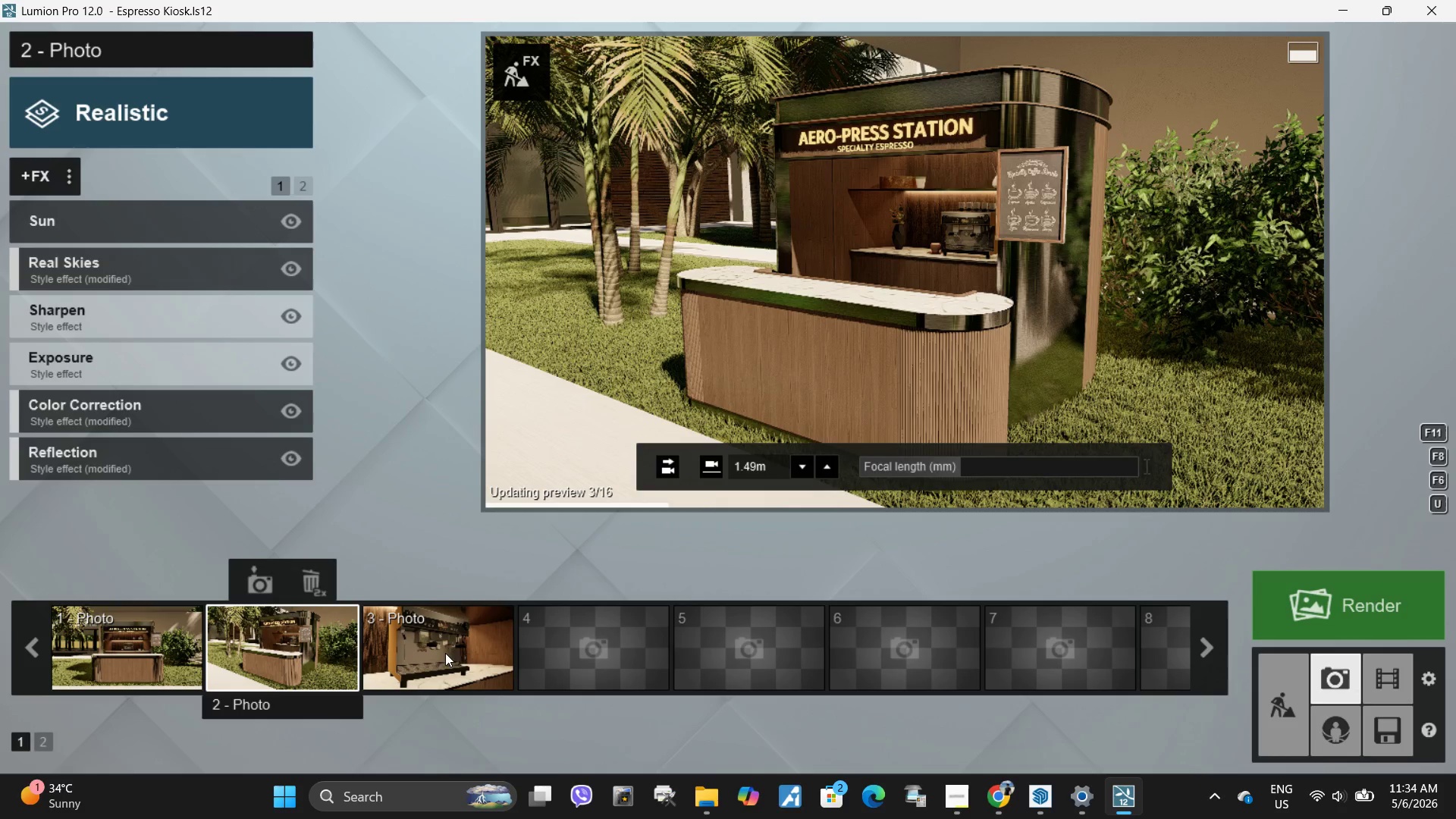 
left_click([445, 649])
 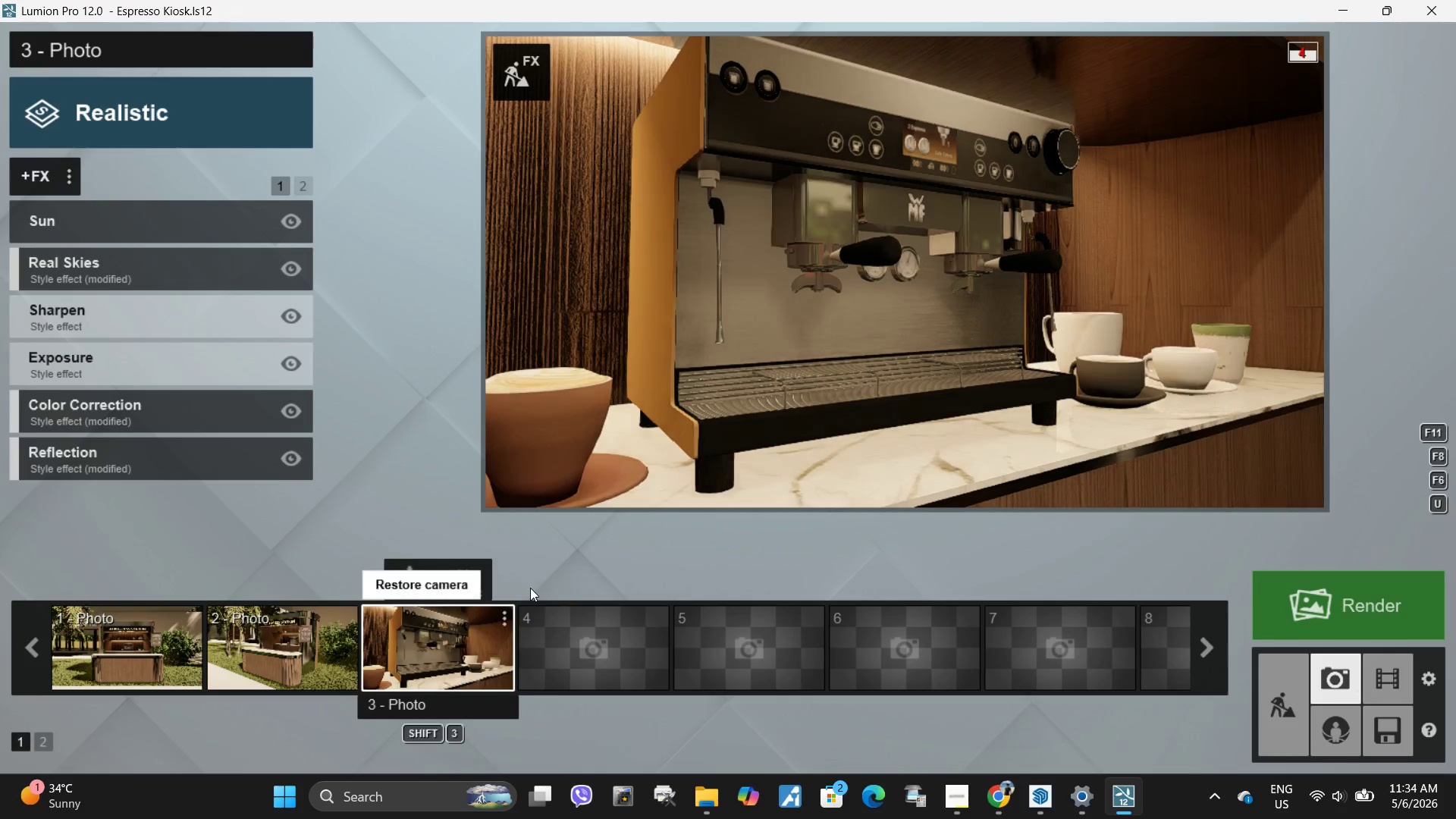 
left_click([1128, 331])
 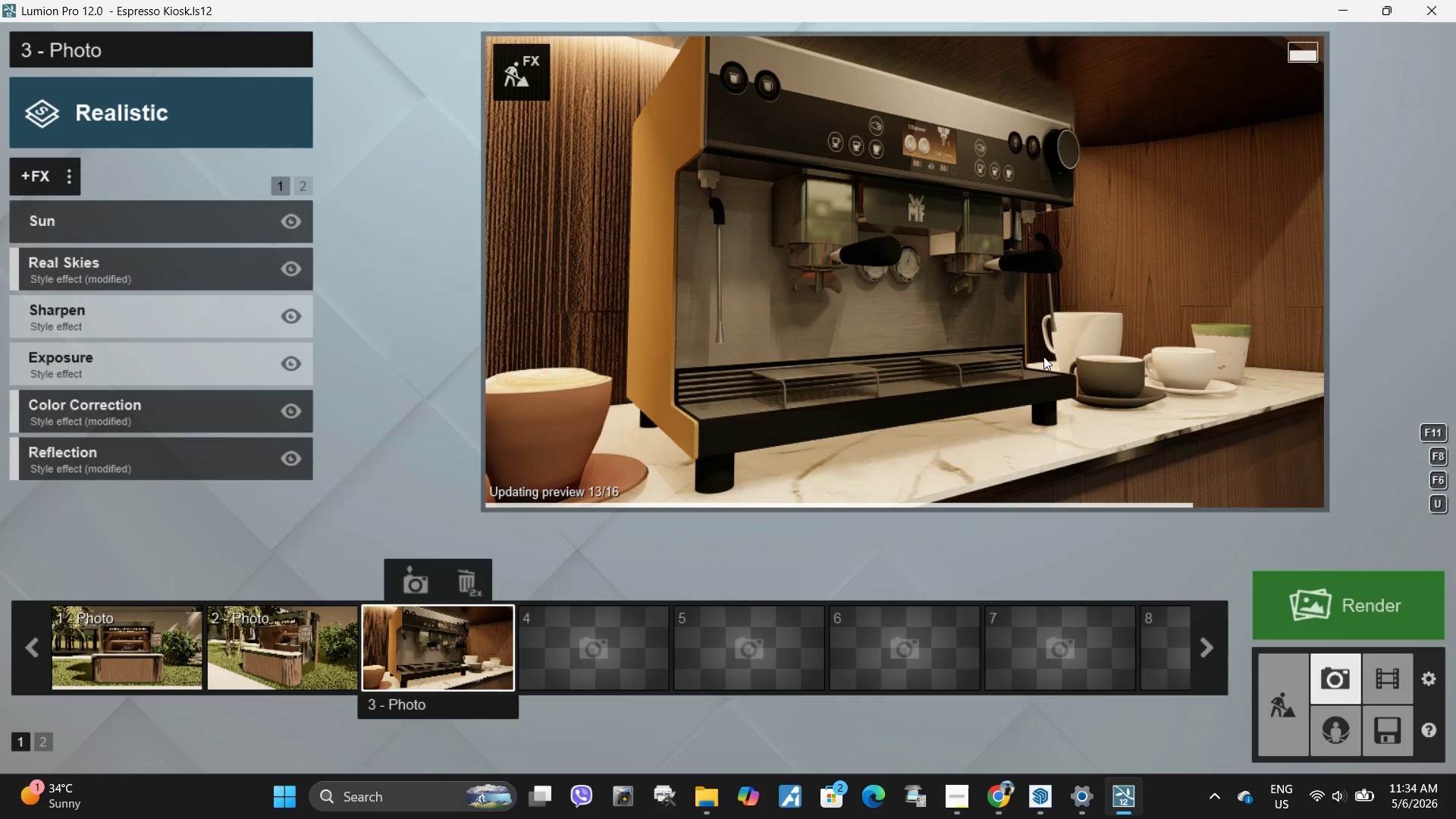 
hold_key(key=Space, duration=6.98)
 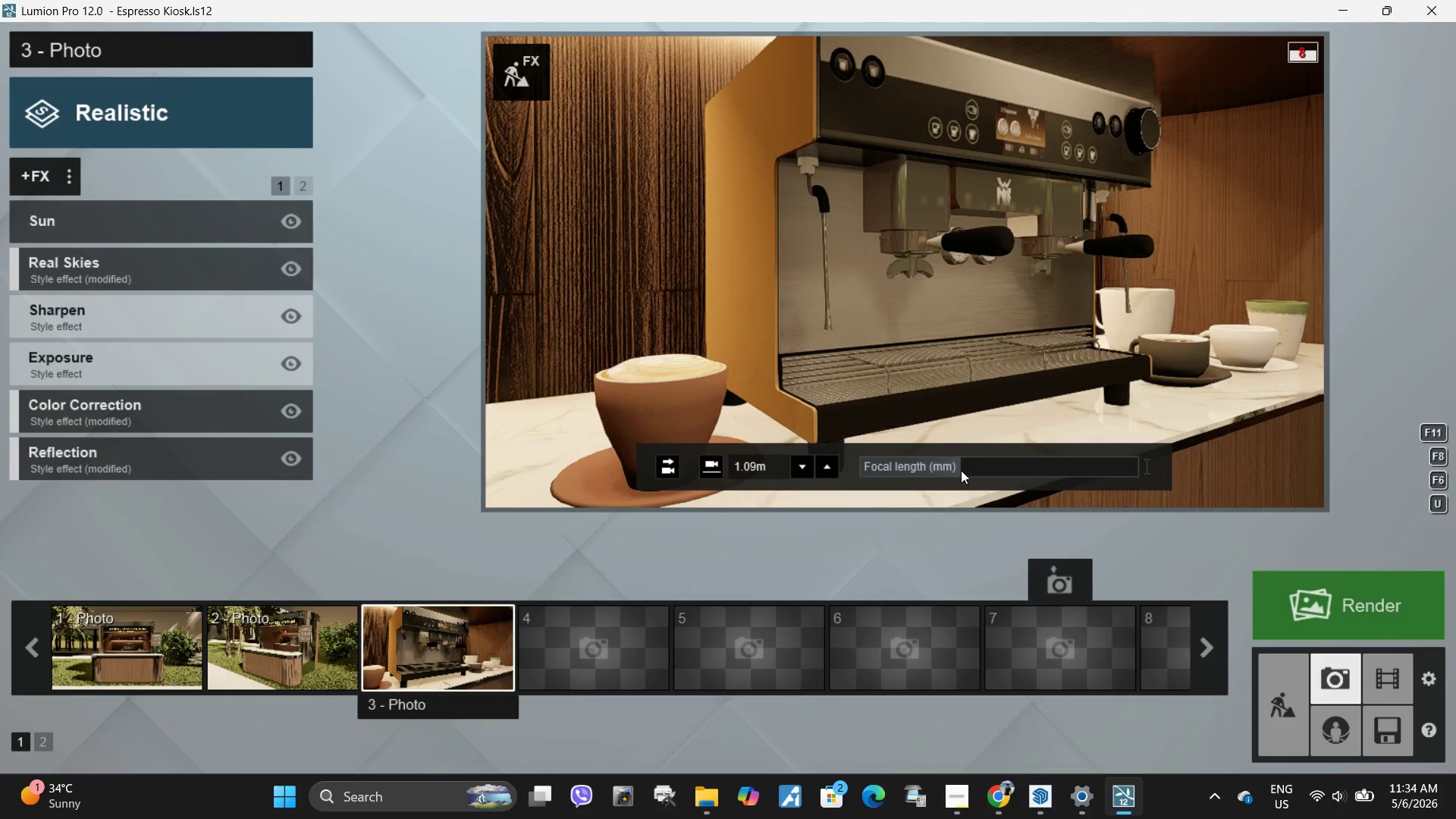 
type(qq)
 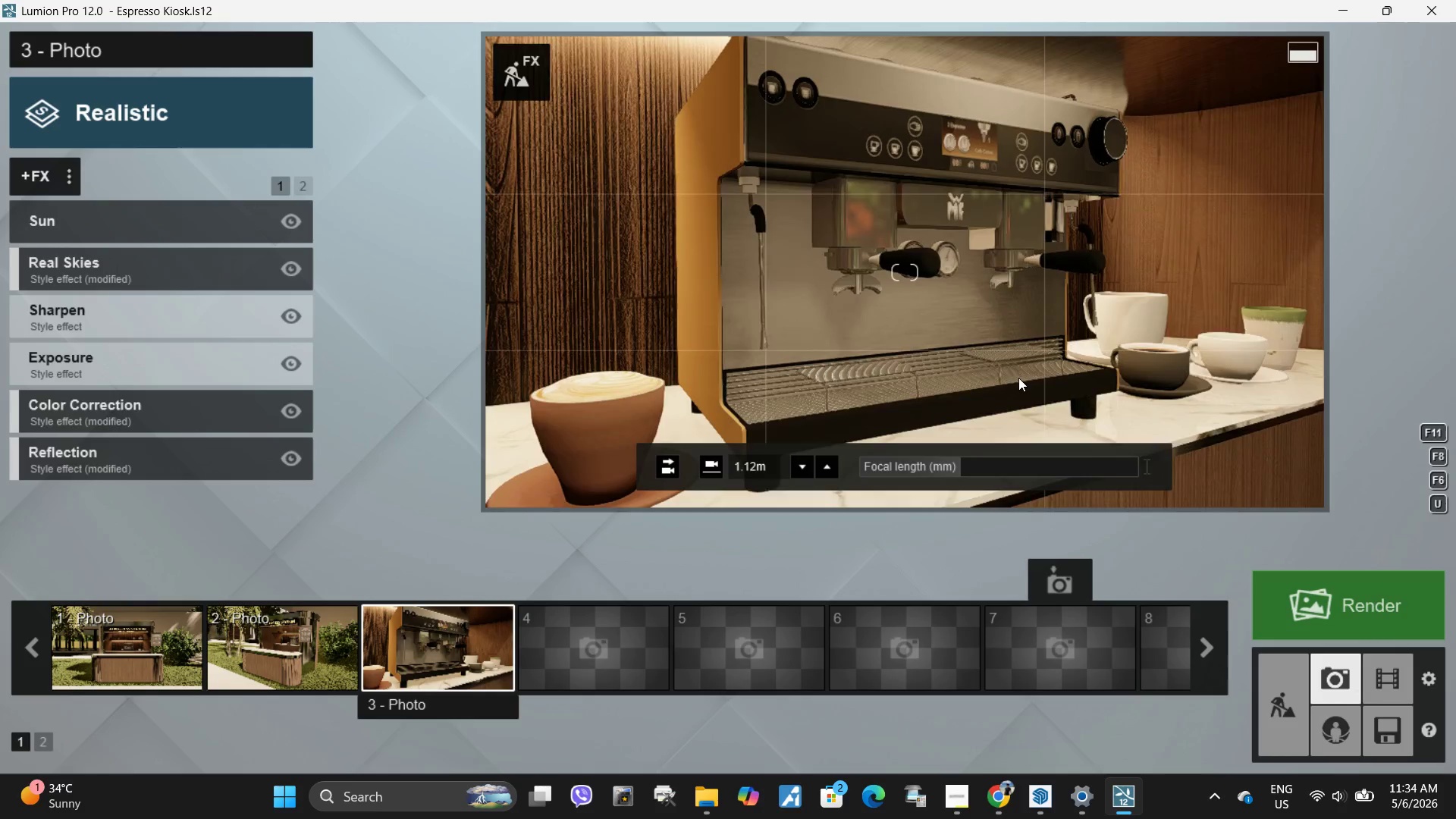 
type(aaea)
 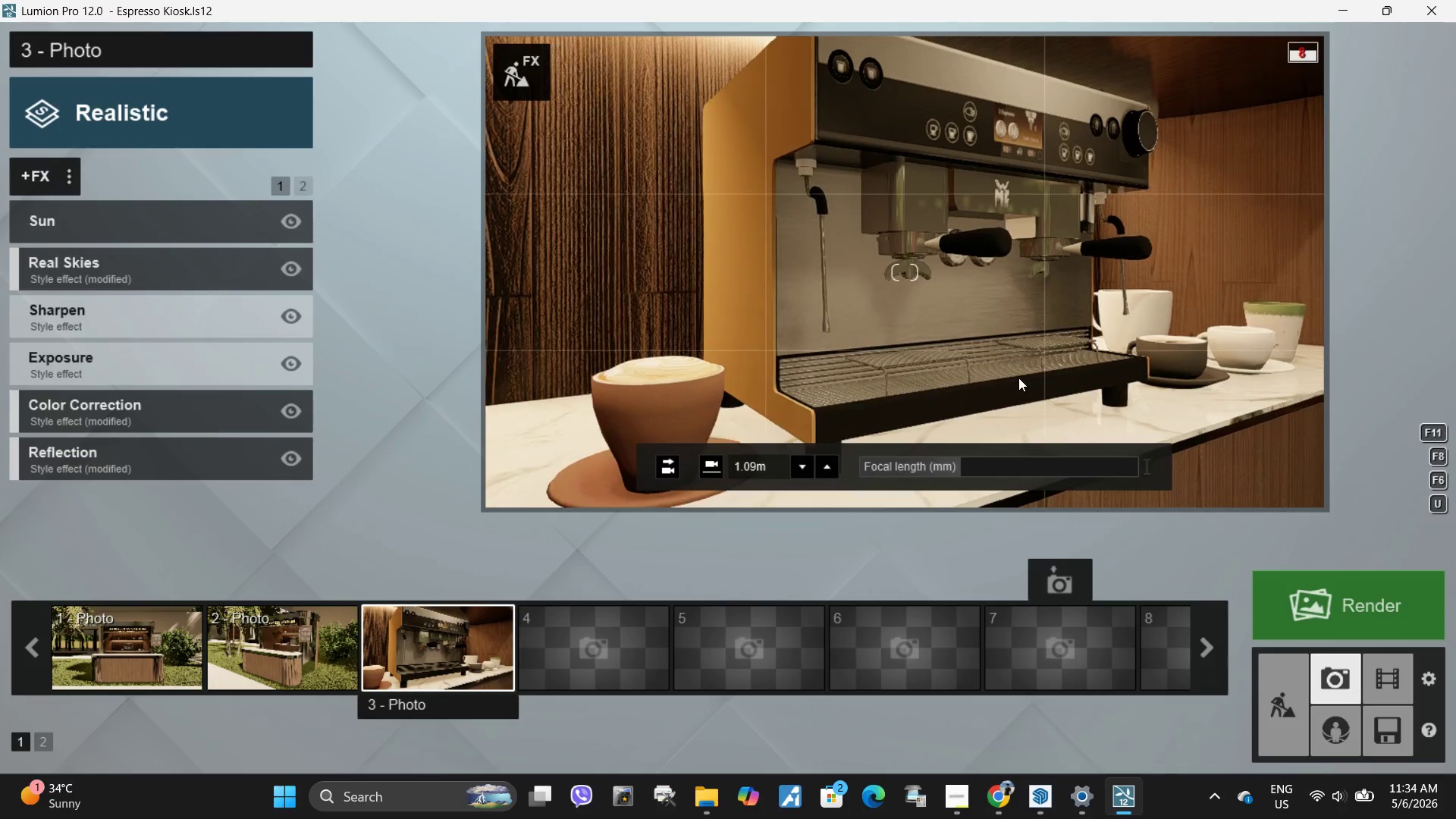 
left_click_drag(start_coordinate=[961, 470], to_coordinate=[972, 470])
 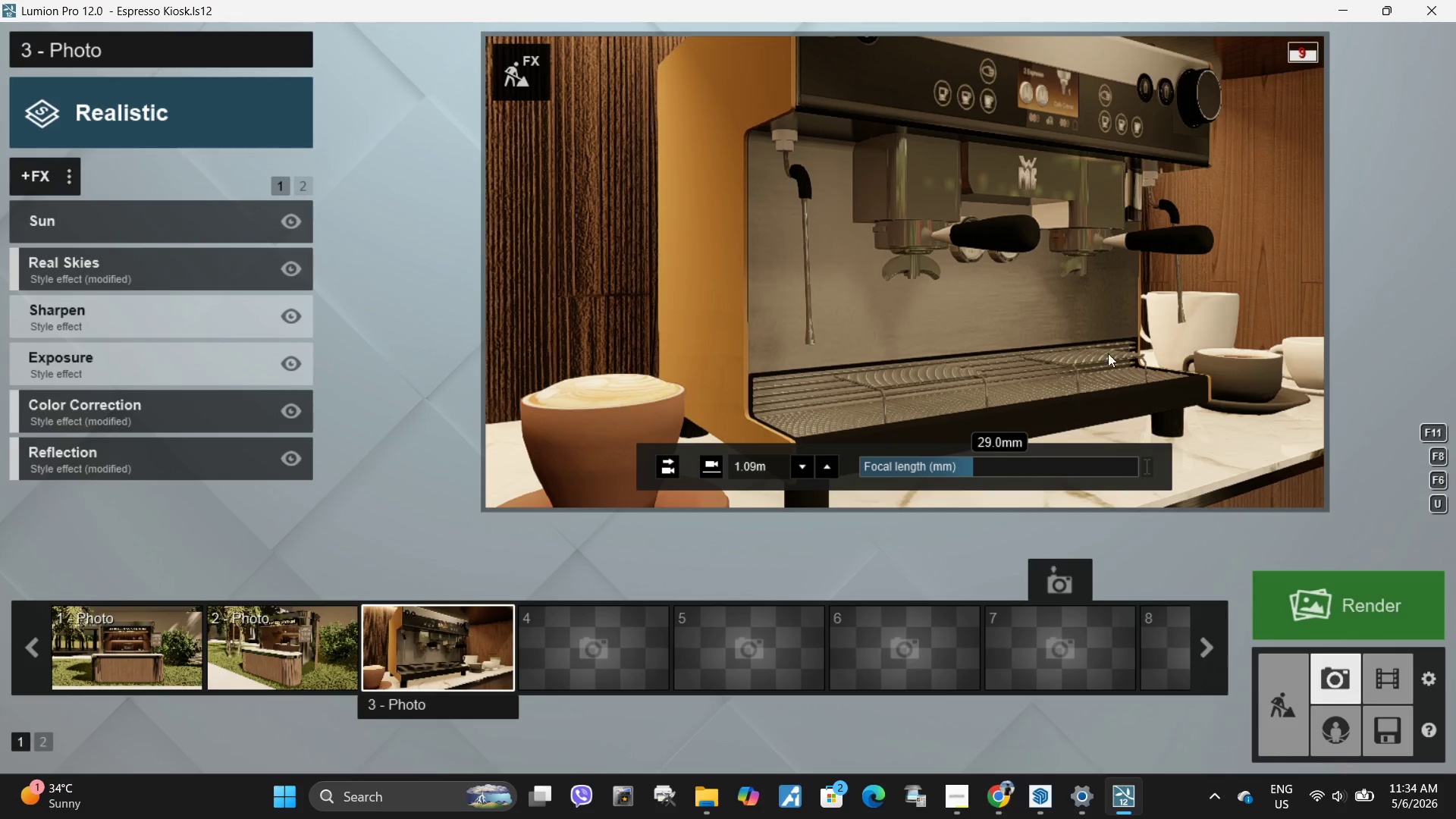 
hold_key(key=Space, duration=5.53)
 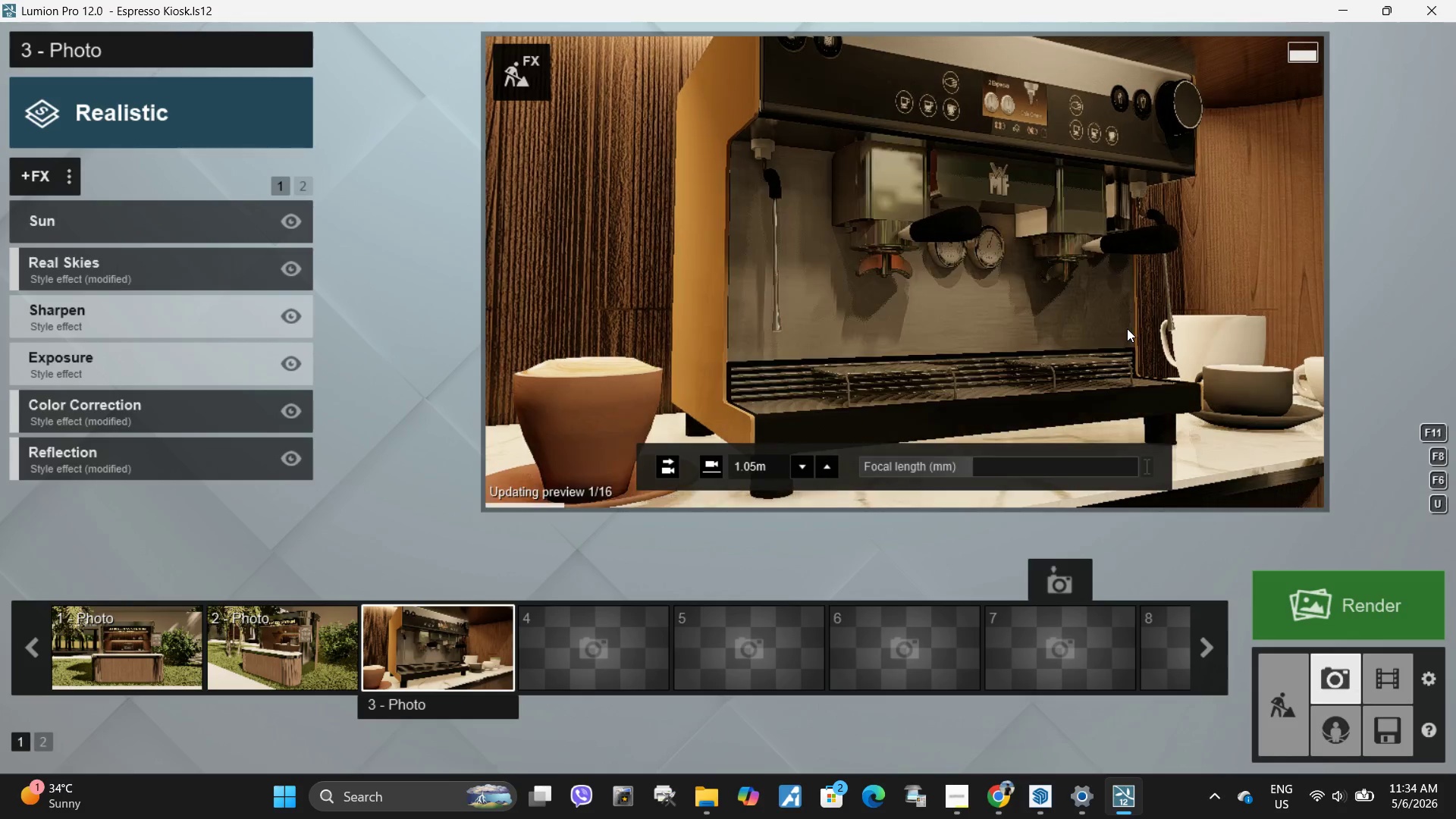 
type(esdd)
 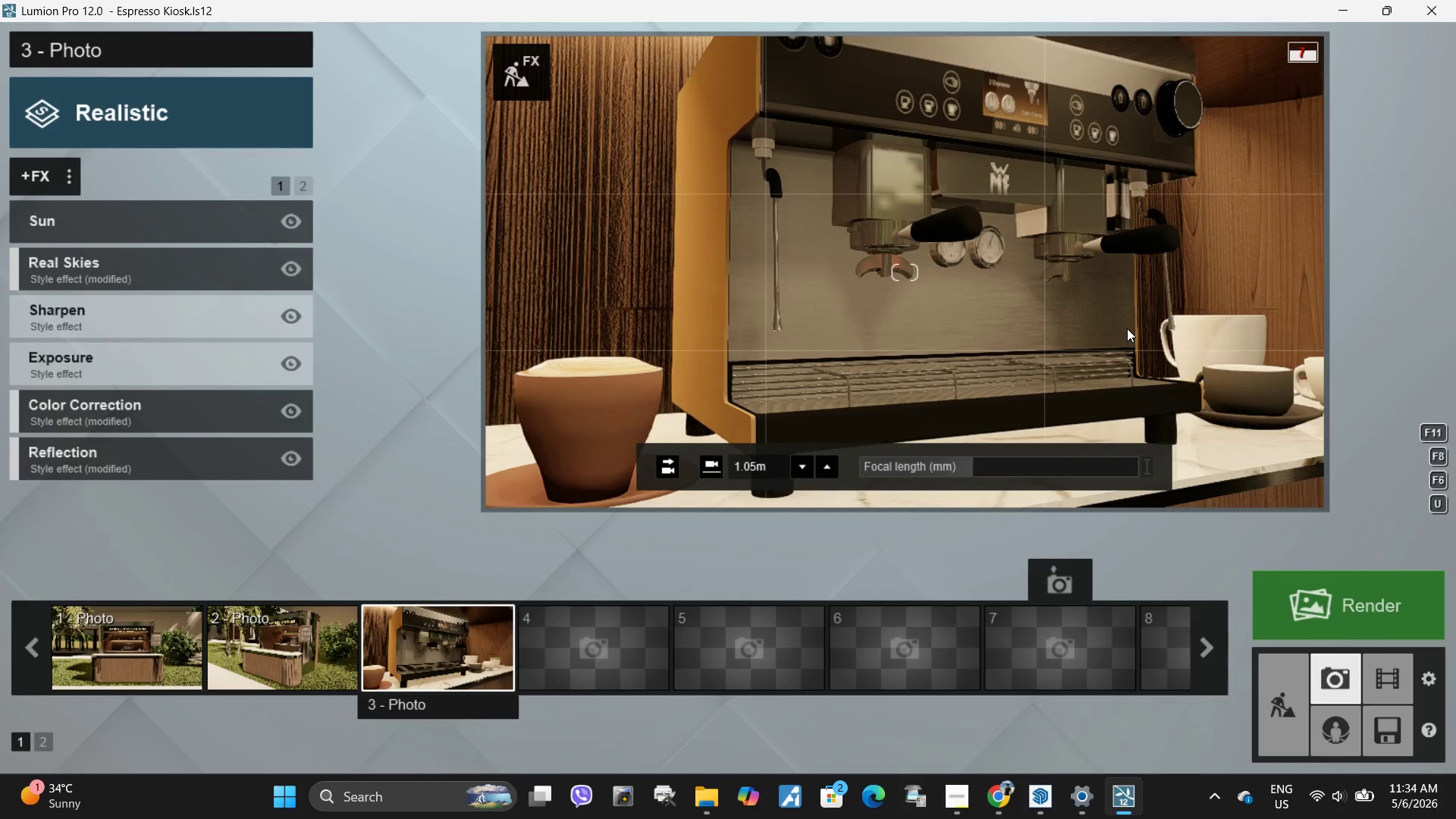 
left_click([1127, 328])
 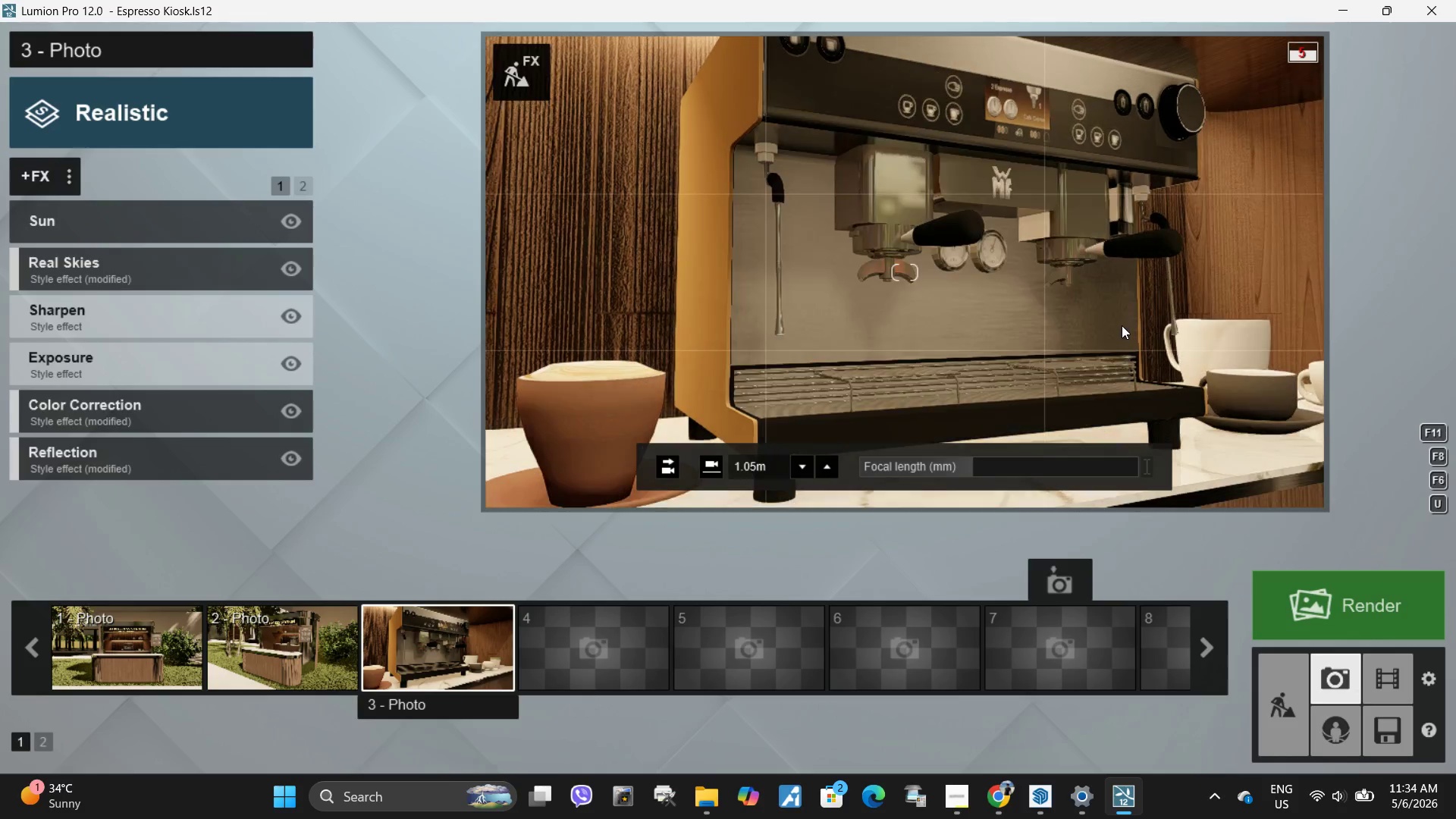 
left_click([1123, 325])
 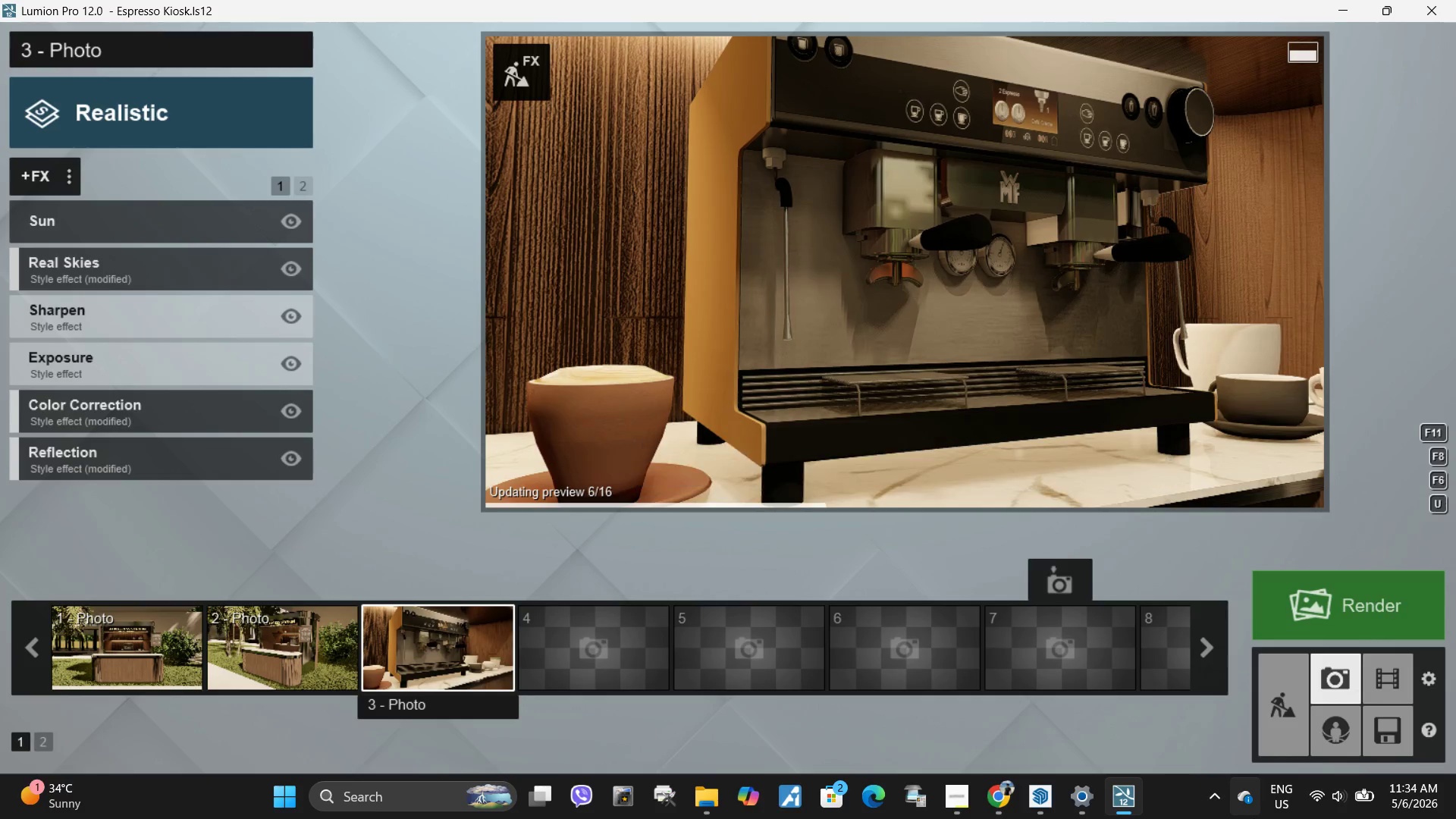 
mouse_move([1191, 778])
 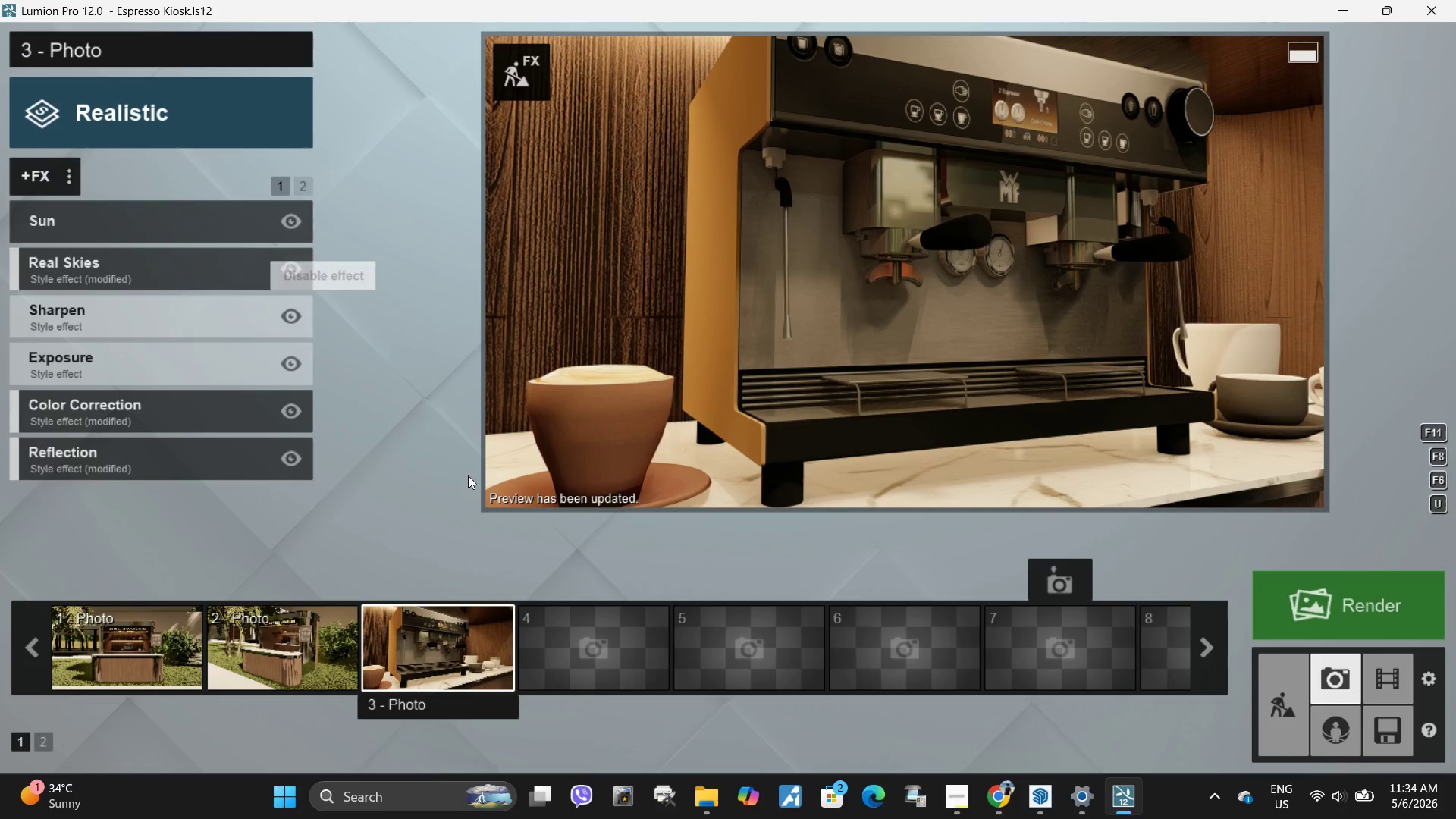 
left_click([408, 588])
 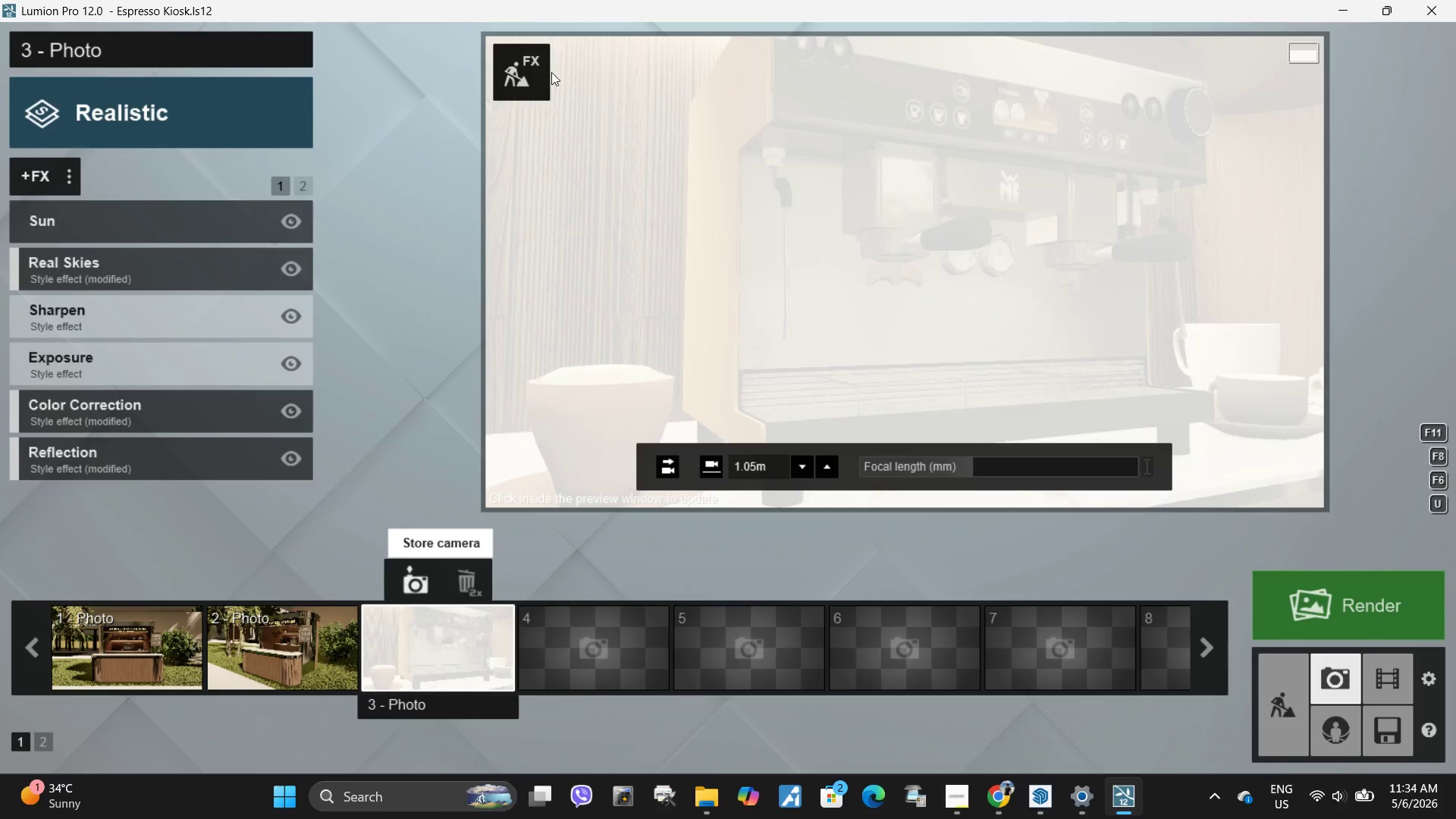 
left_click([526, 73])
 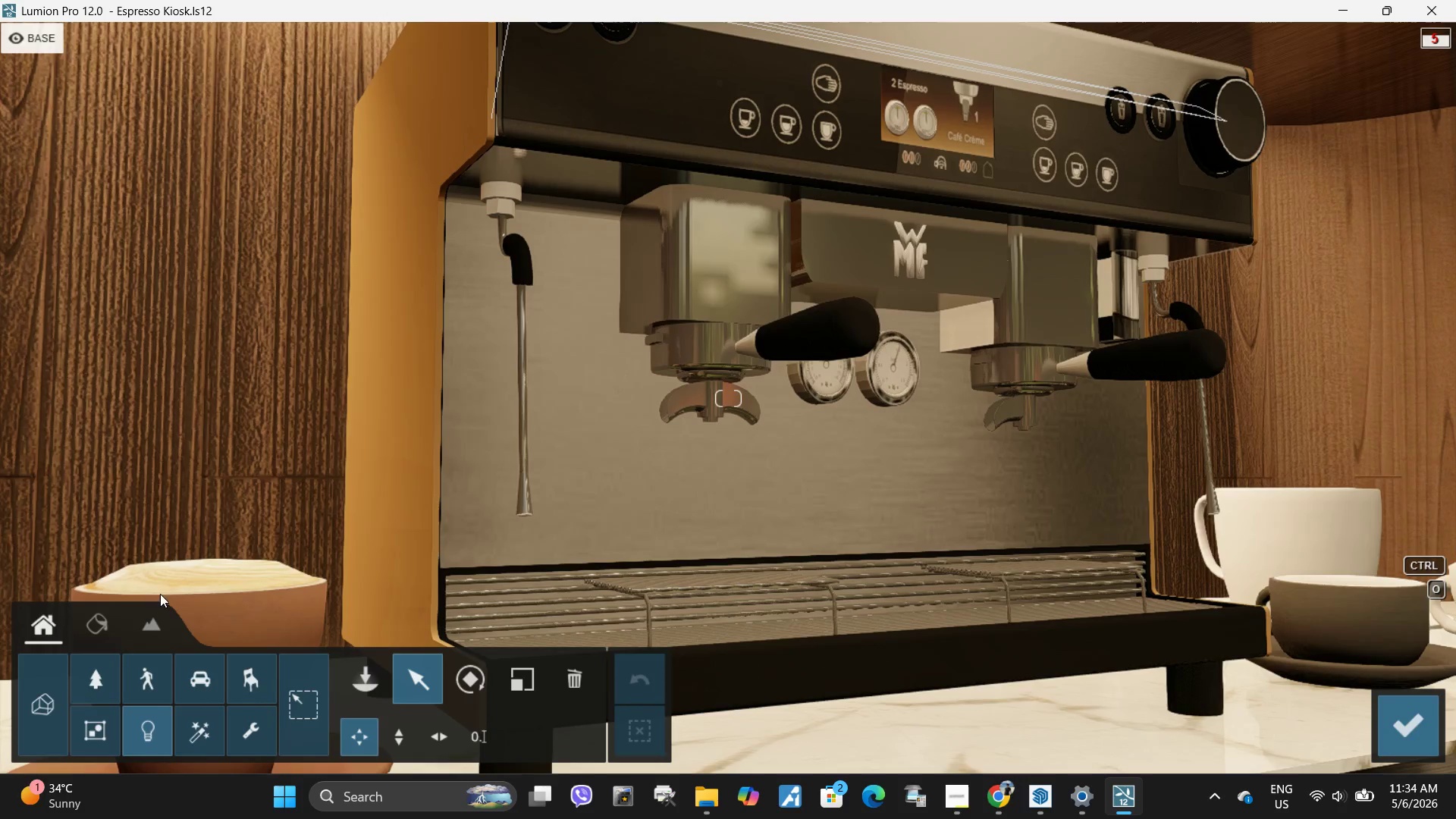 
left_click([90, 620])
 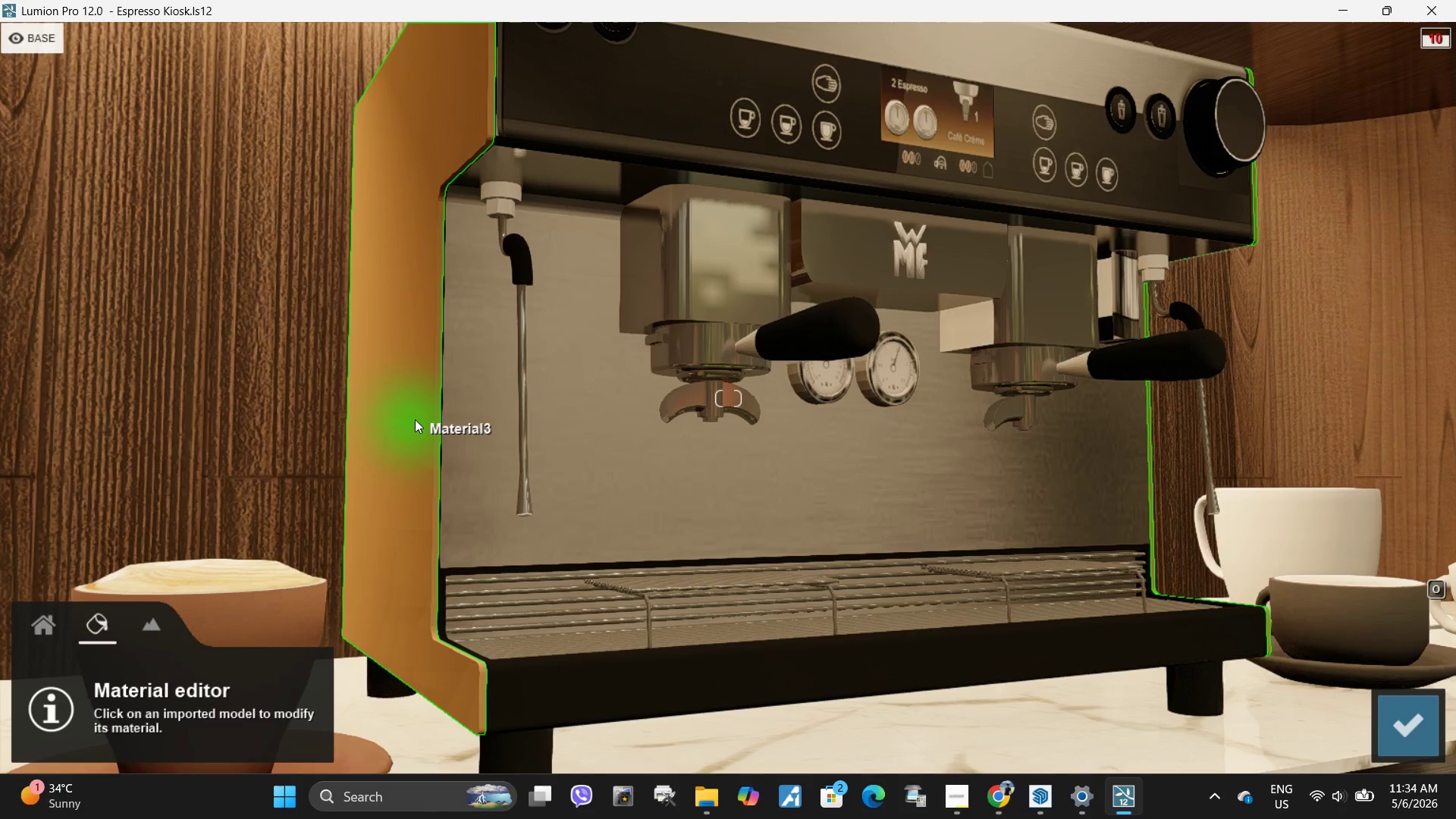 
left_click([415, 419])
 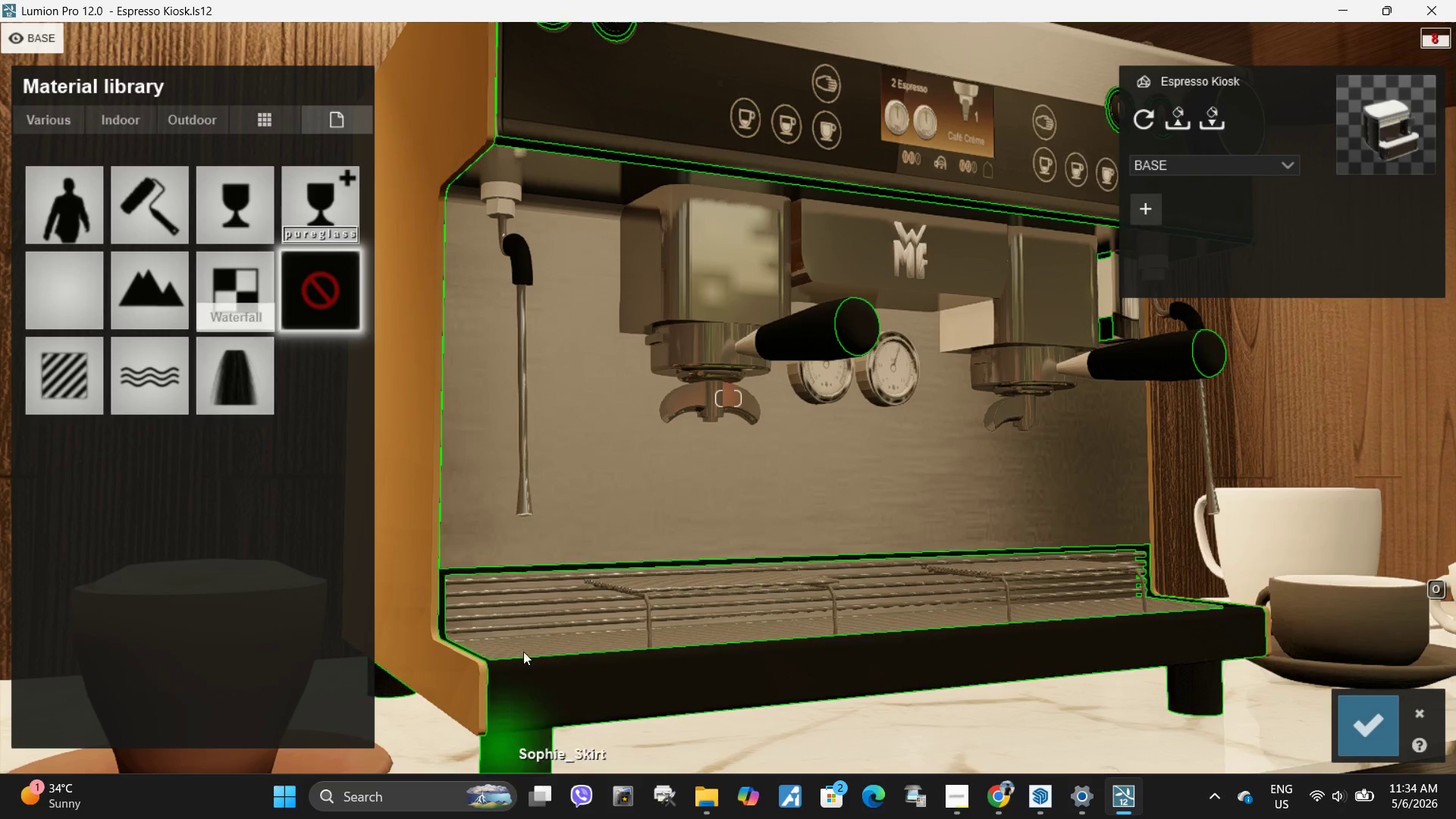 
left_click([492, 501])
 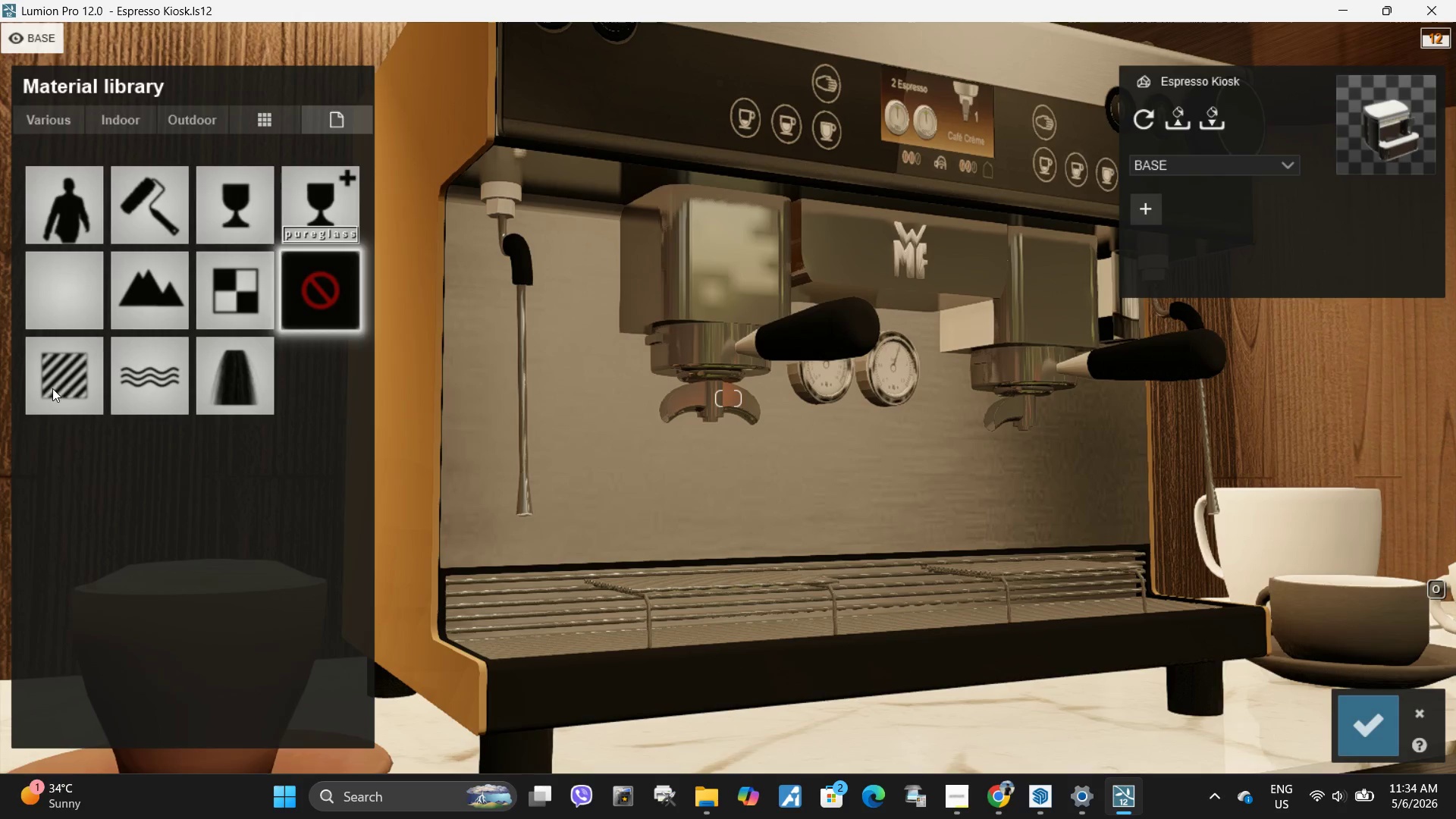 
left_click([65, 374])
 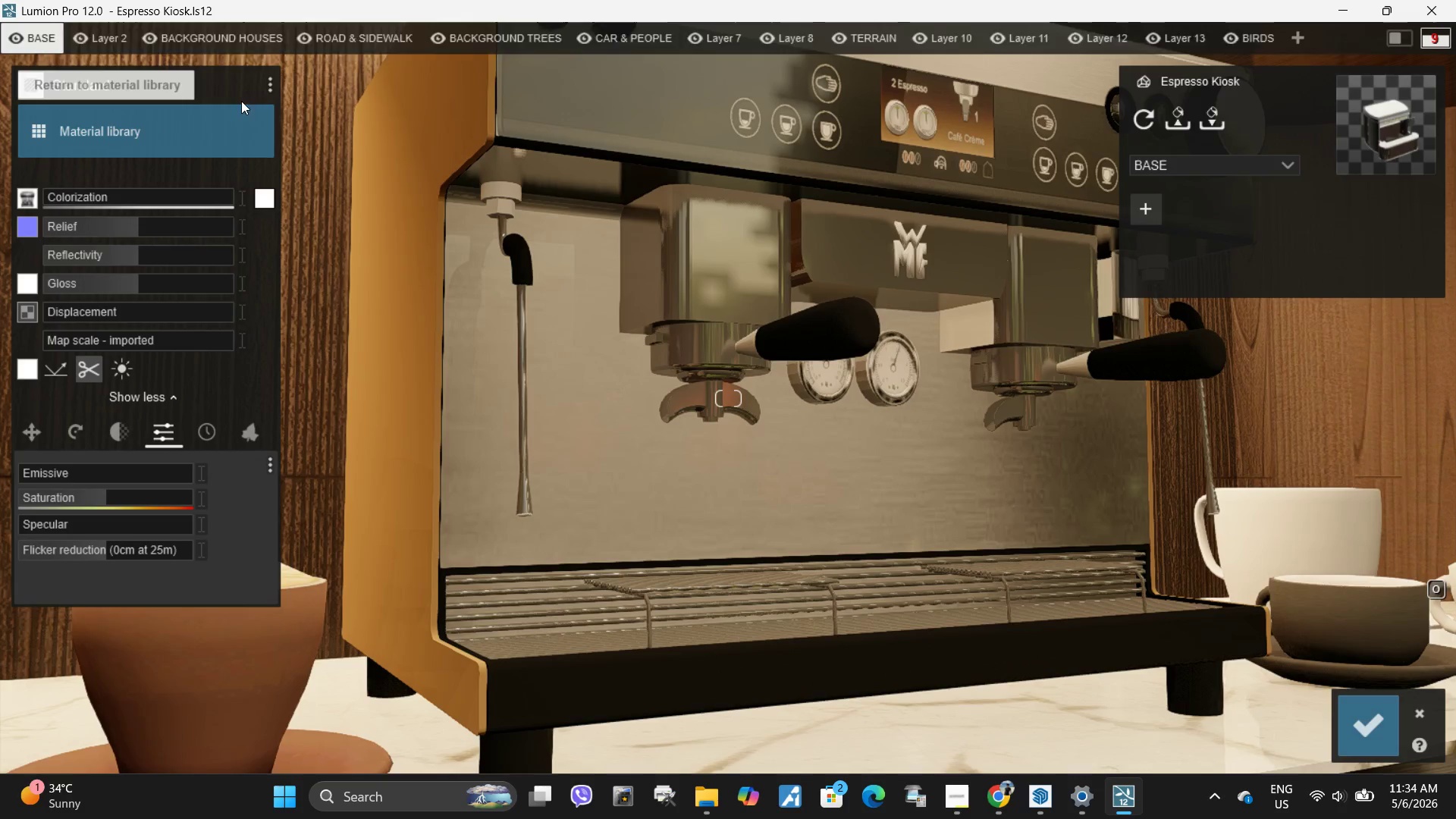 
left_click([271, 86])
 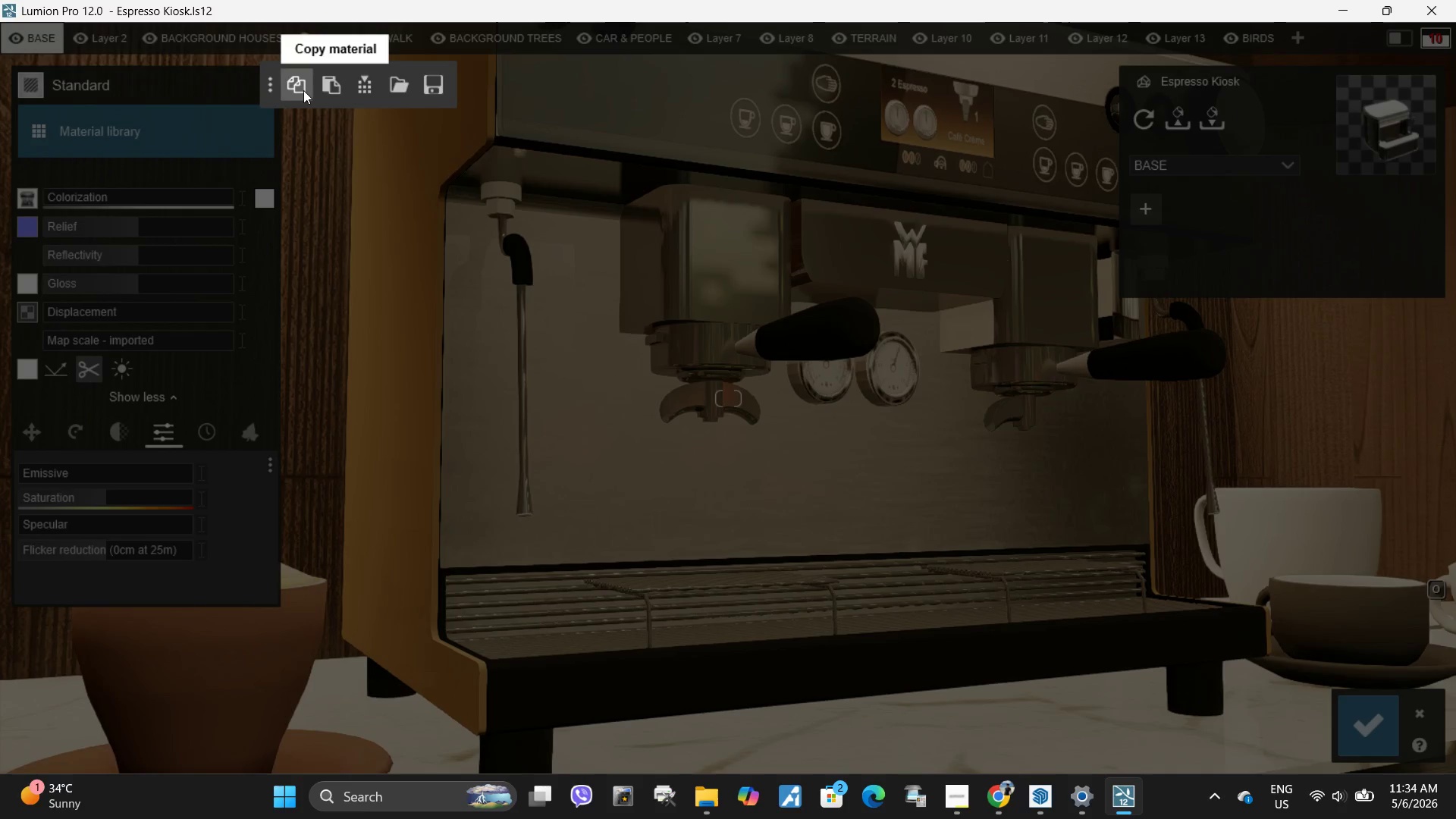 
left_click([304, 90])
 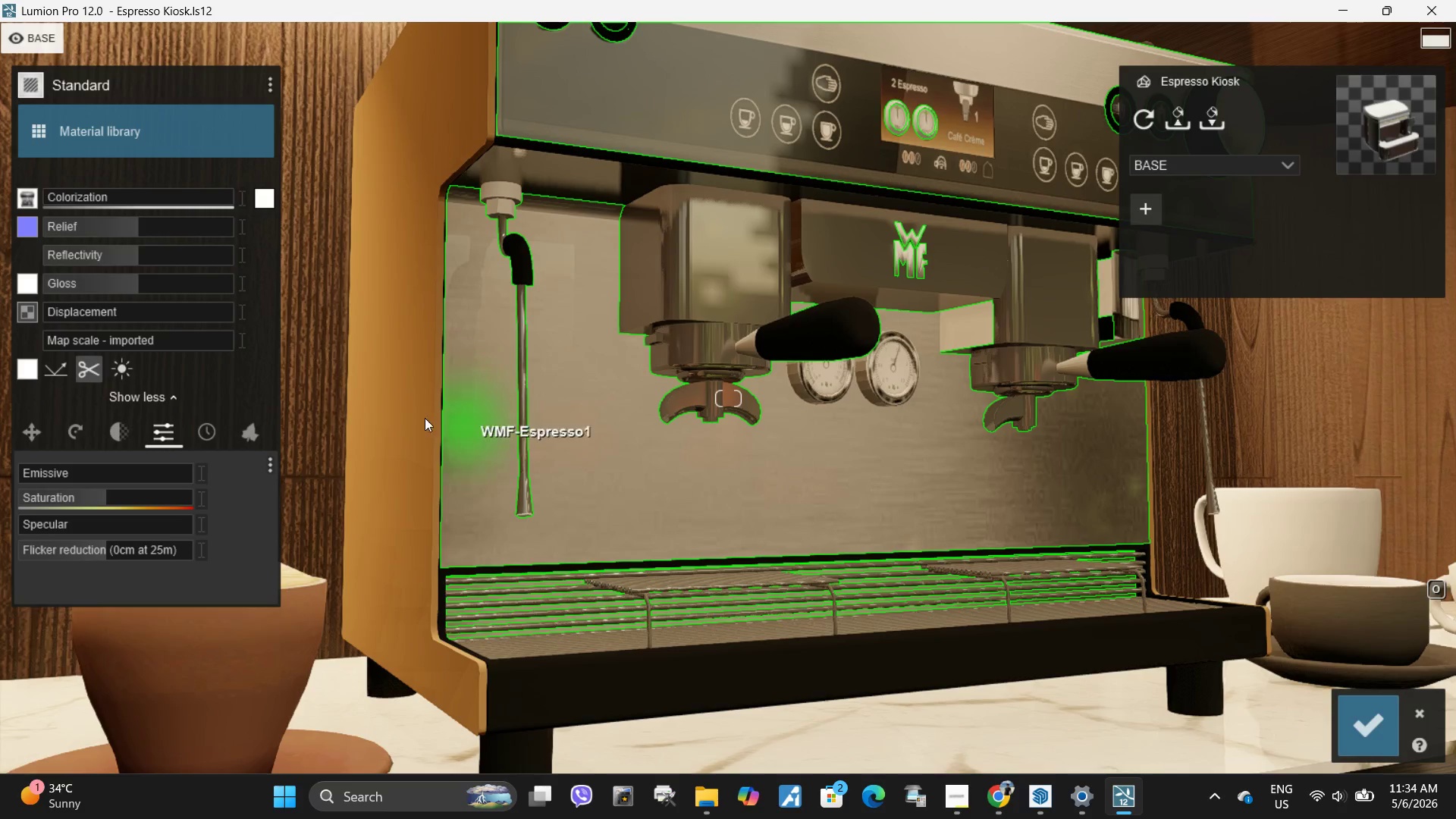 
left_click([416, 416])
 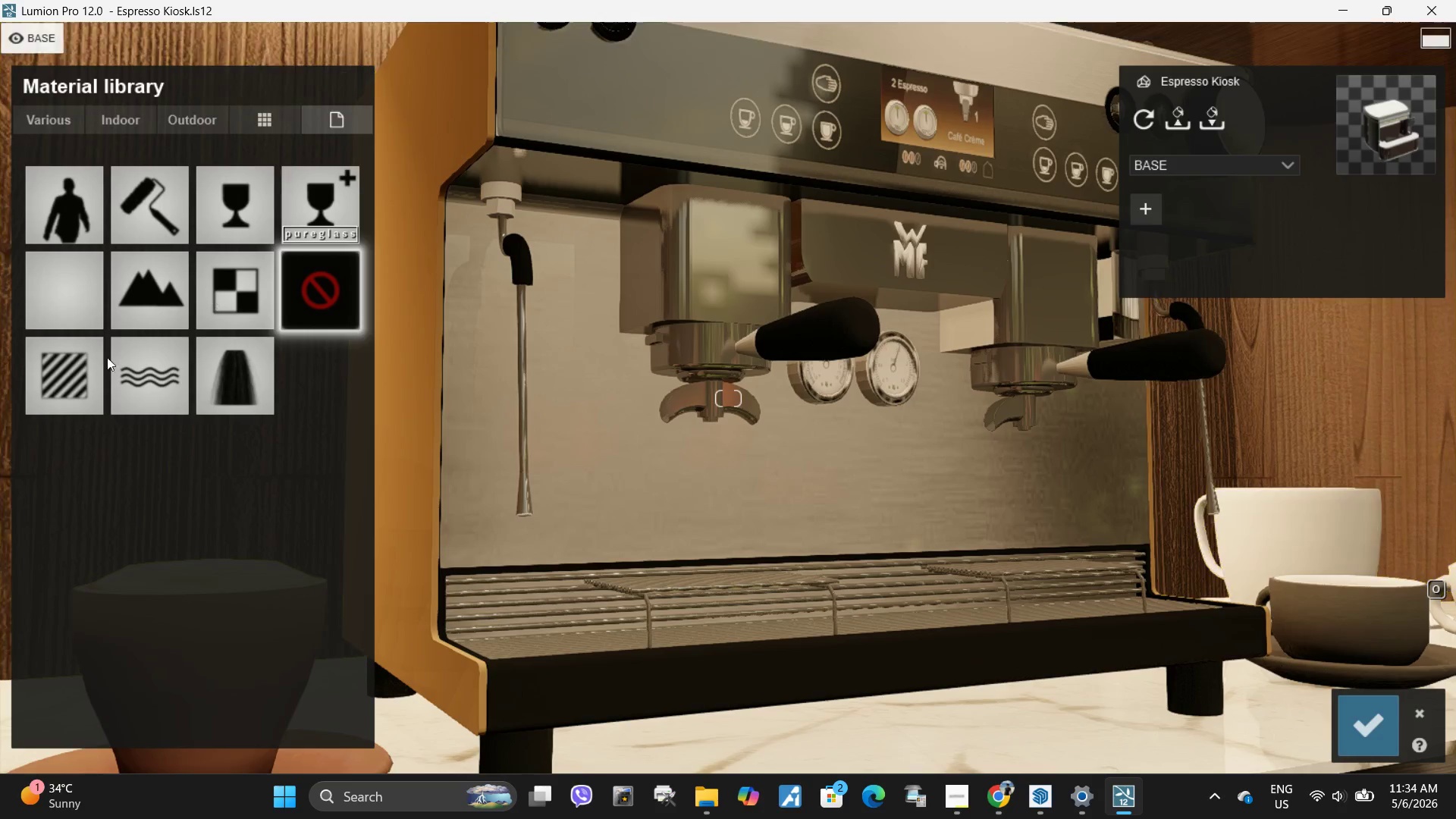 
left_click([66, 377])
 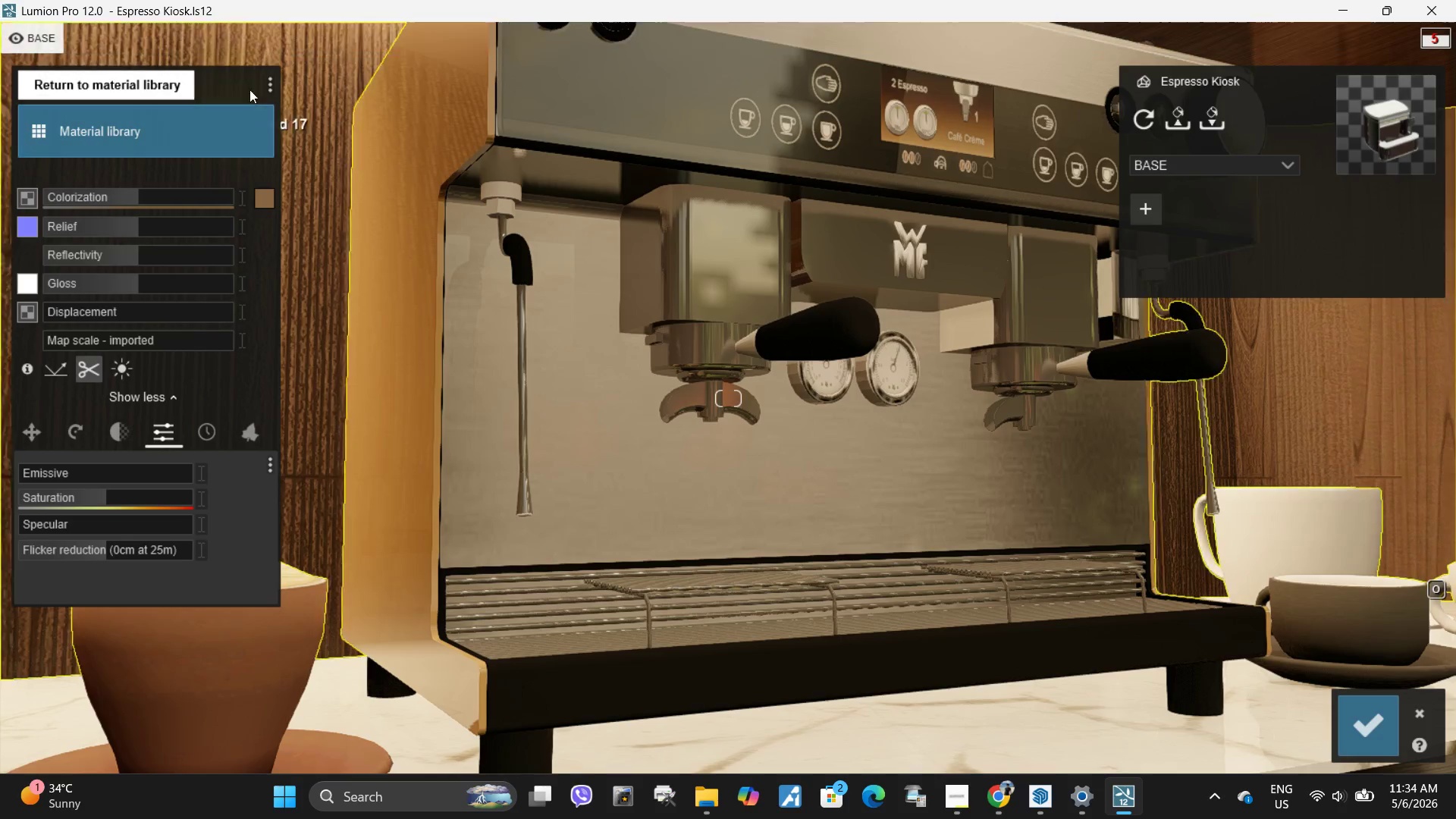 
left_click([269, 84])
 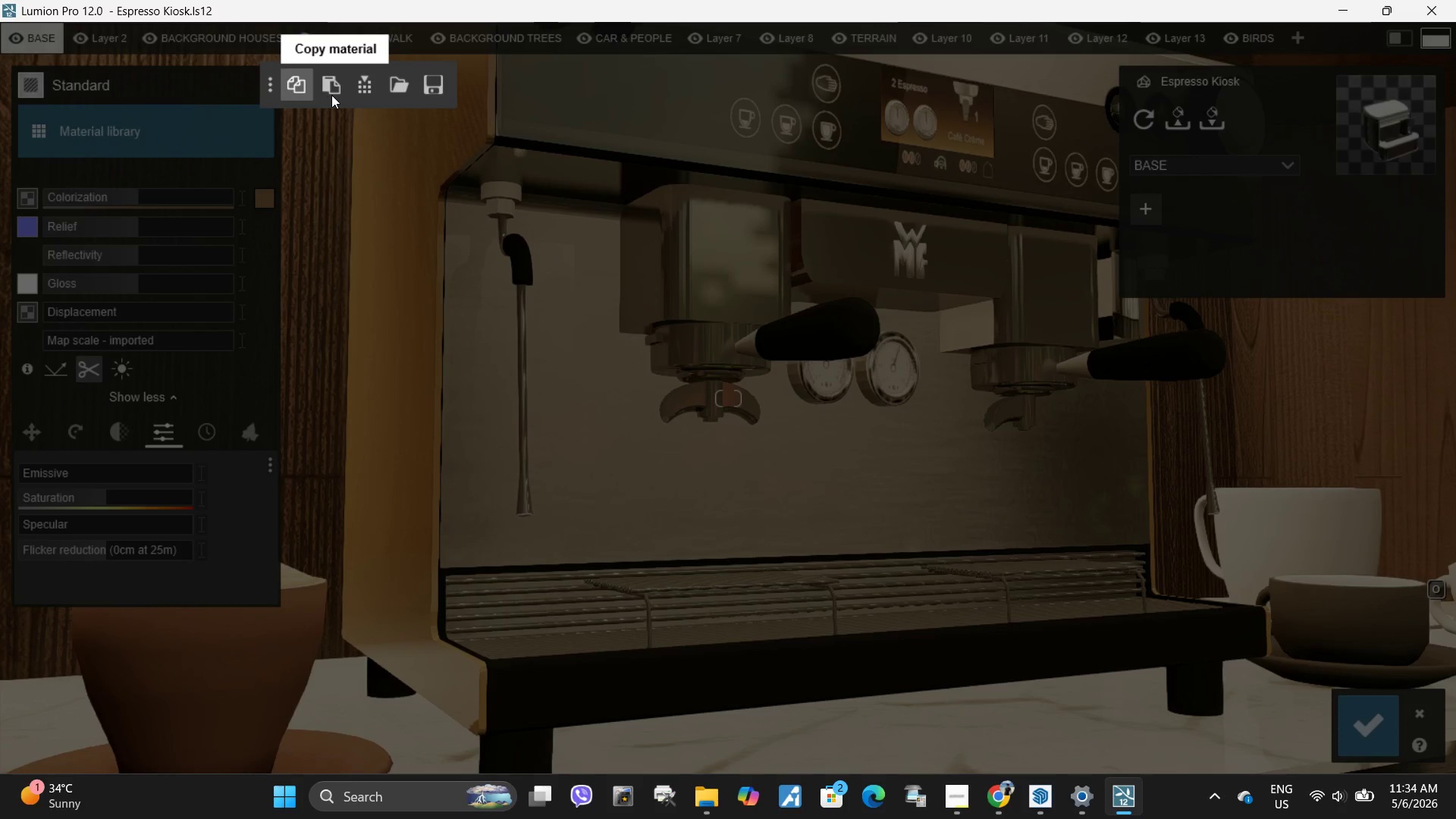 
left_click([331, 93])
 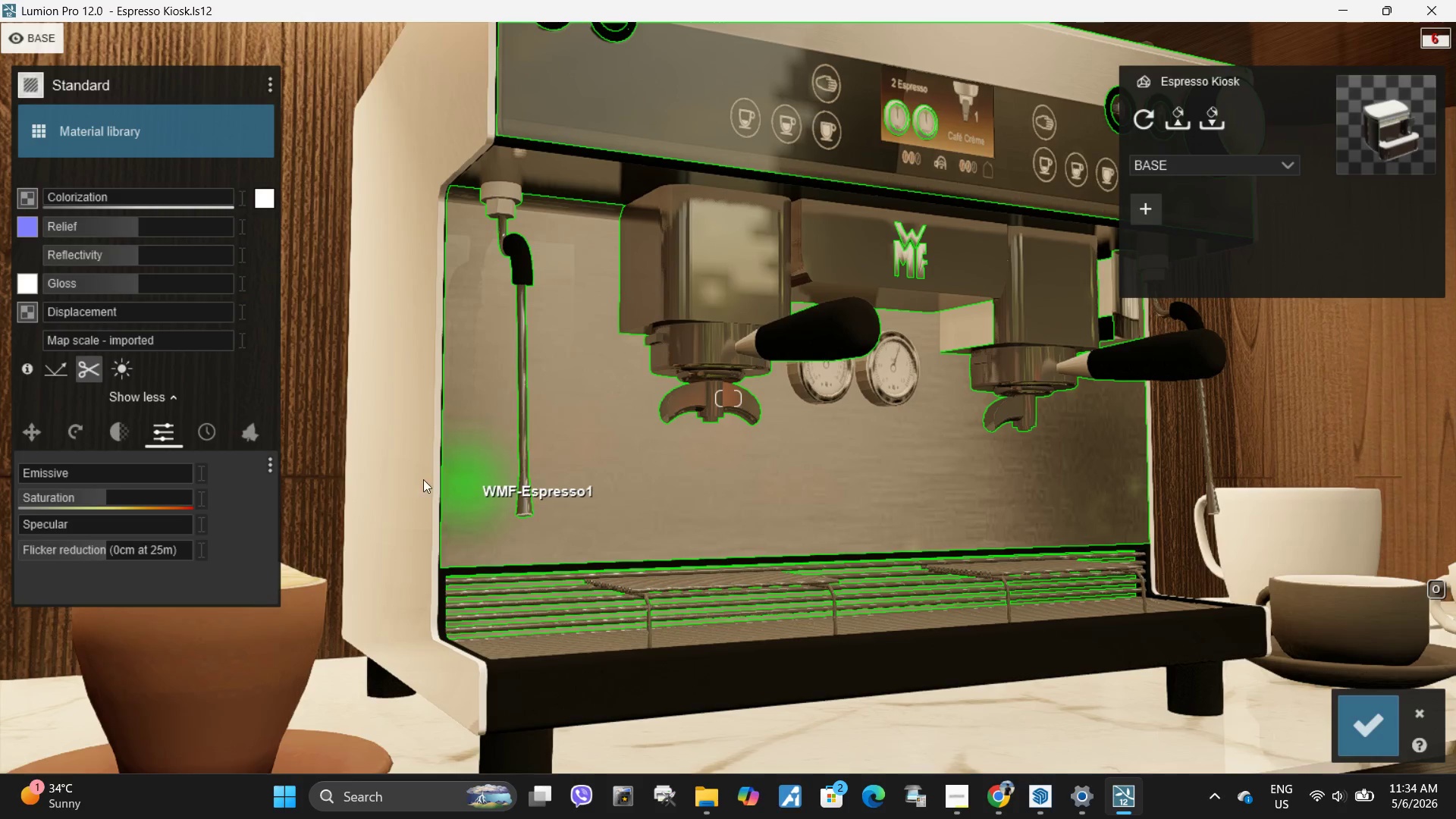 
left_click([395, 440])
 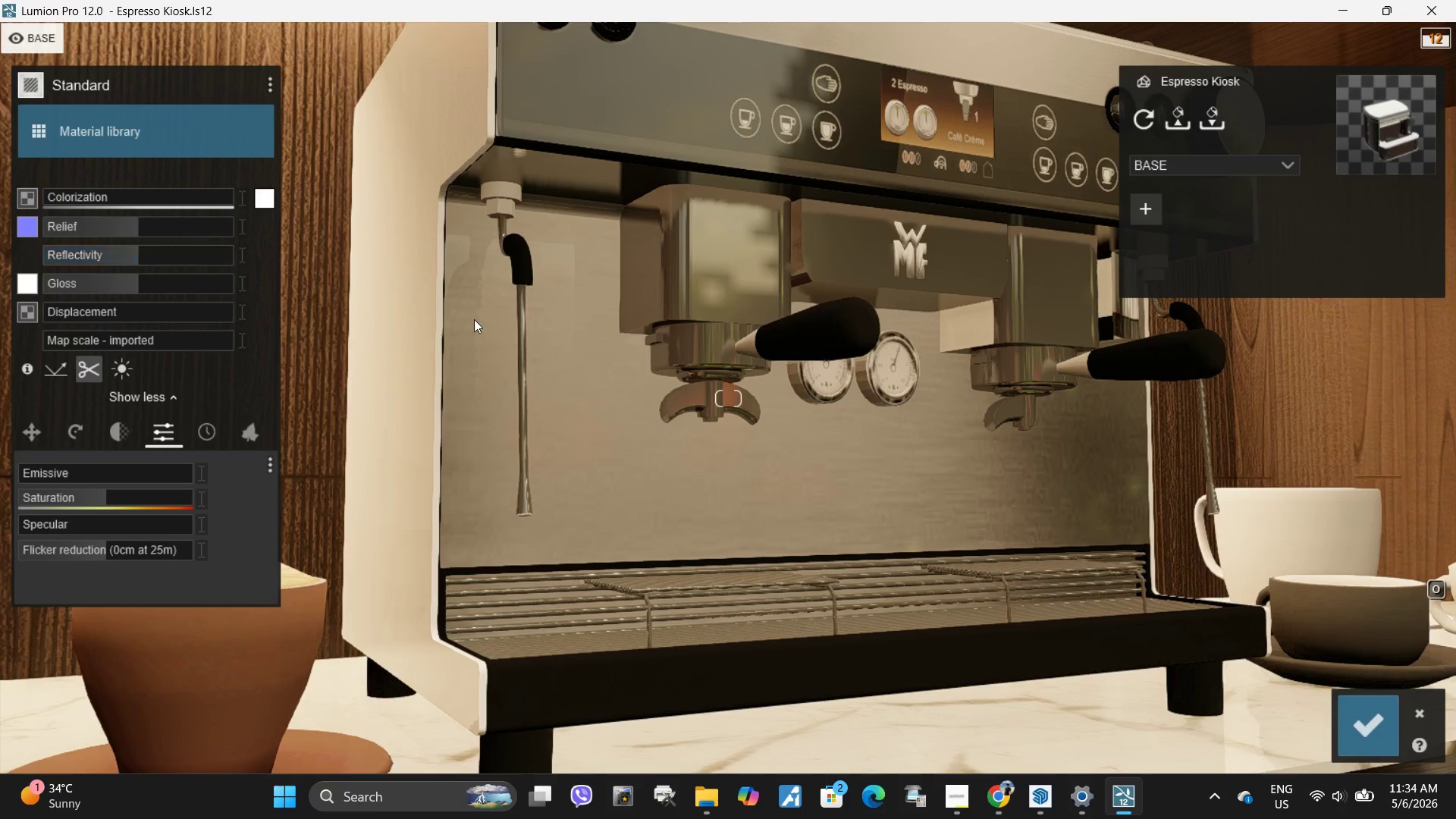 
left_click([474, 320])
 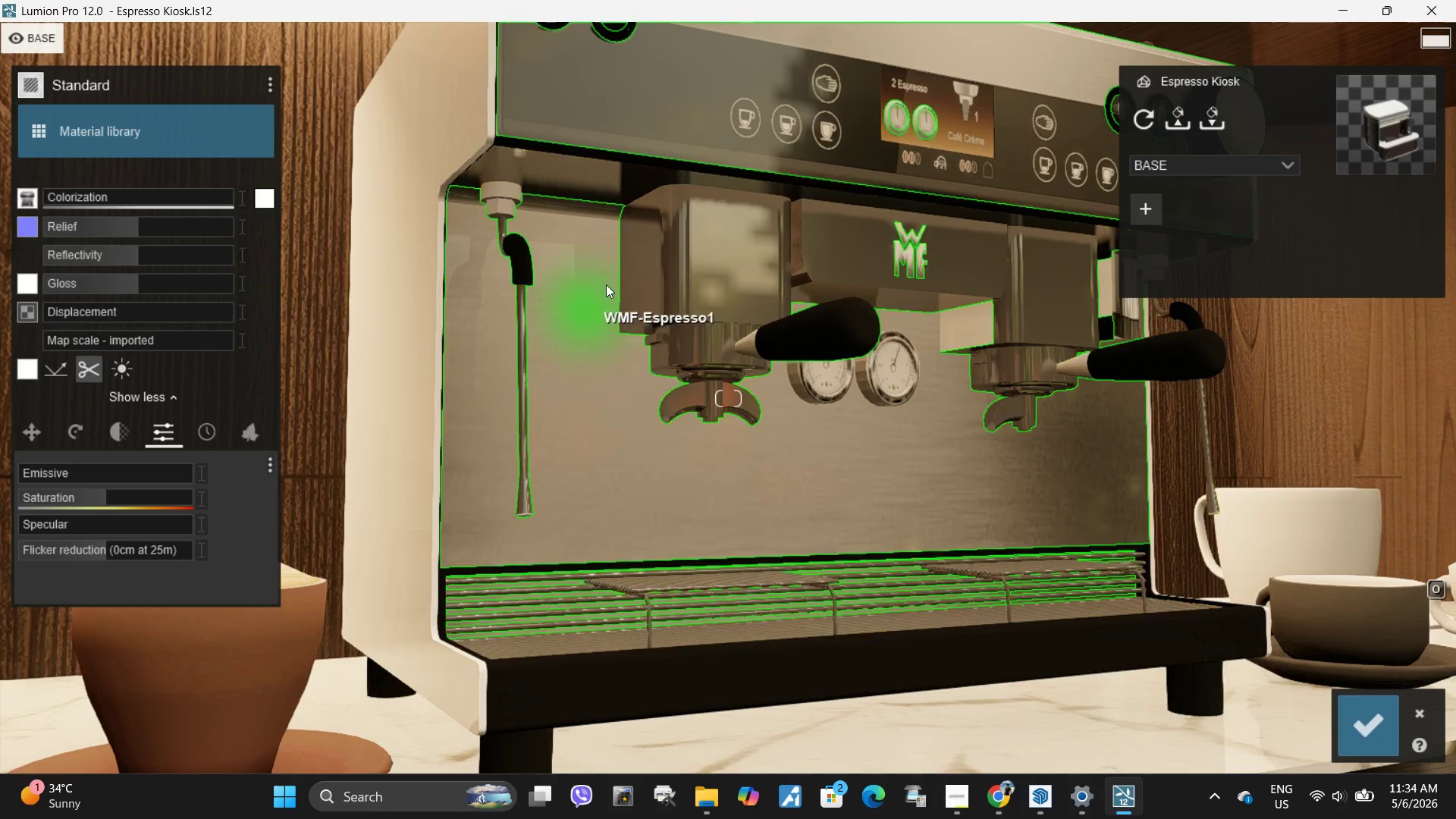 
left_click([574, 293])
 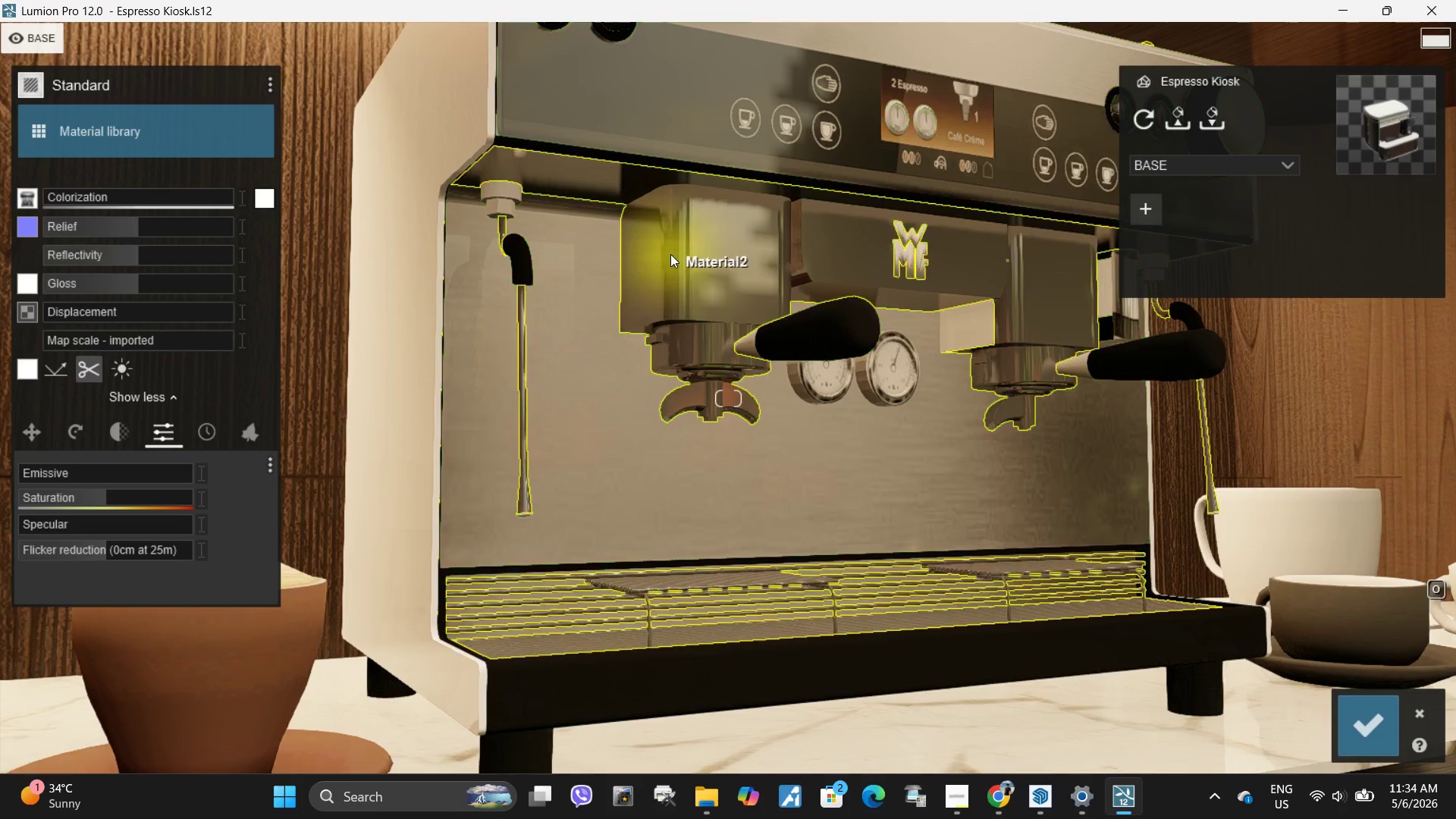 
left_click([670, 254])
 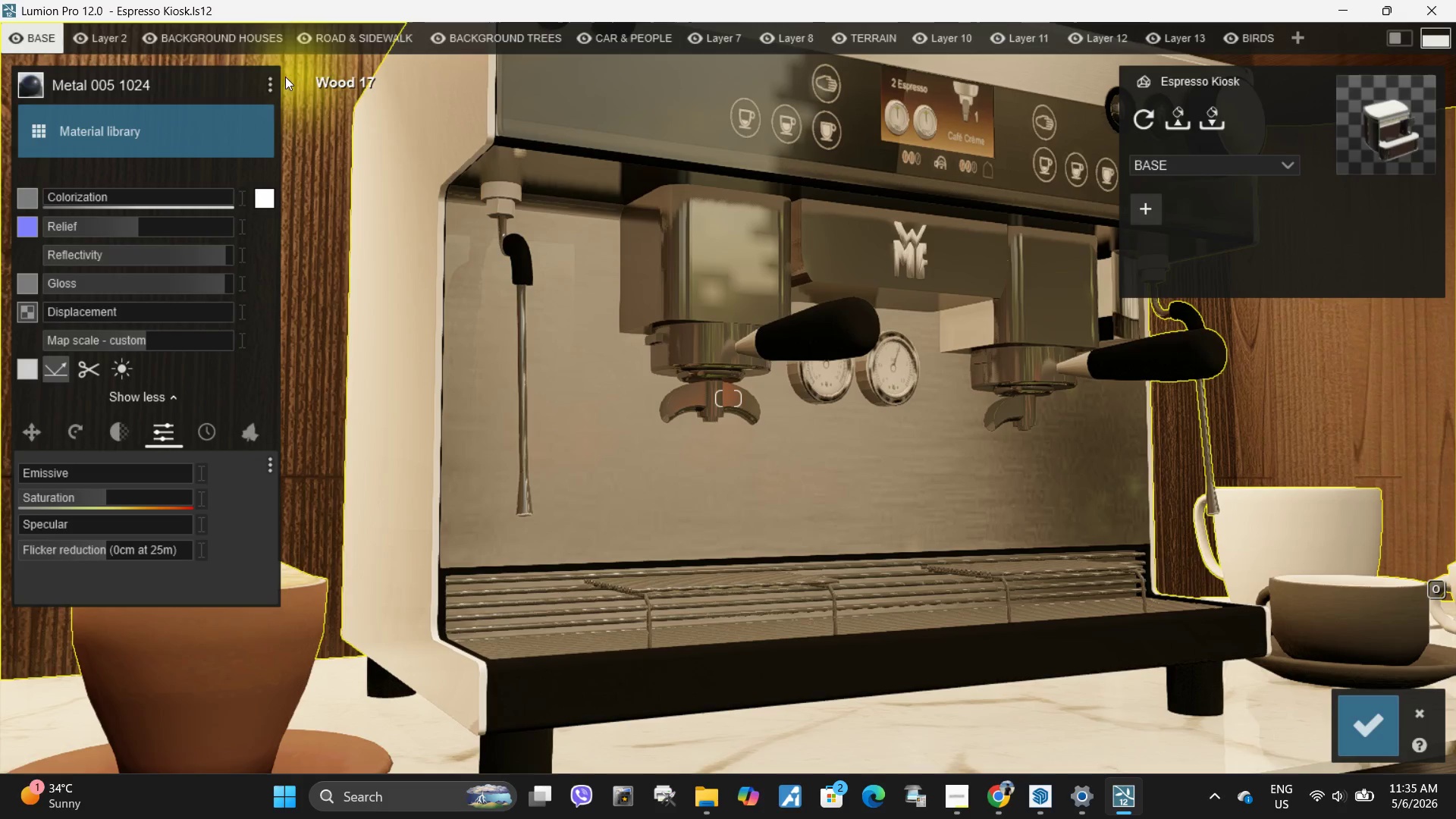 
left_click([269, 86])
 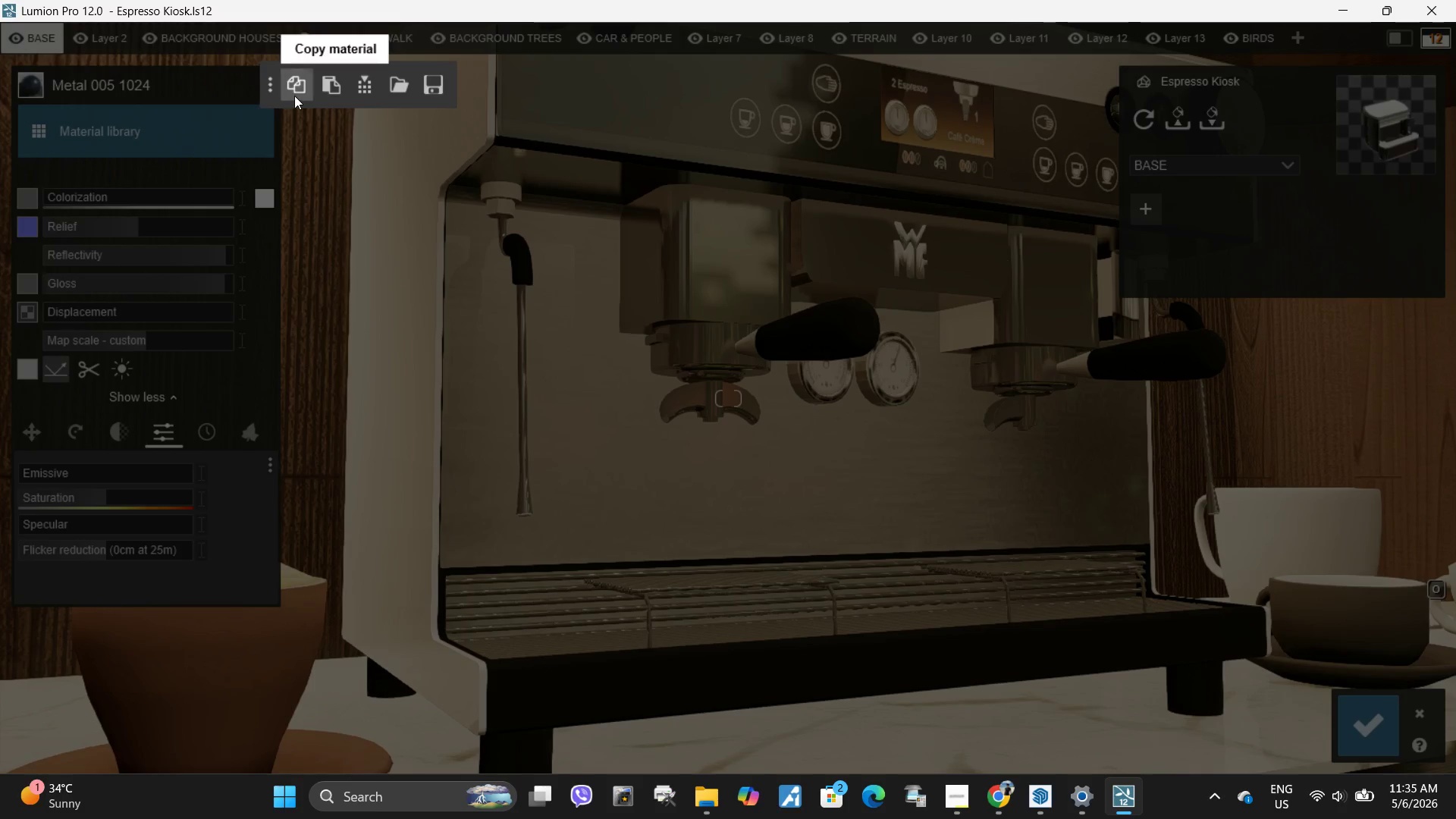 
left_click([294, 96])
 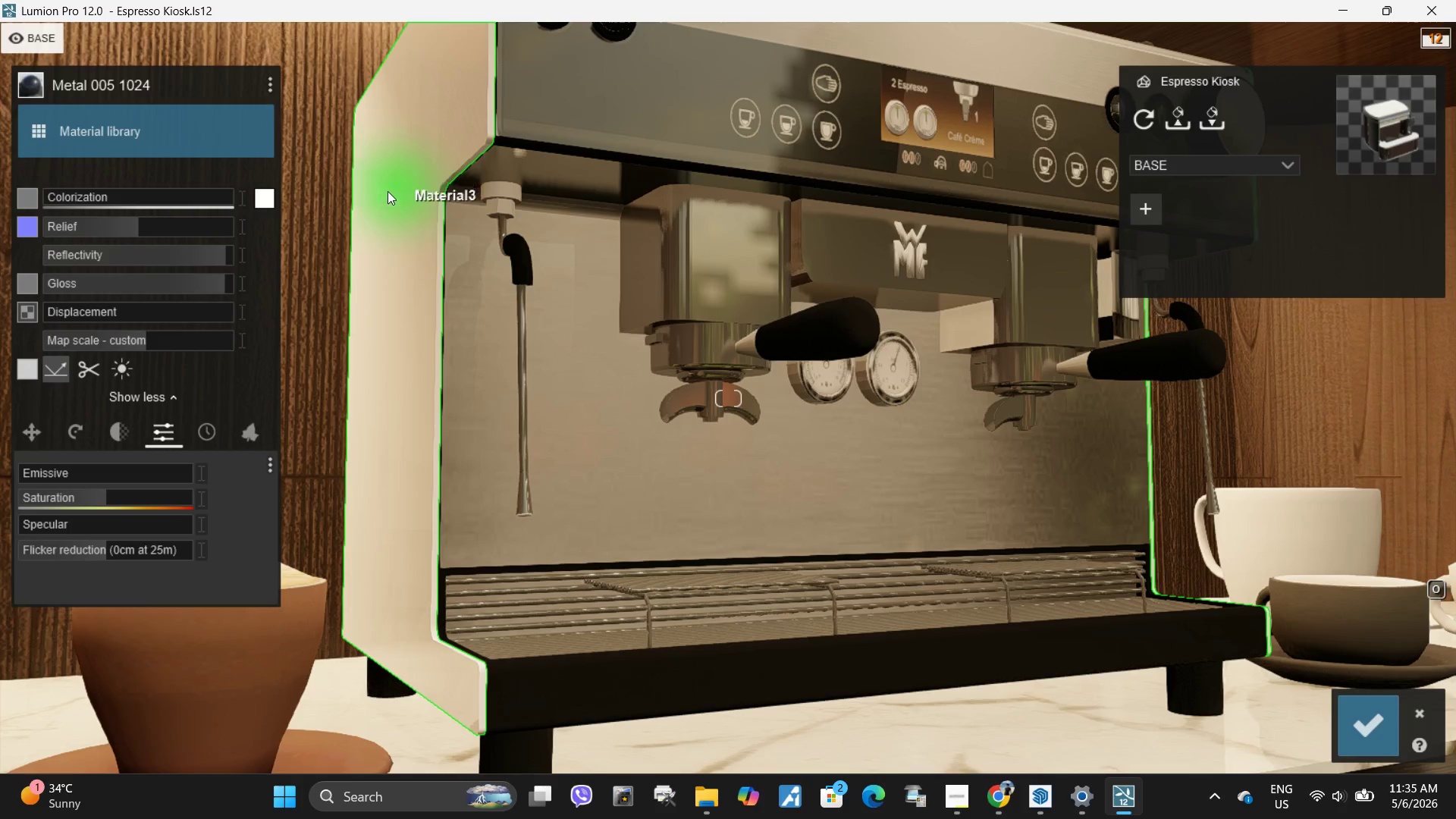 
left_click([398, 201])
 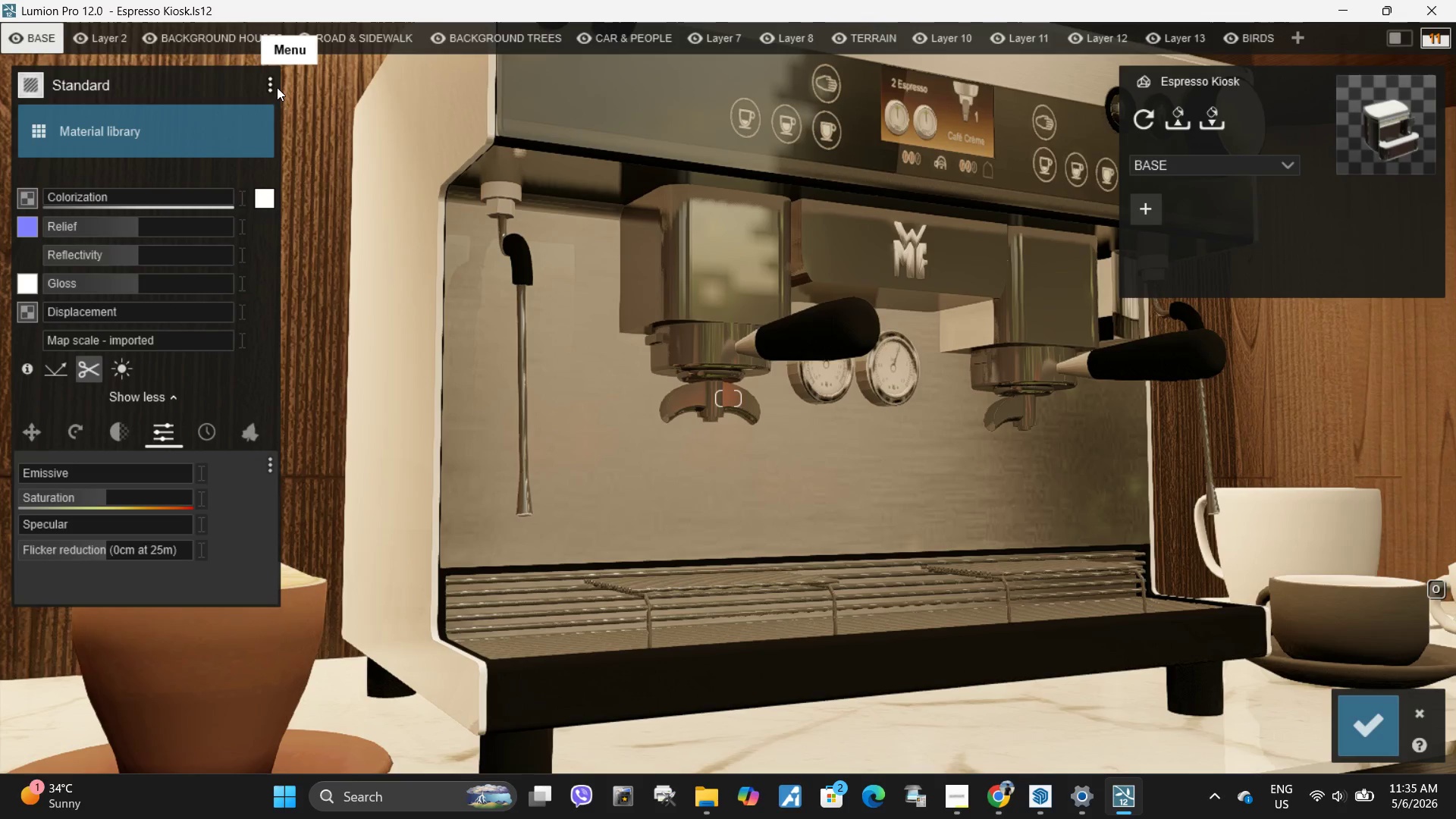 
left_click([271, 86])
 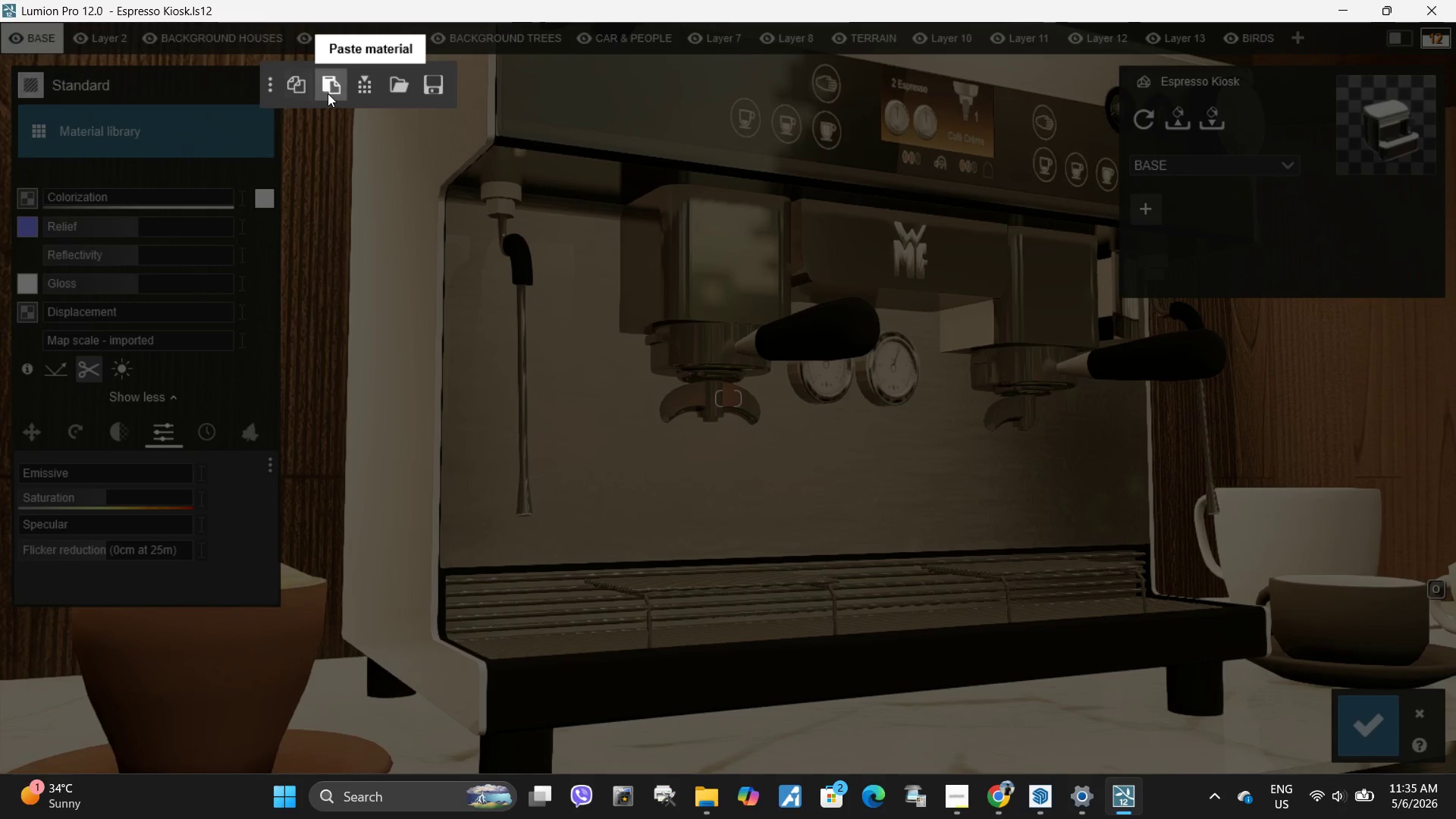 
left_click([331, 93])
 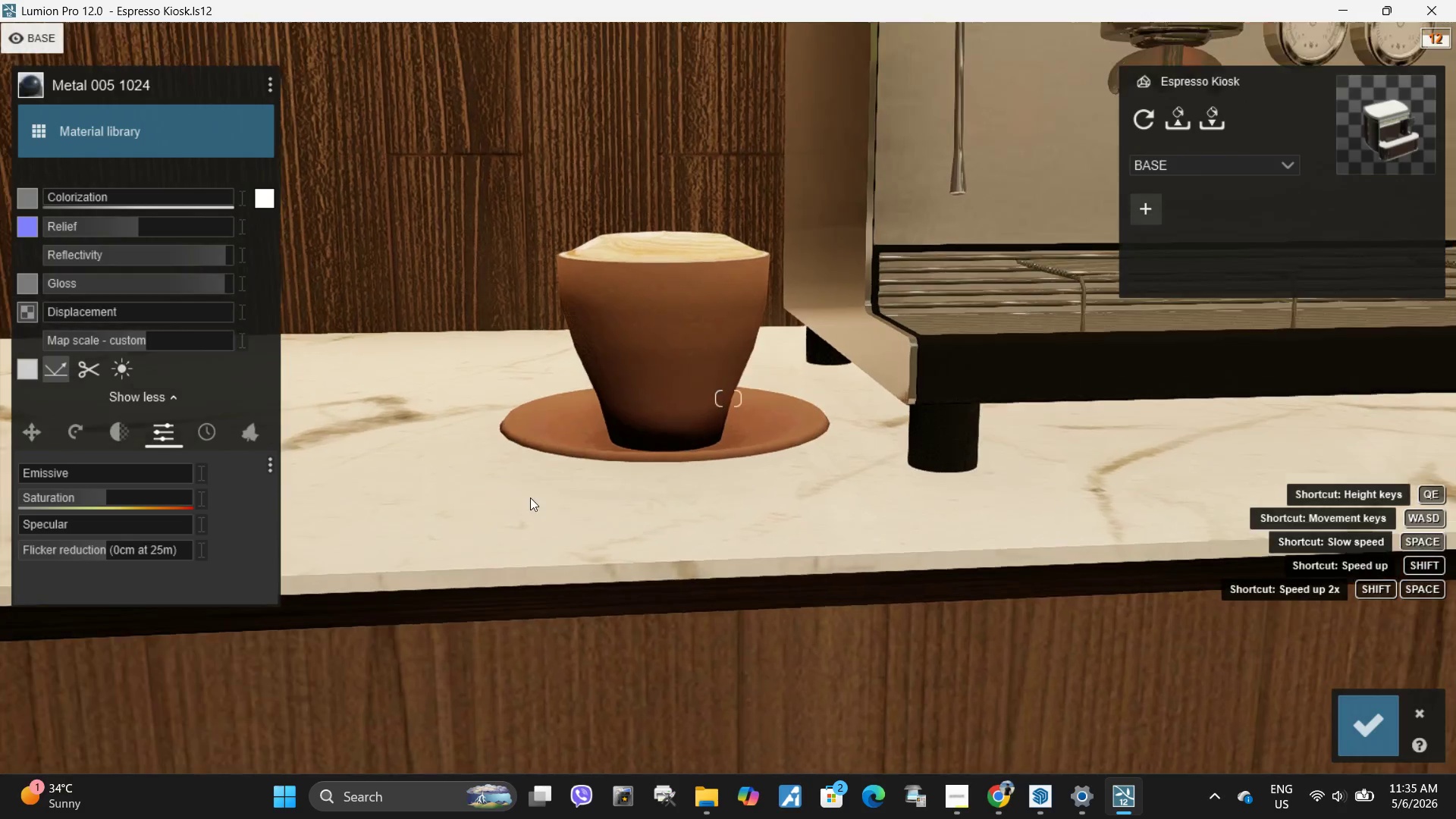 
left_click([1374, 726])
 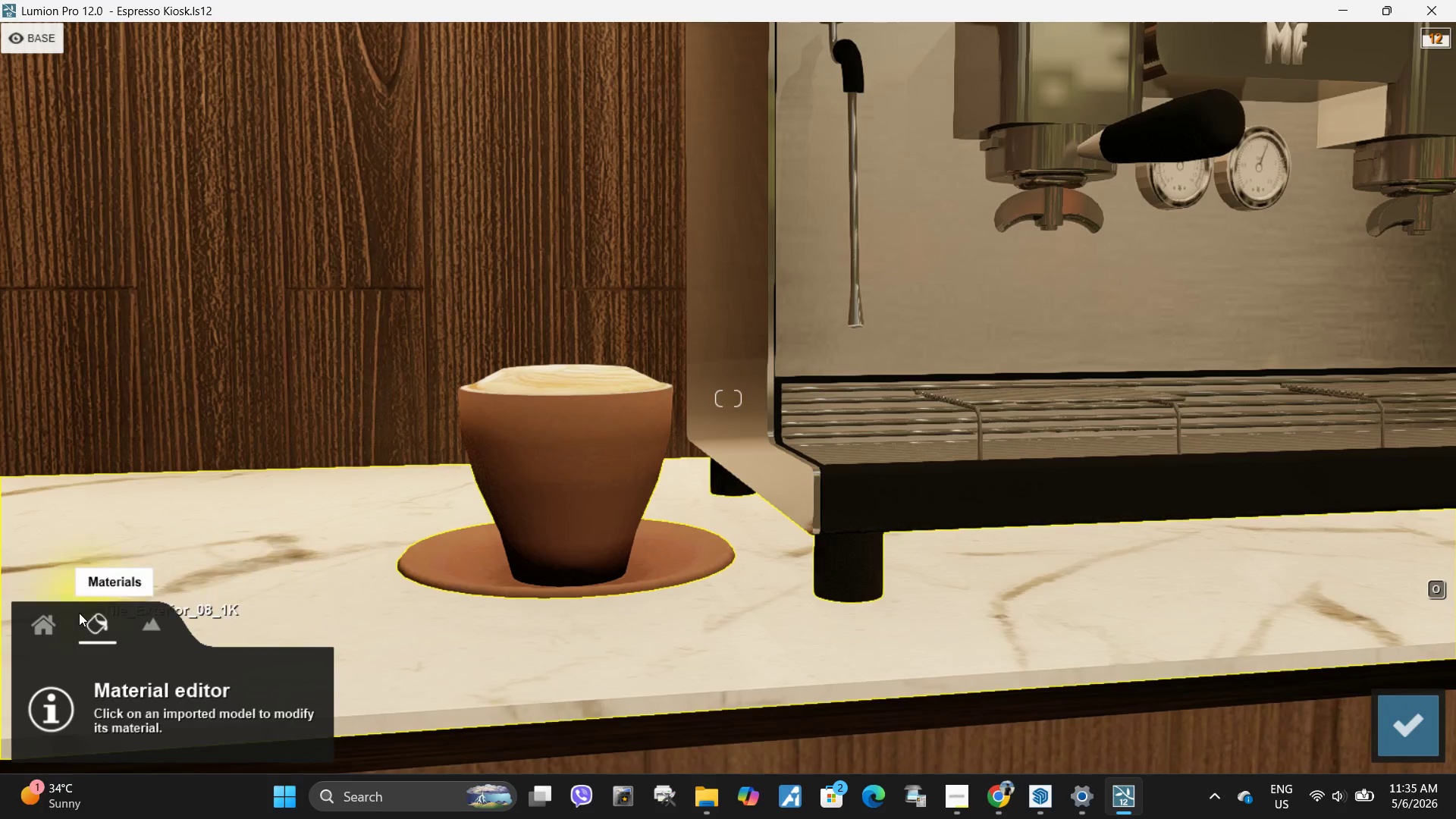 
left_click([39, 630])
 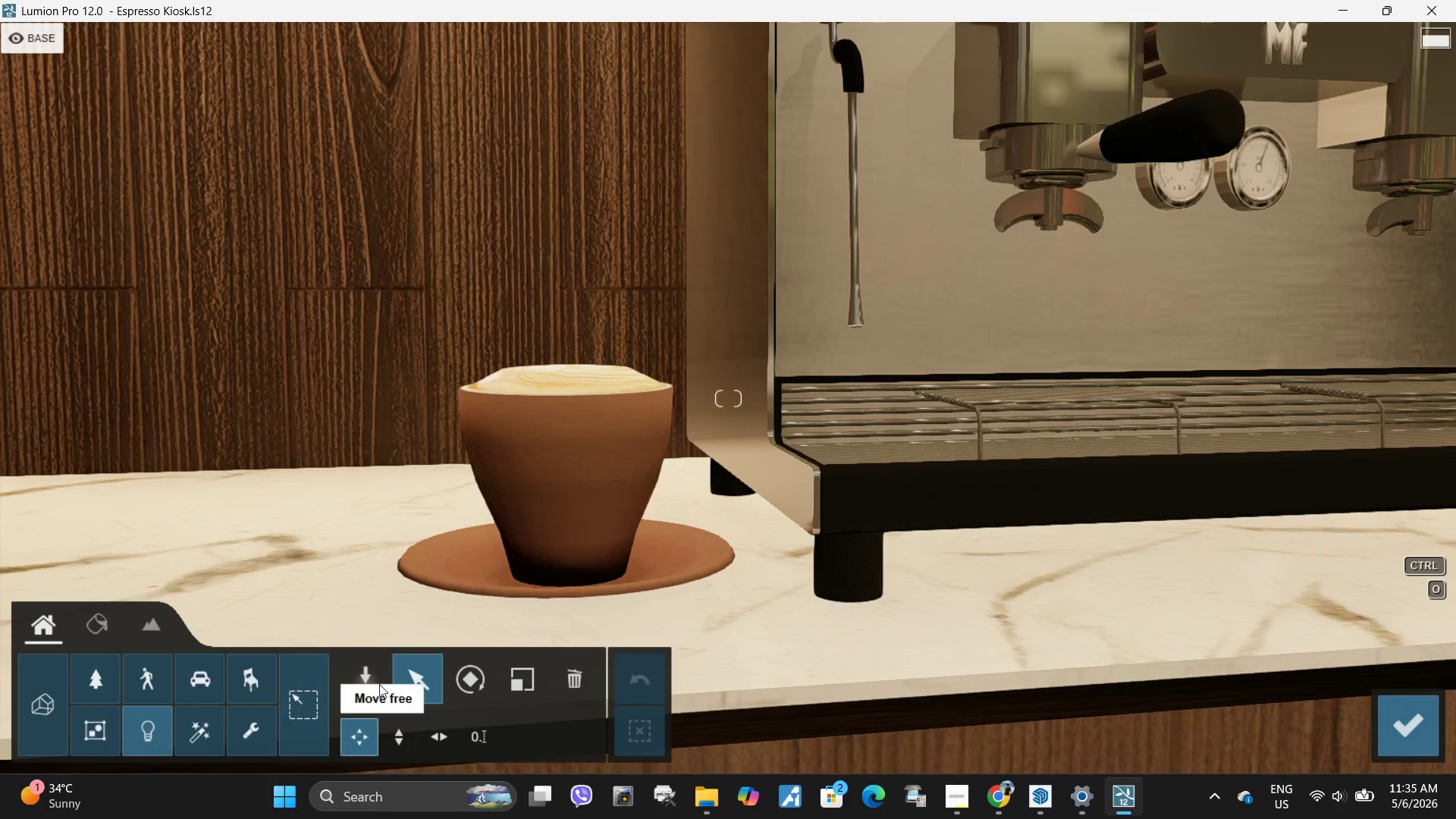 
left_click([253, 682])
 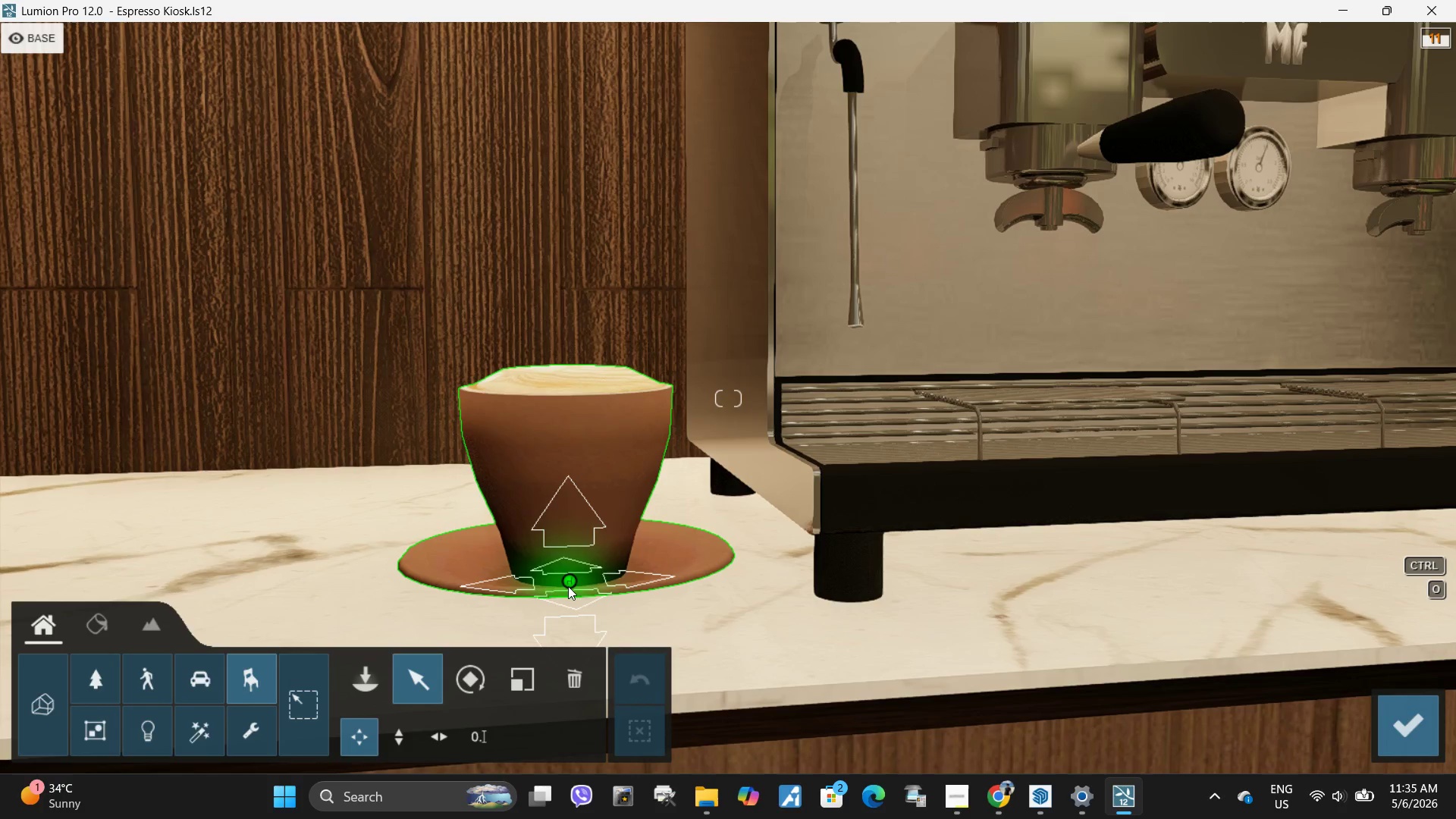 
left_click_drag(start_coordinate=[571, 584], to_coordinate=[530, 535])
 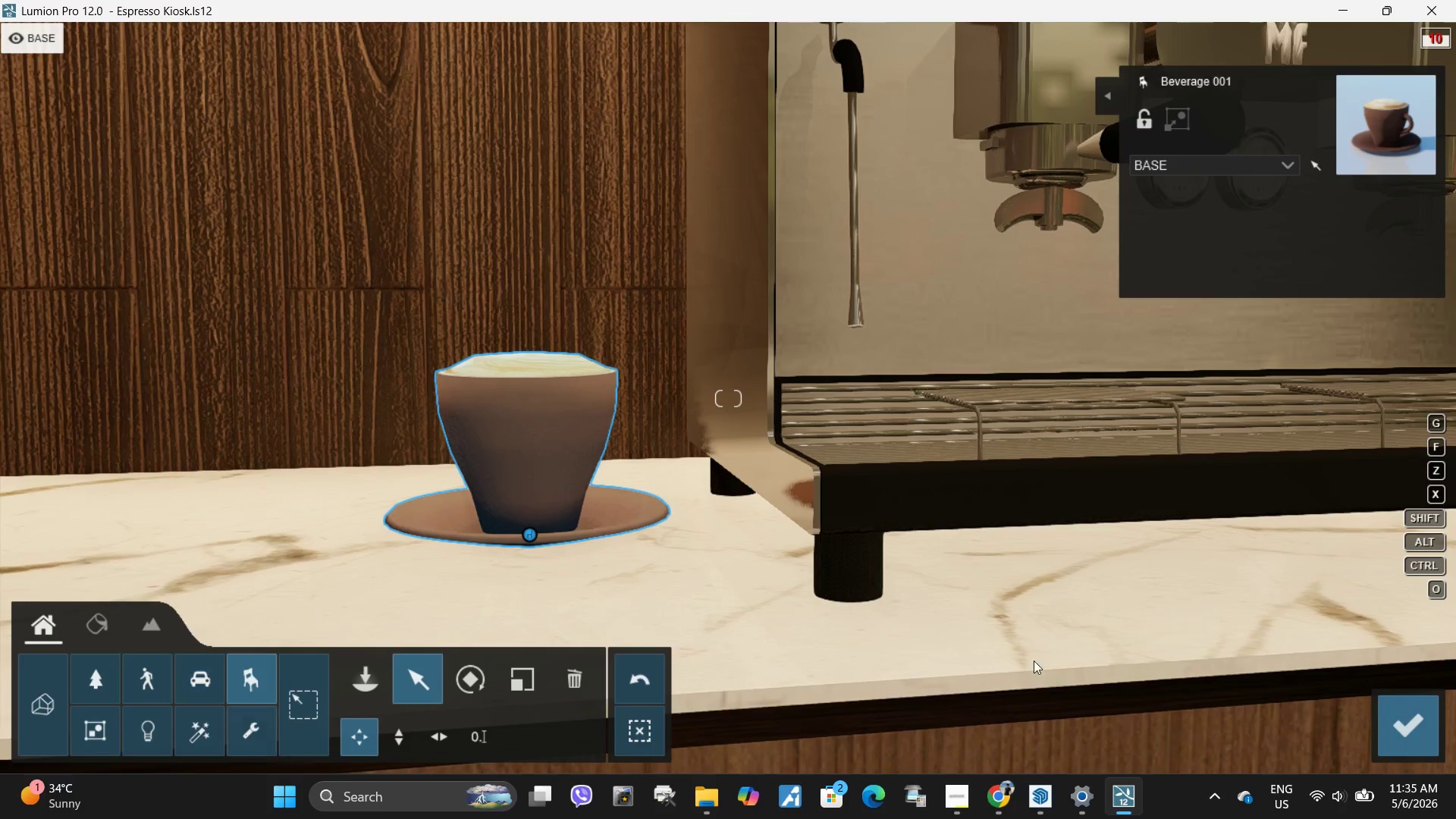 
left_click([1423, 730])
 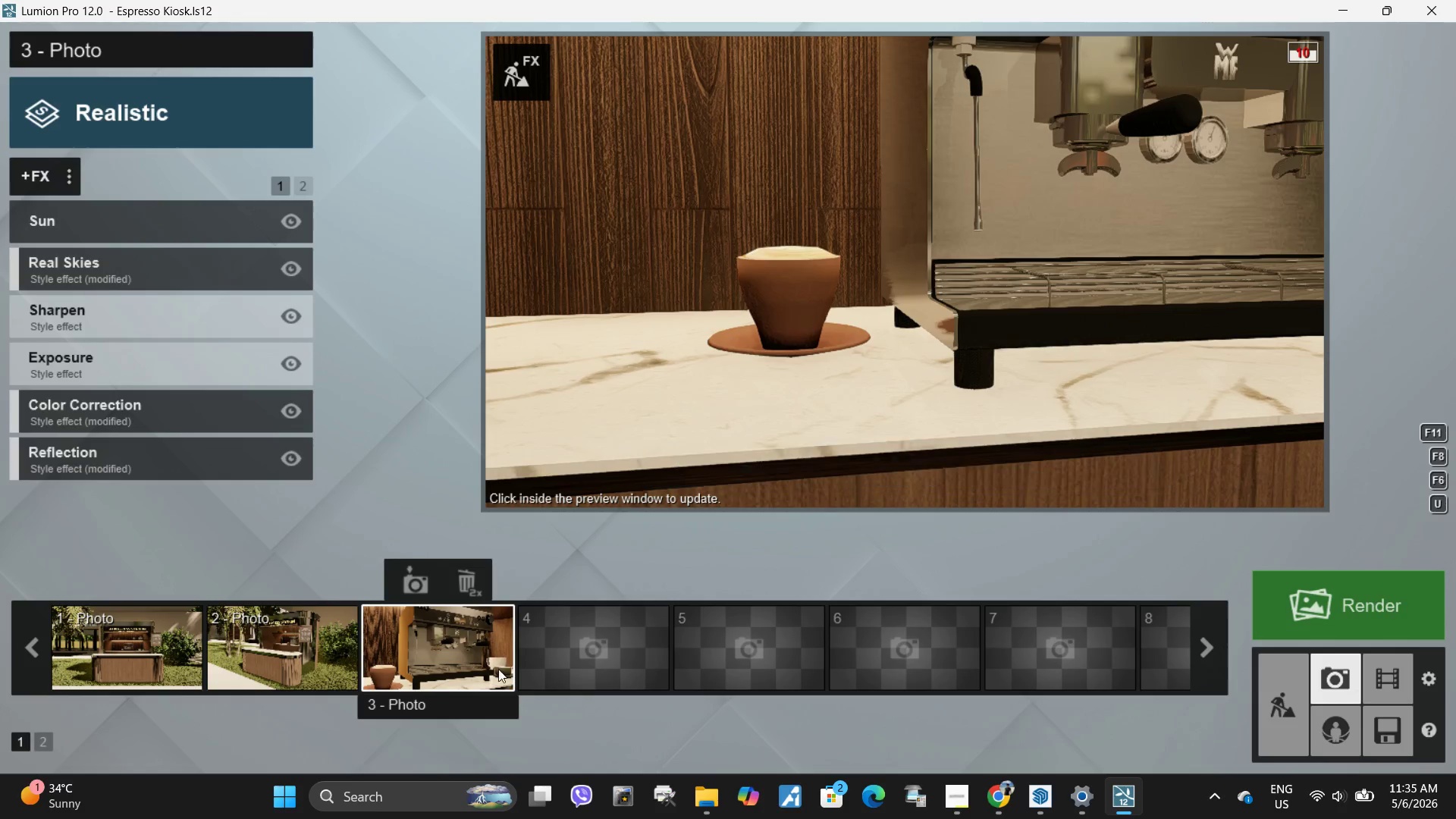 
left_click([1004, 290])
 